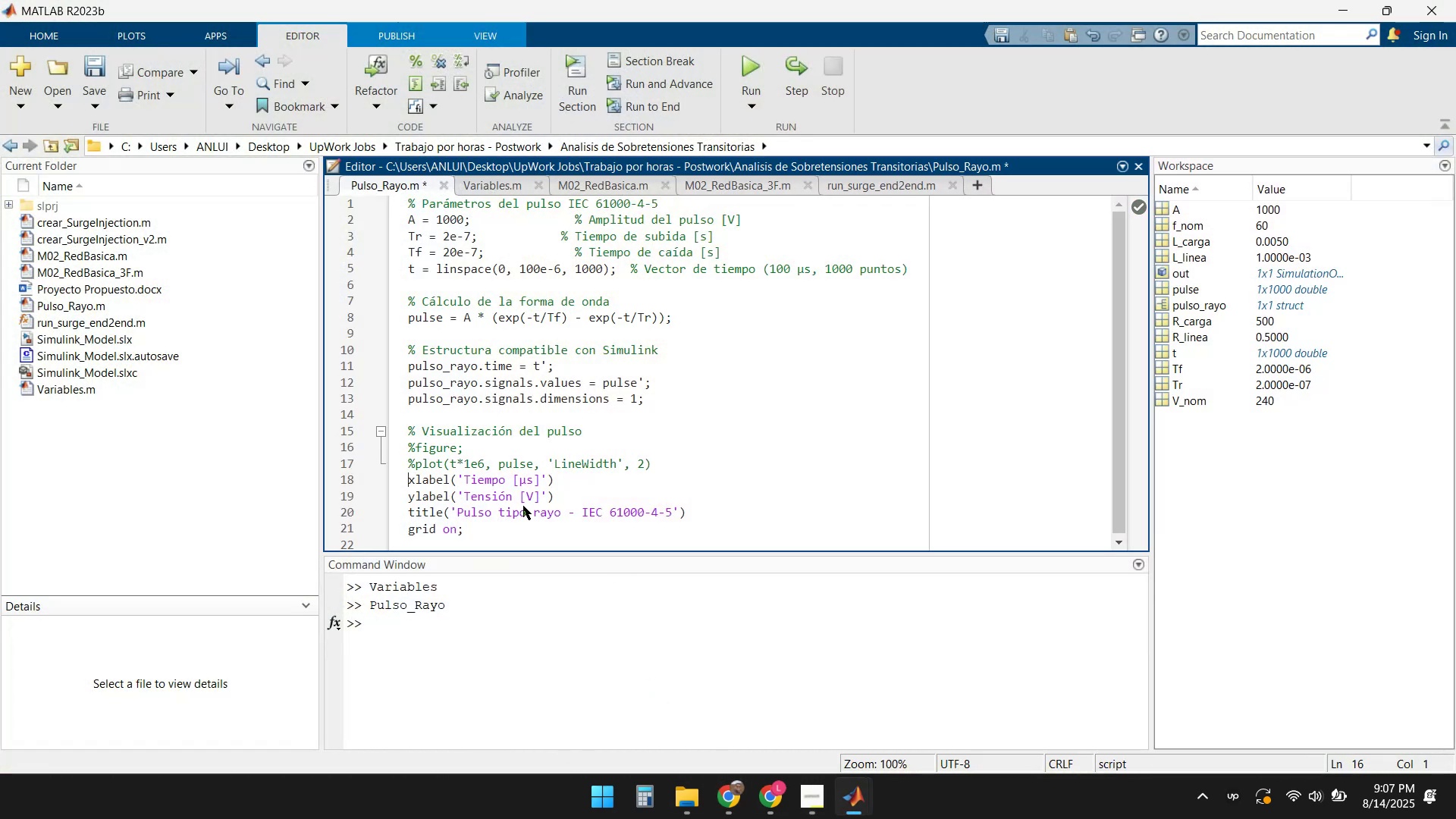 
key(ArrowDown)
 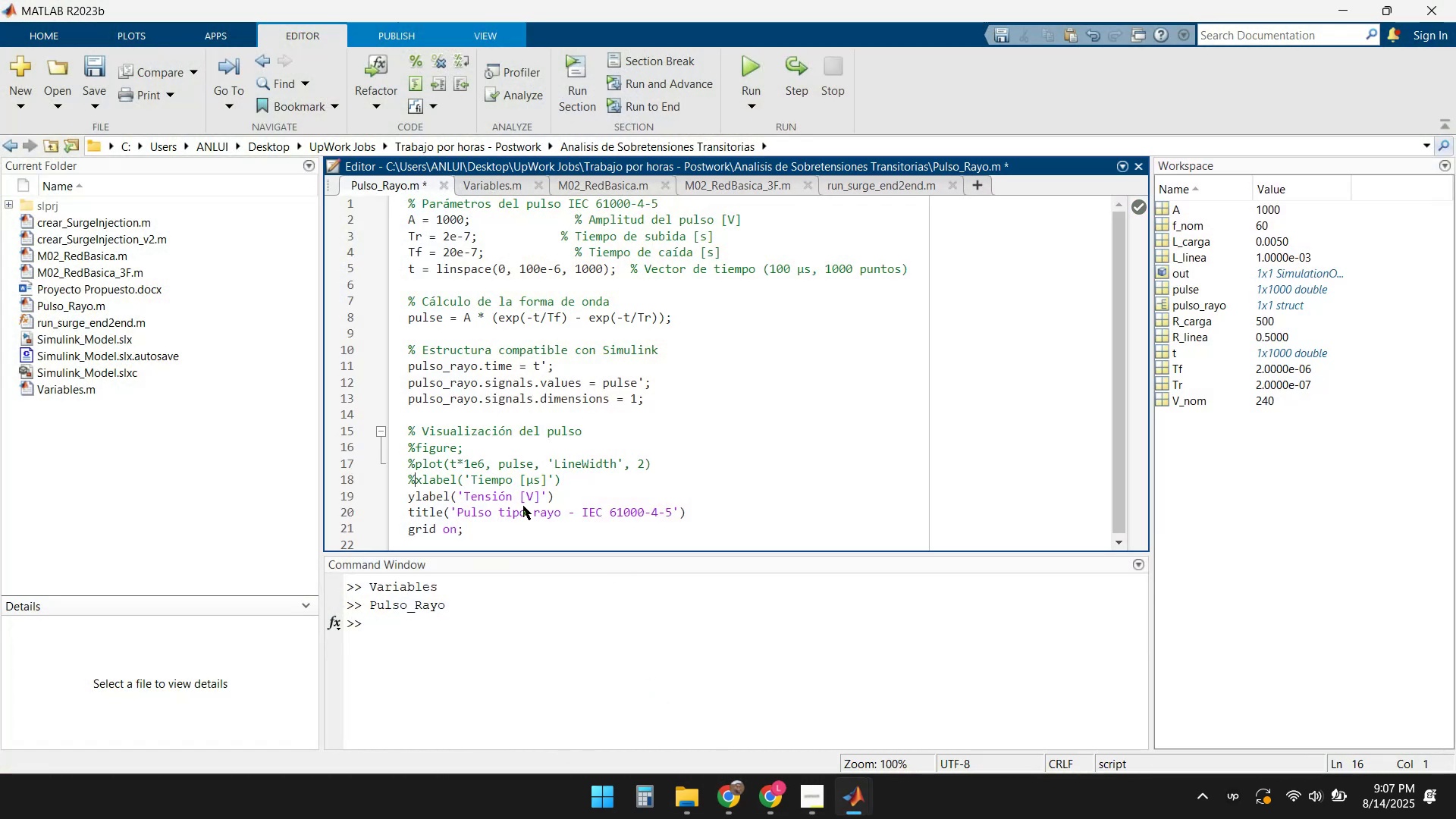 
key(ArrowLeft)
 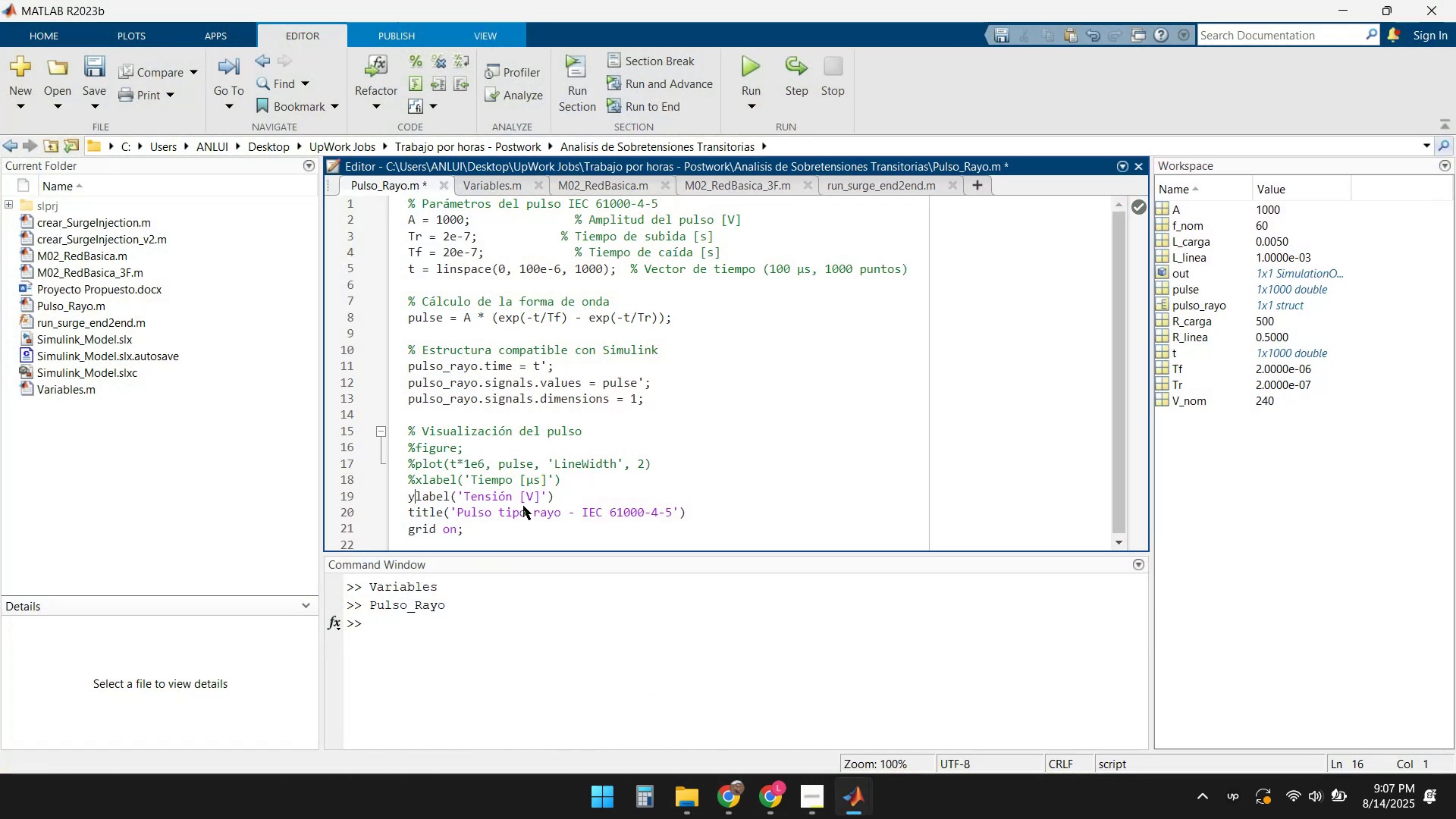 
key(Shift+ShiftLeft)
 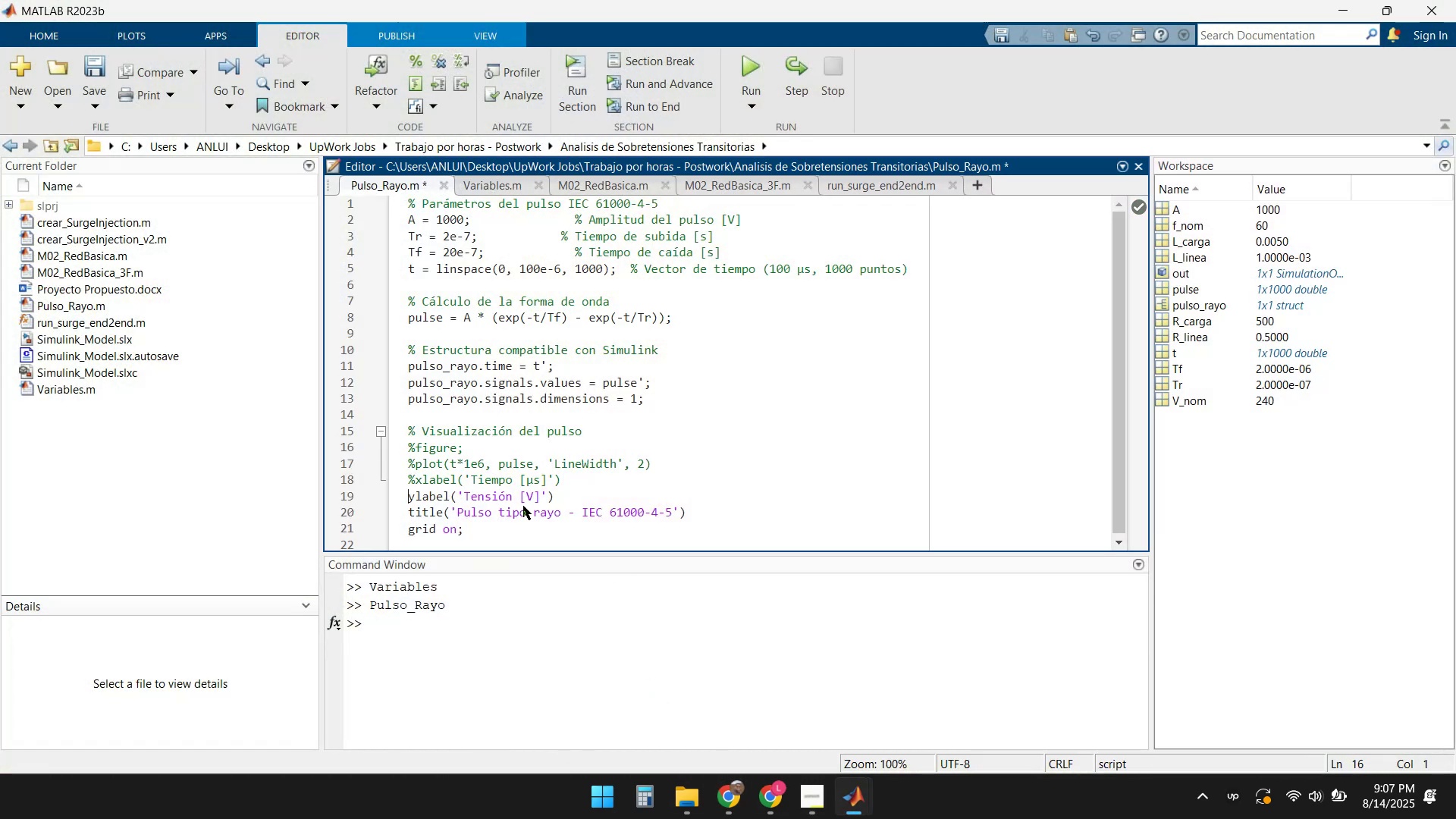 
key(Shift+5)
 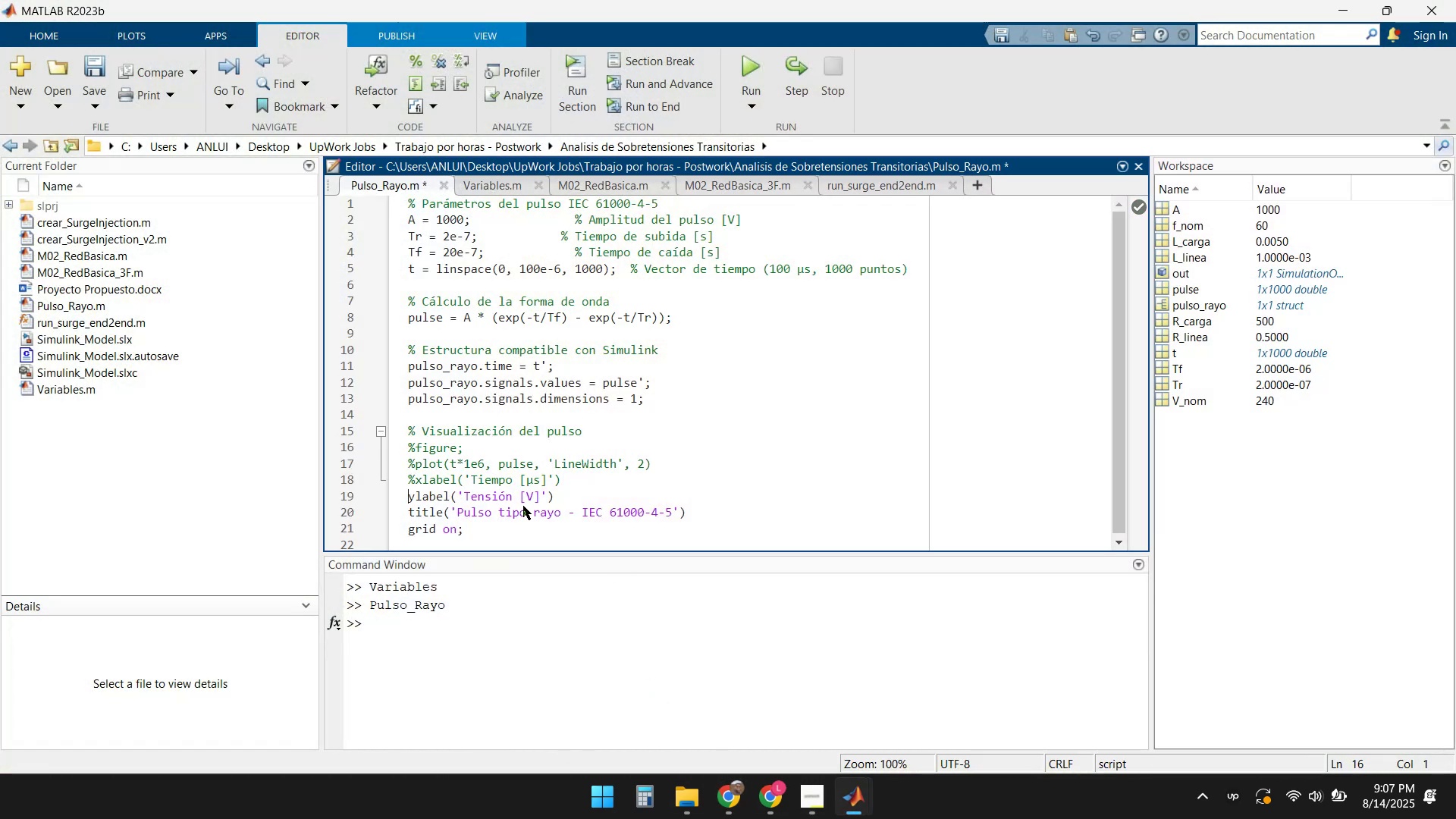 
key(ArrowDown)
 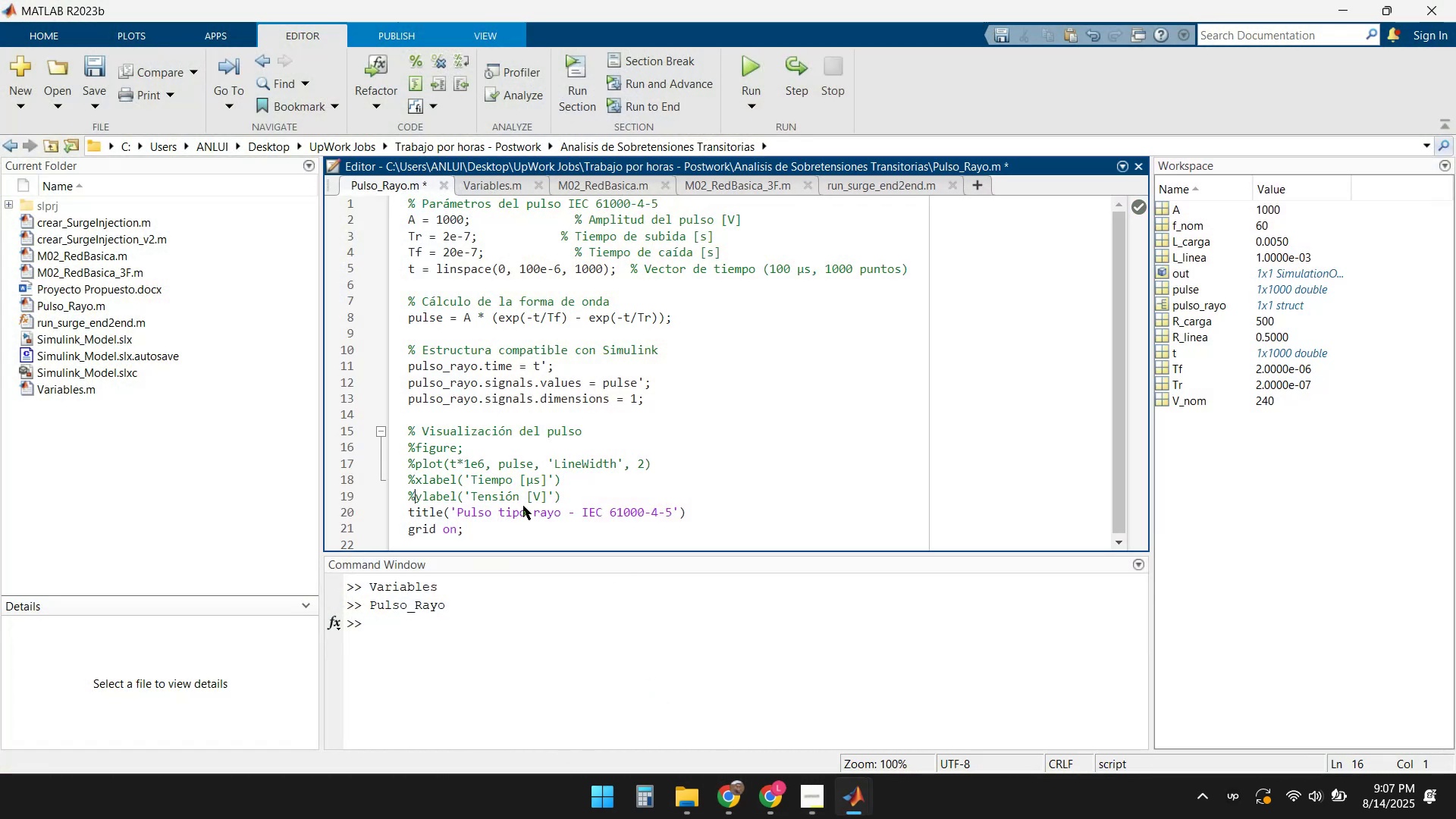 
key(ArrowLeft)
 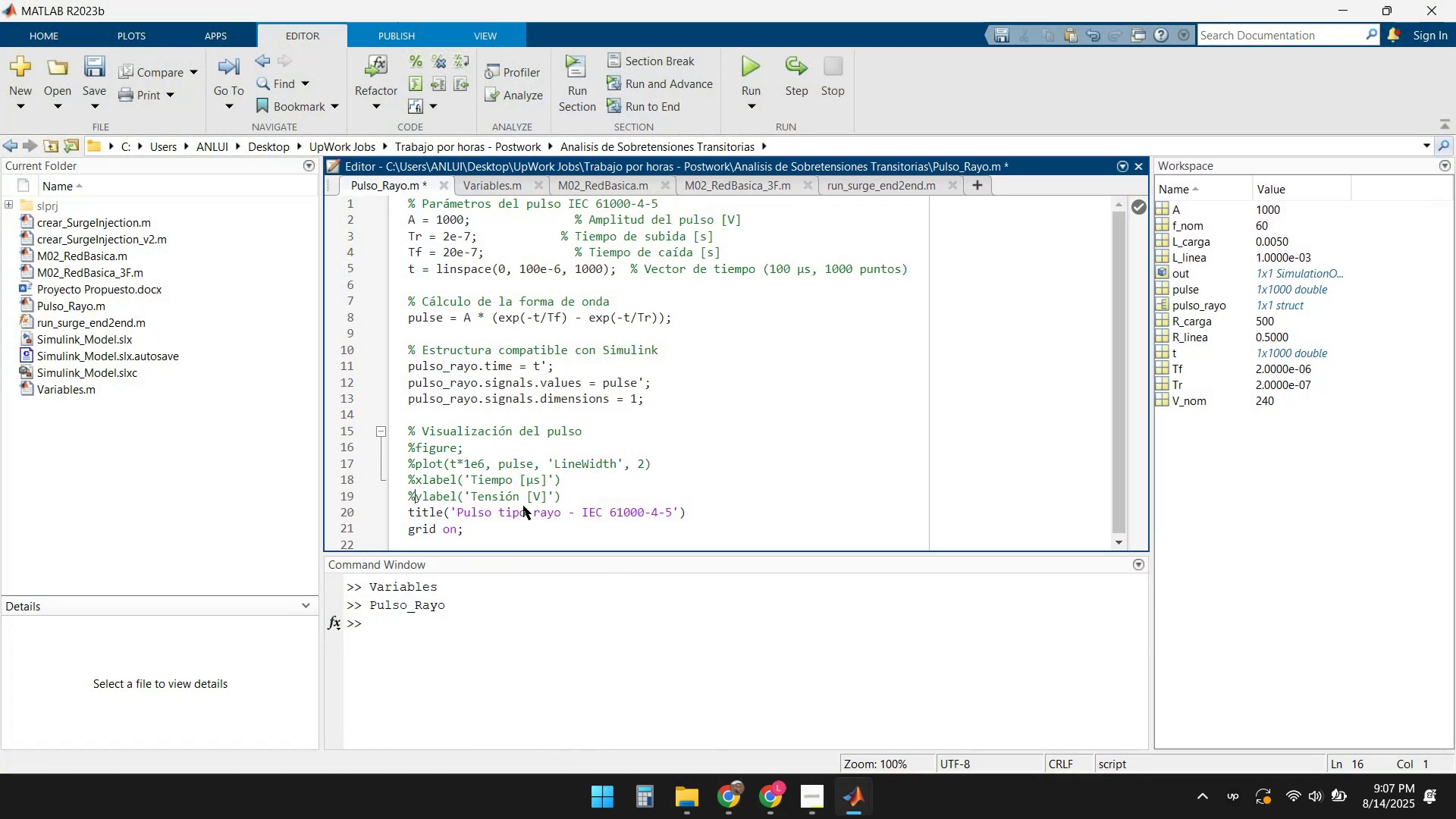 
key(Shift+ShiftLeft)
 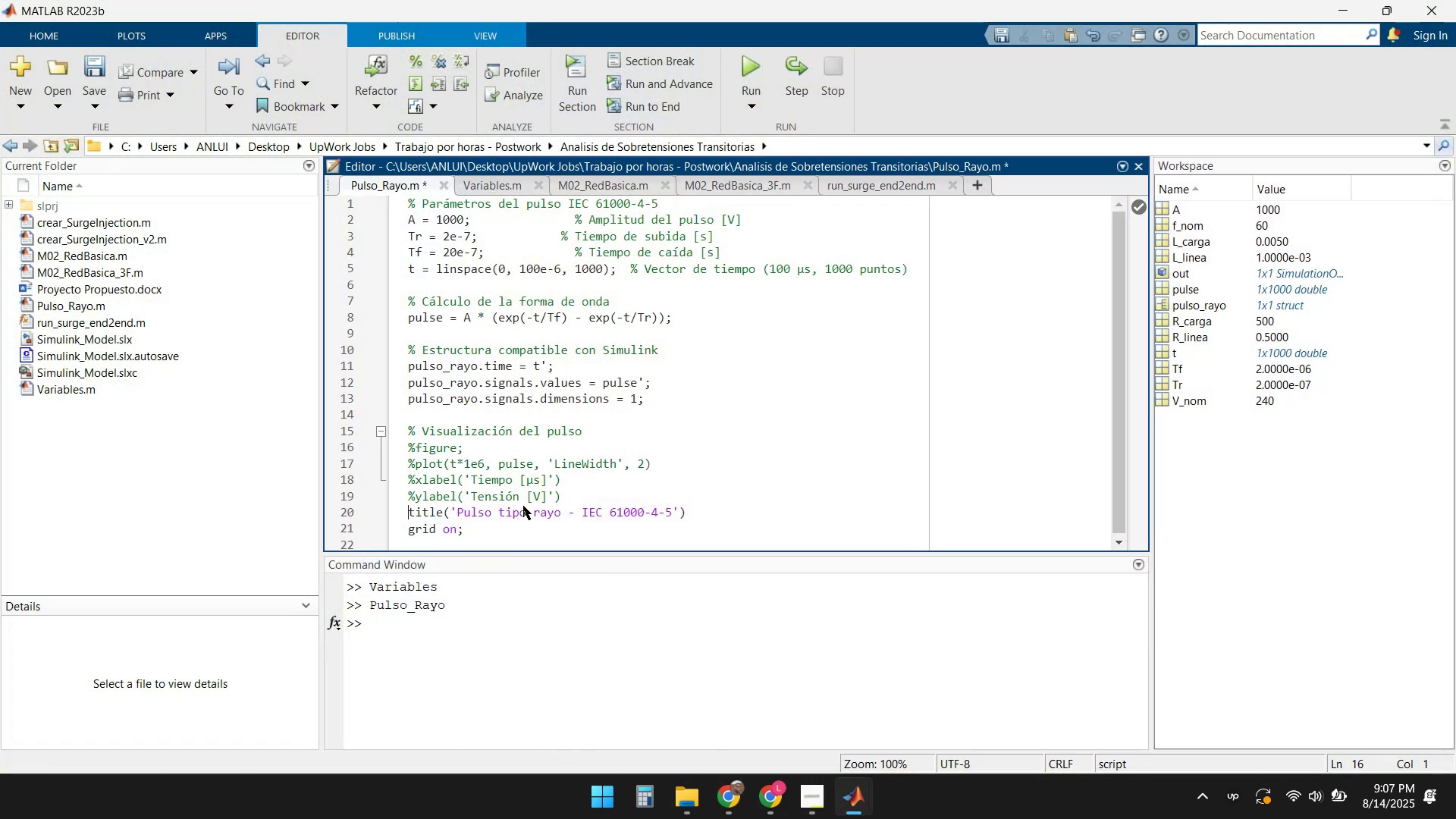 
key(Shift+5)
 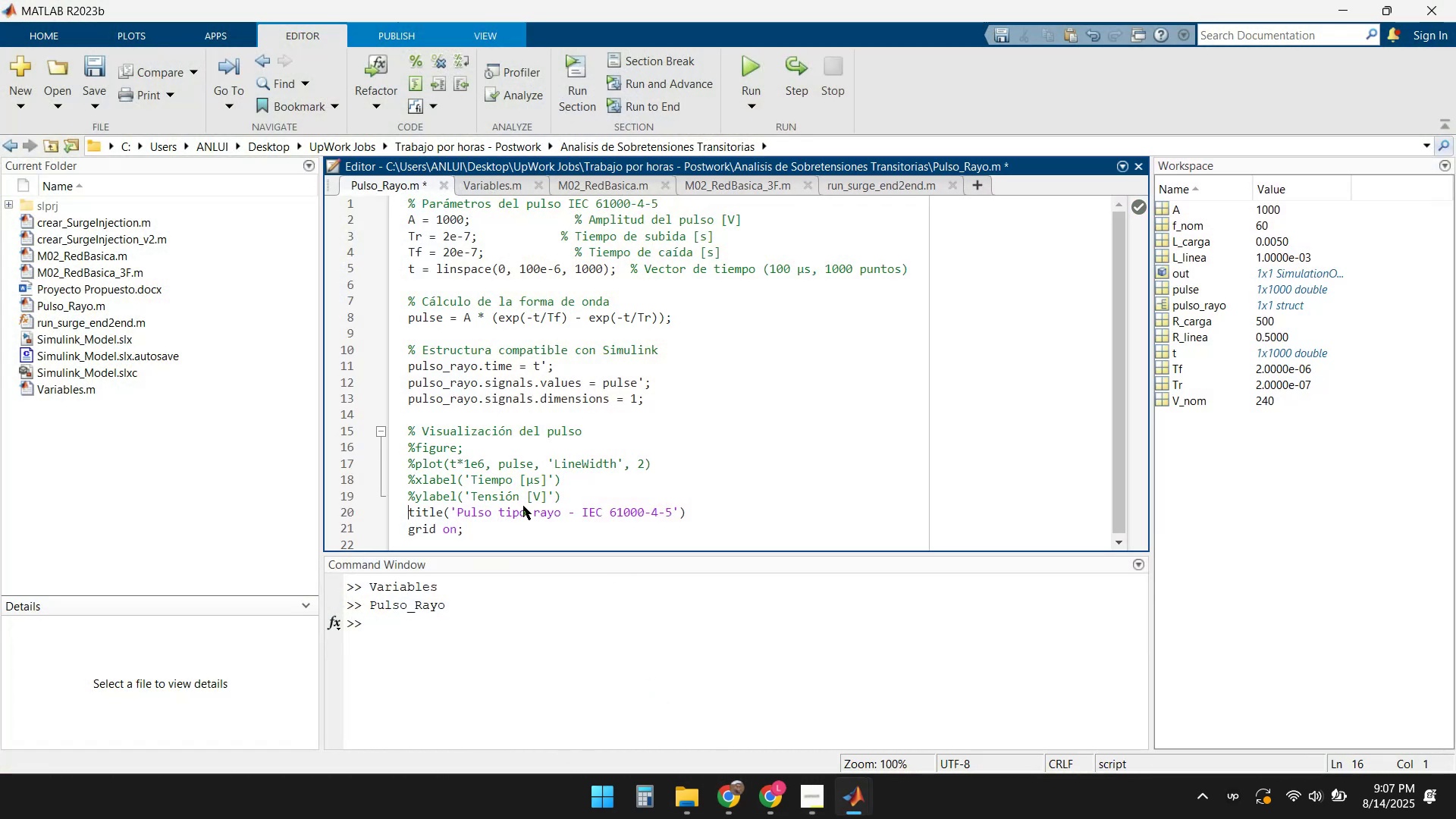 
key(ArrowDown)
 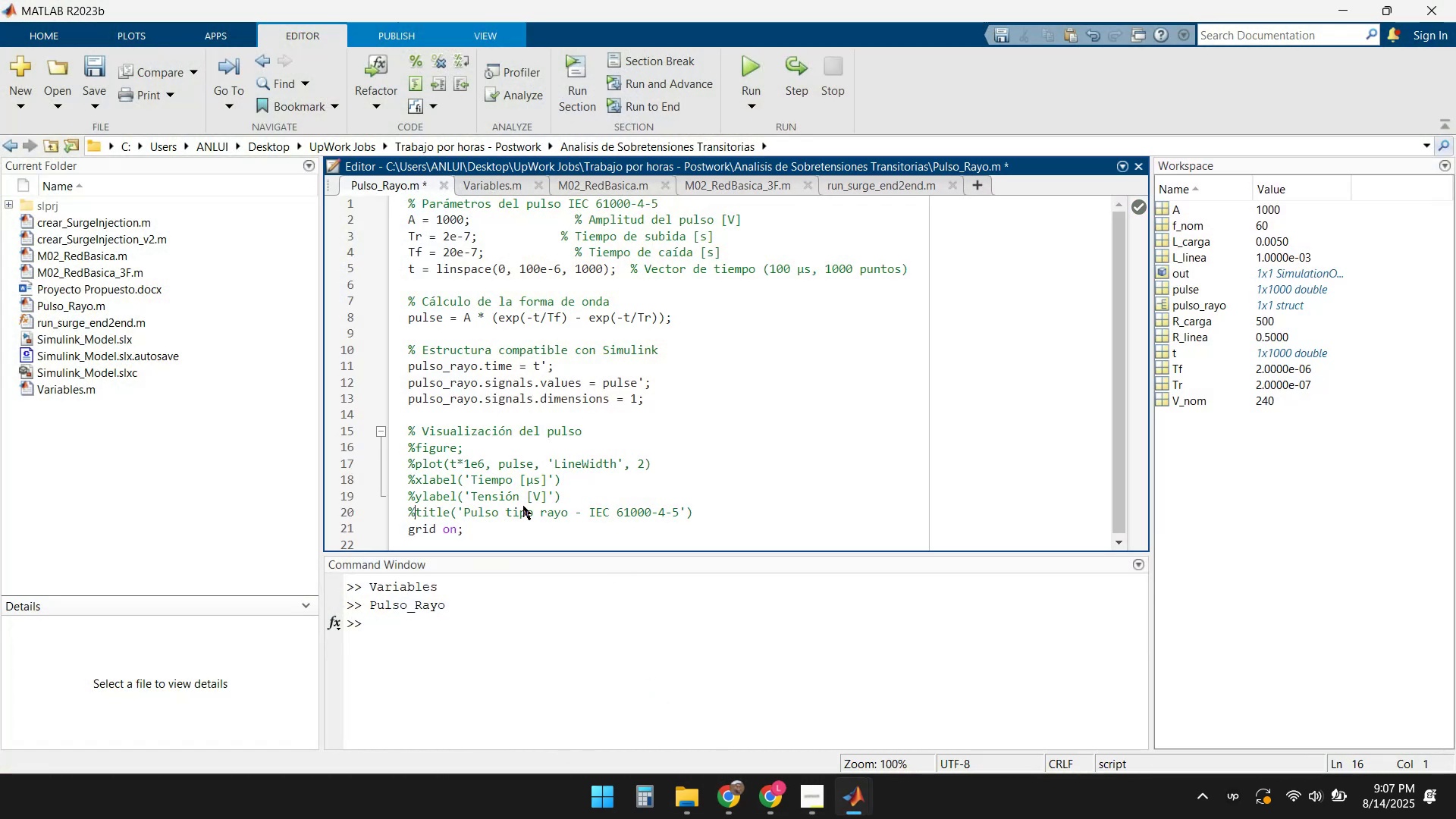 
key(ArrowLeft)
 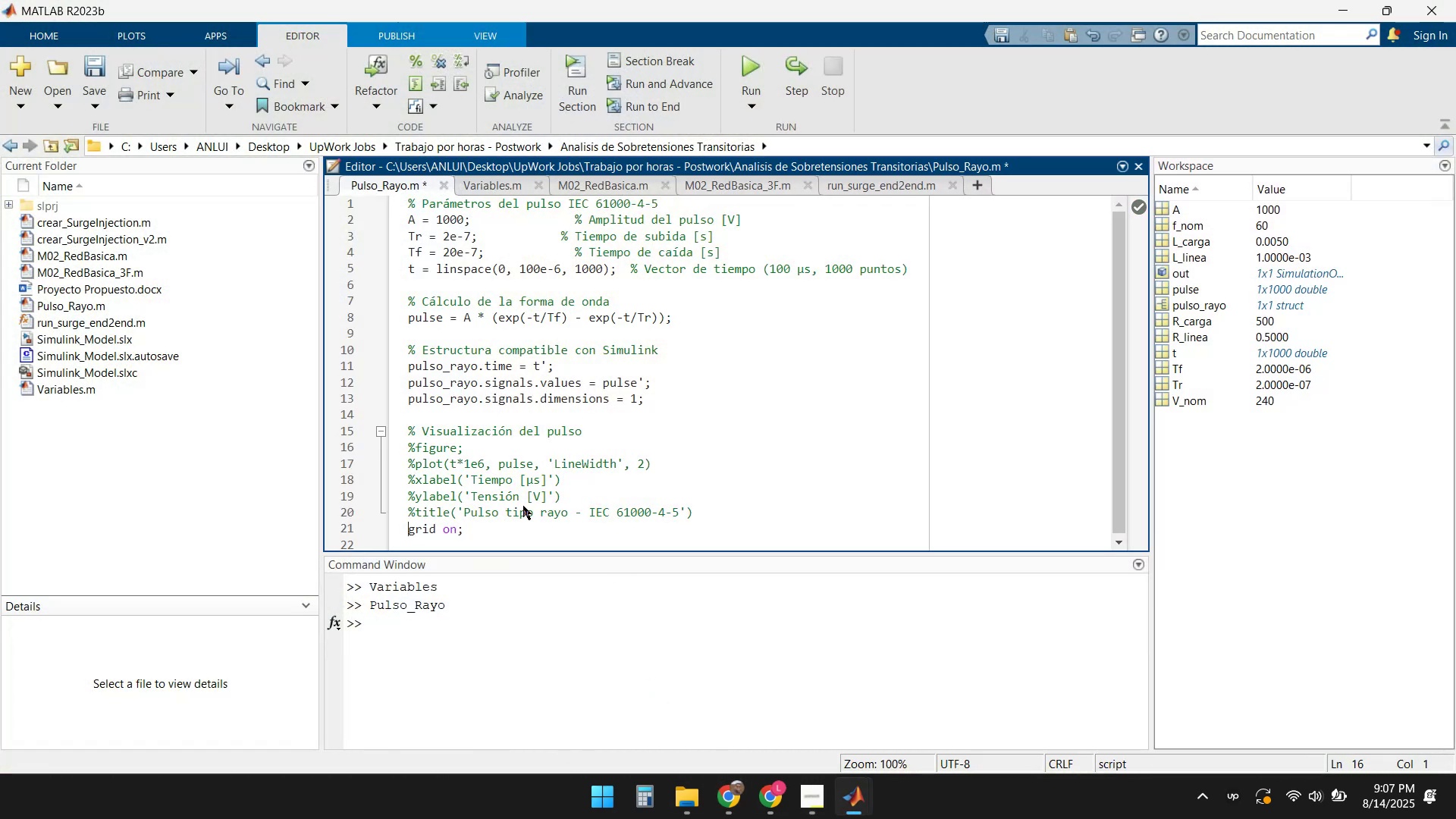 
key(Shift+ShiftLeft)
 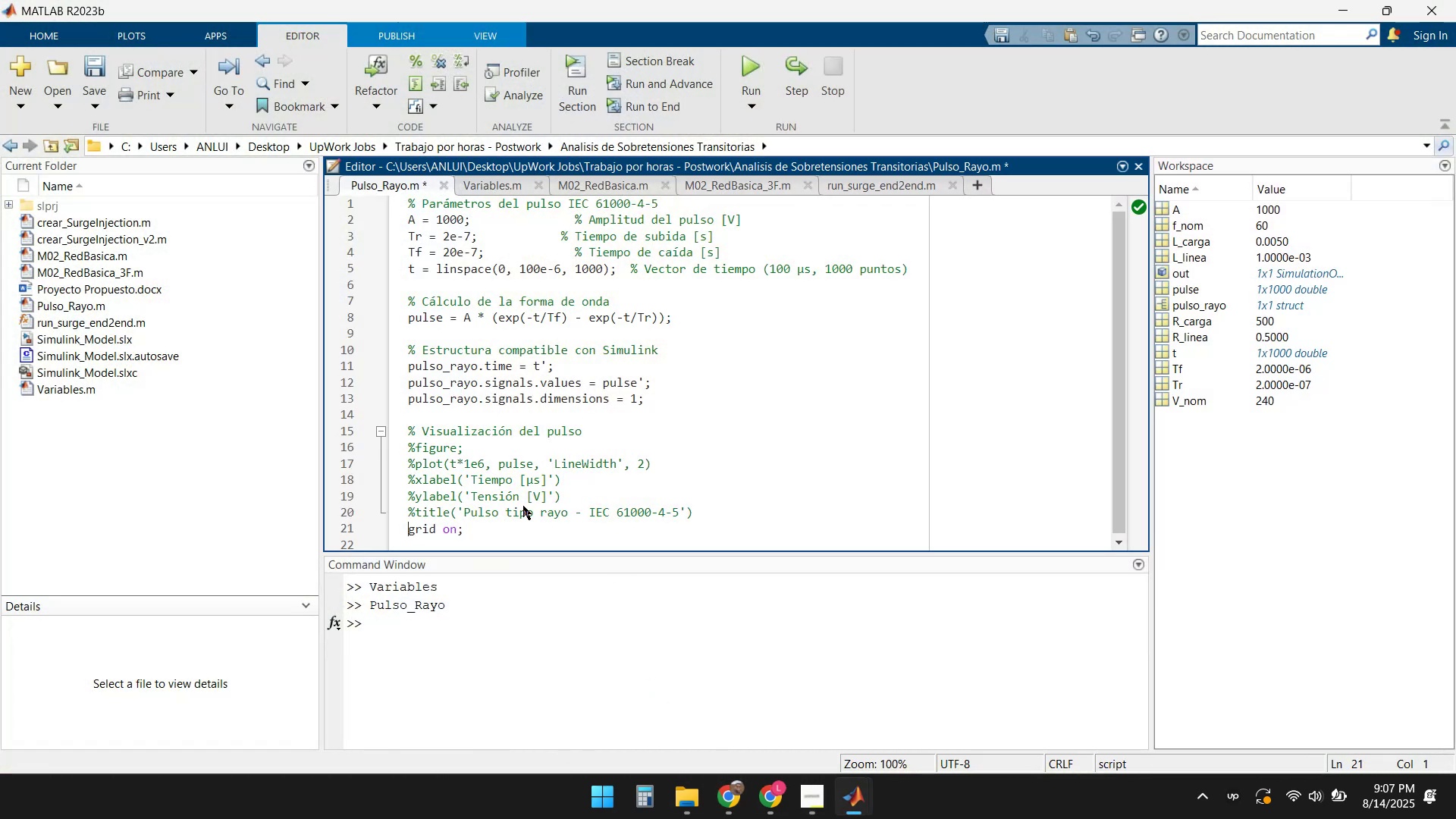 
key(Shift+5)
 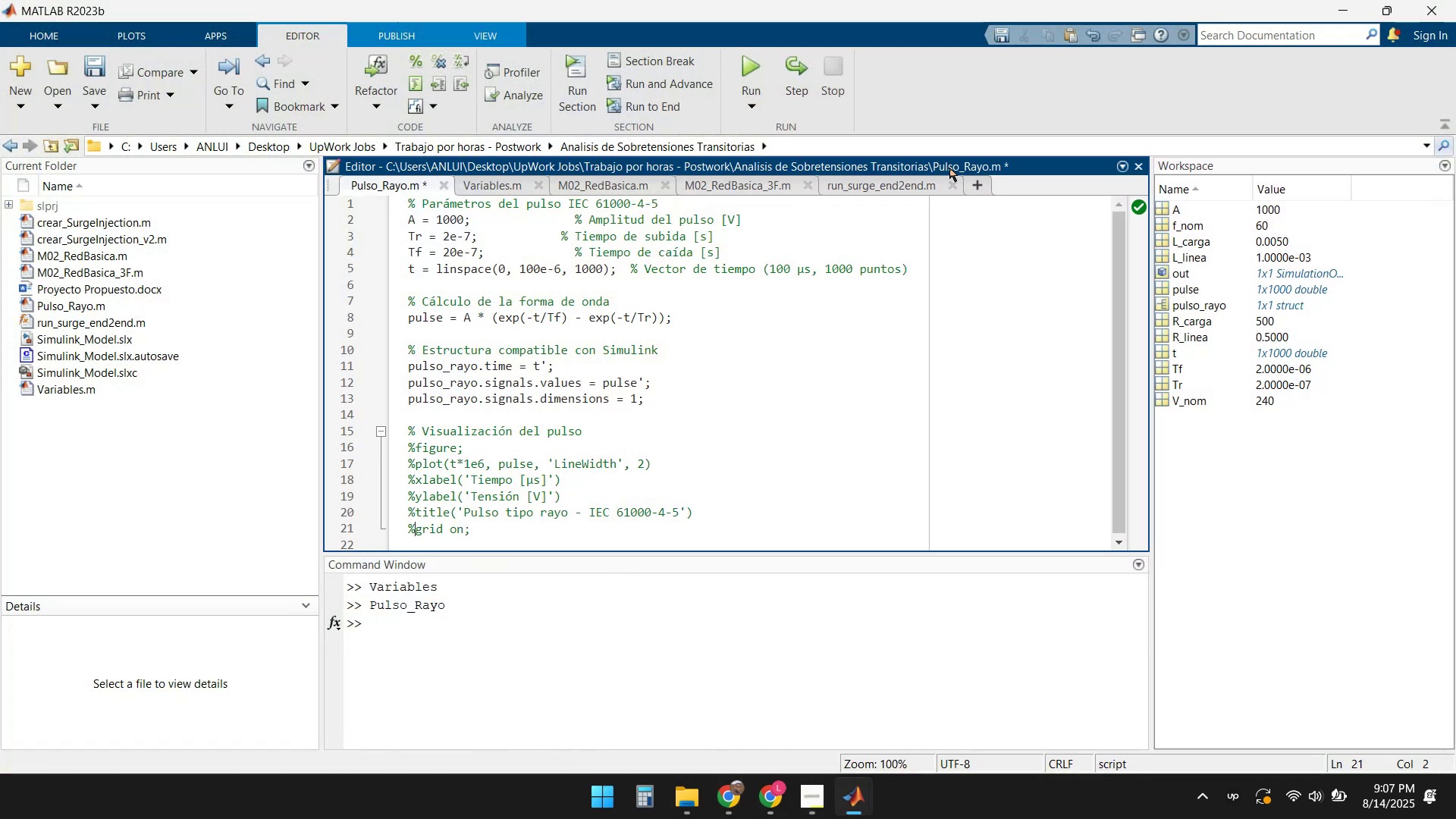 
left_click([1341, 15])
 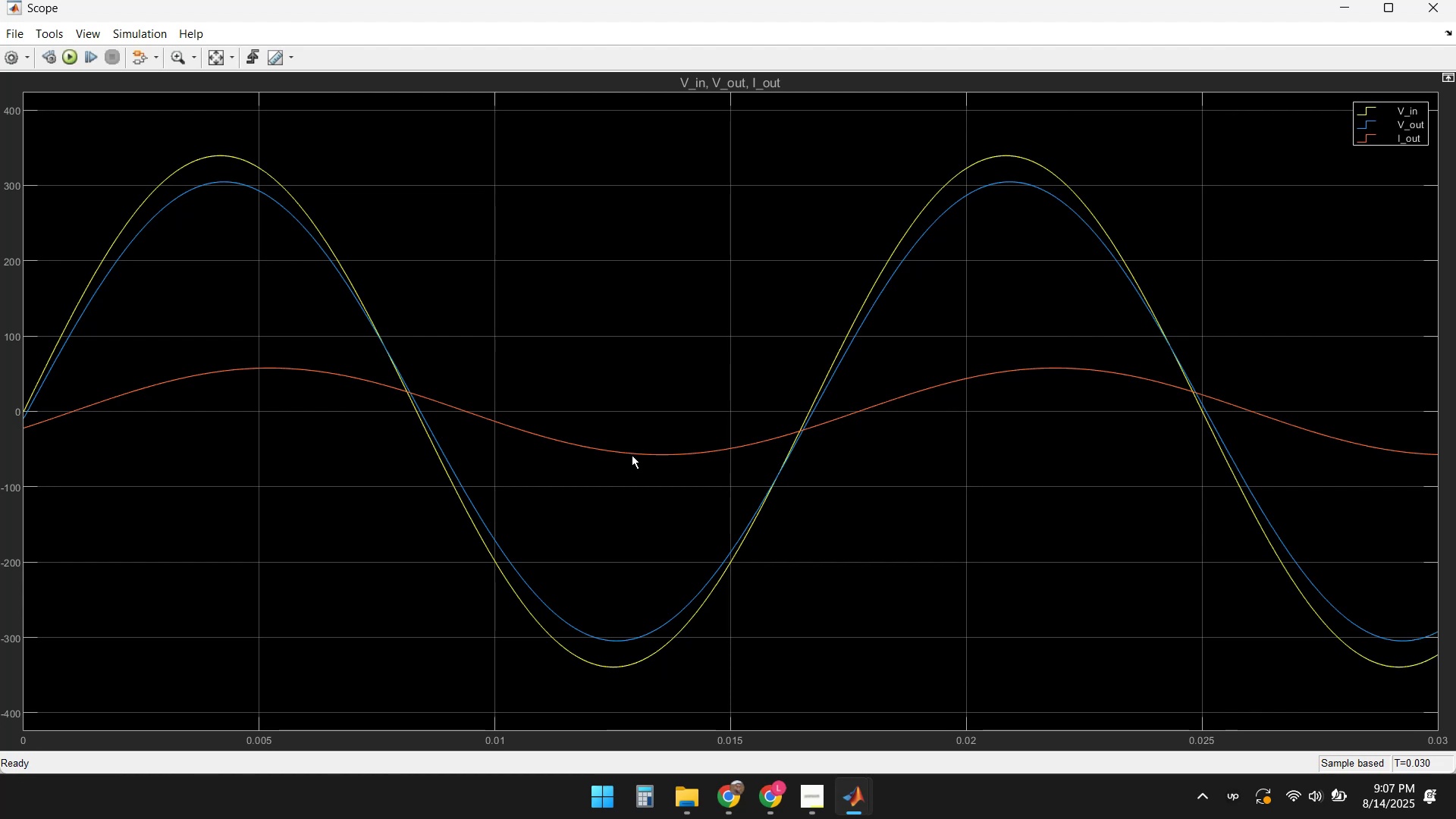 
left_click([215, 53])
 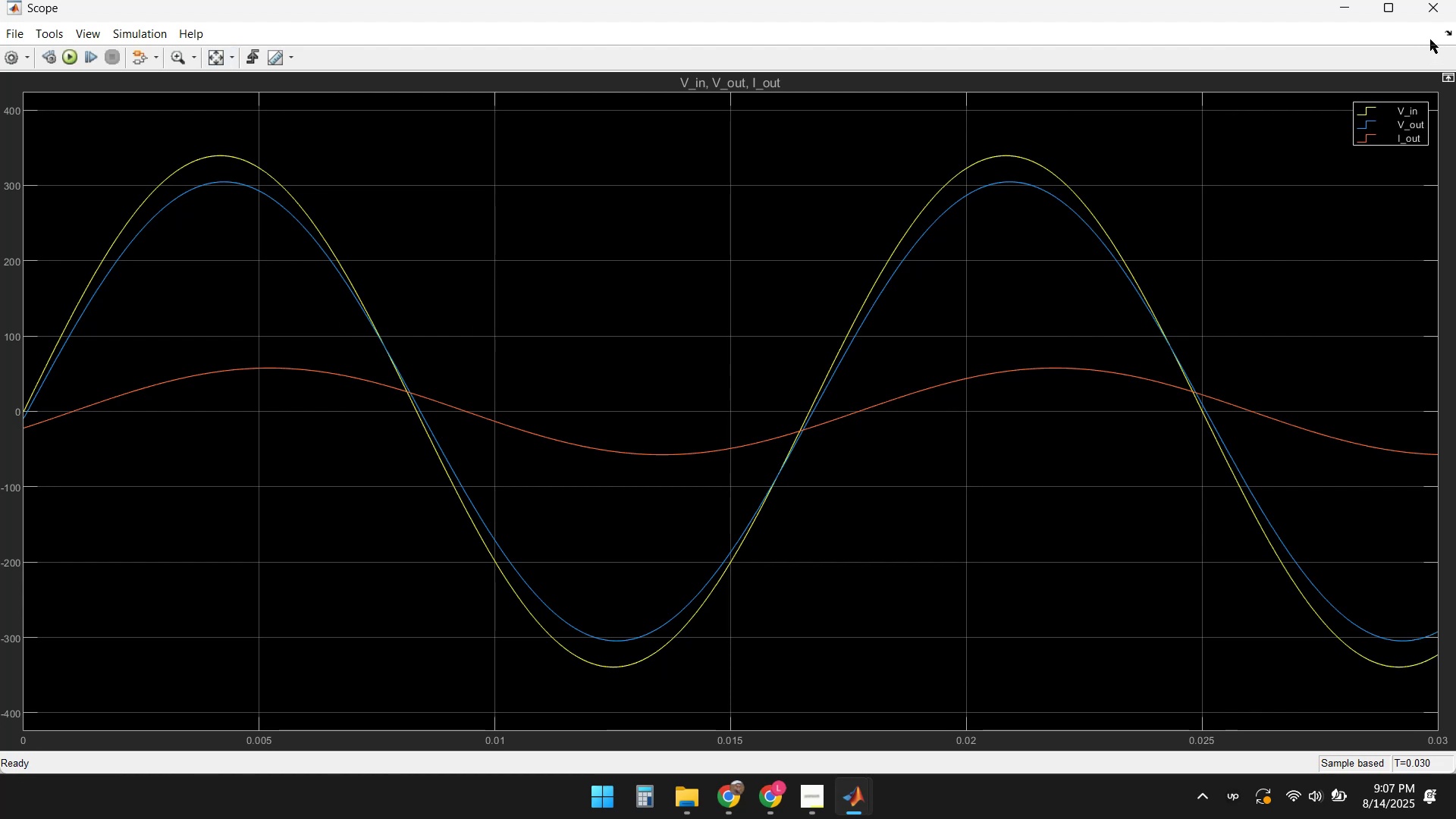 
left_click([1429, 13])
 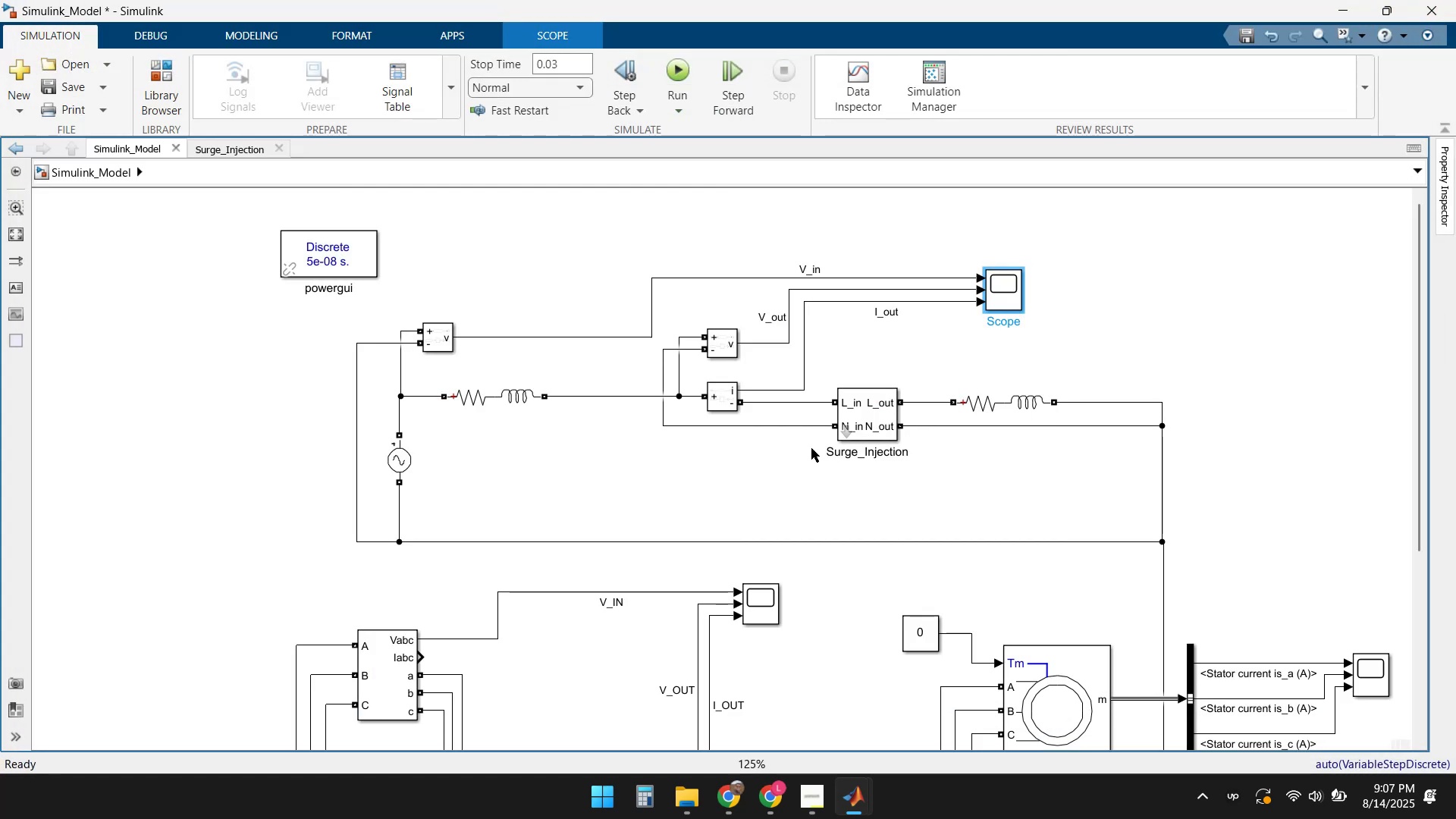 
left_click([979, 494])
 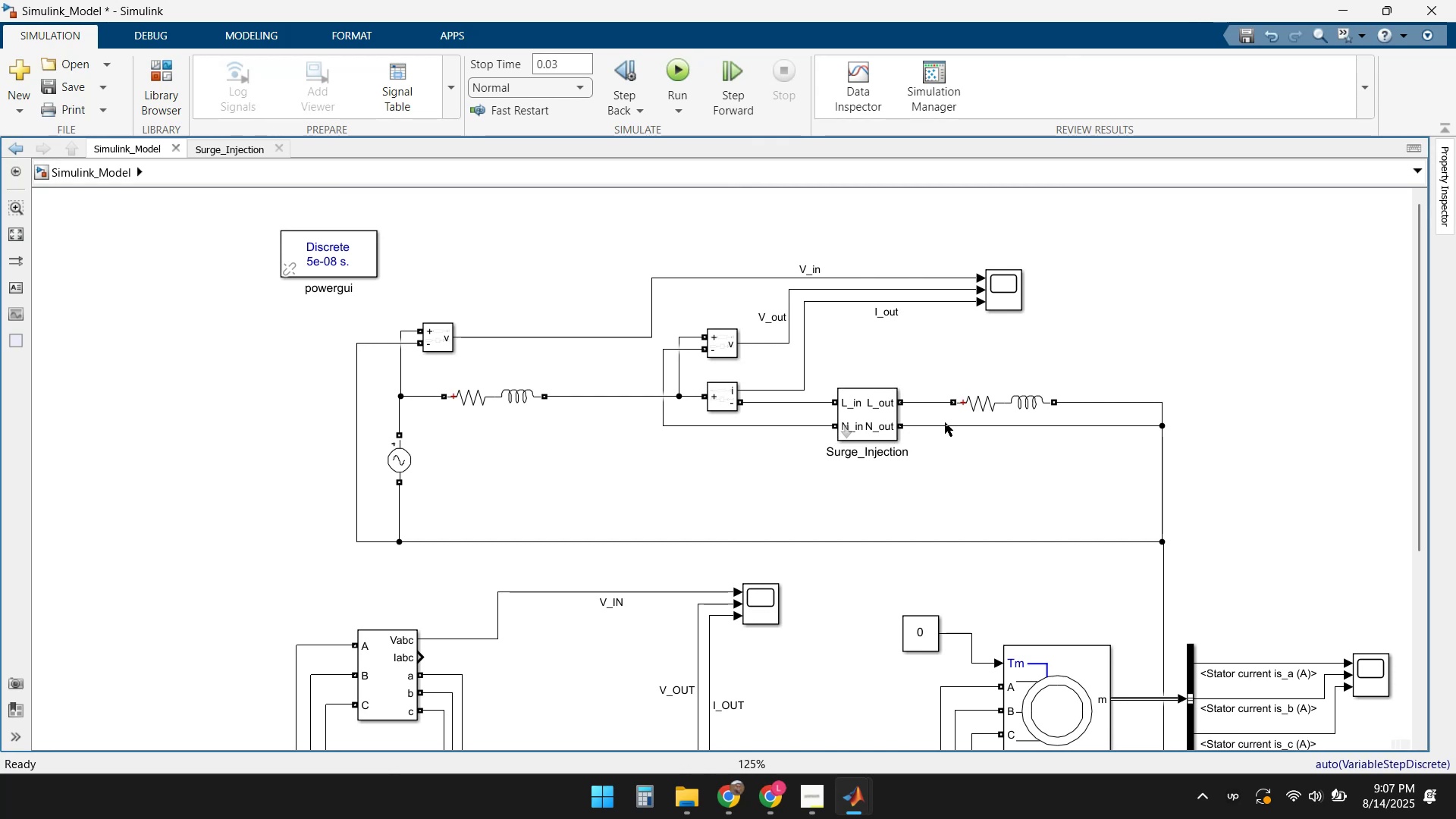 
wait(8.09)
 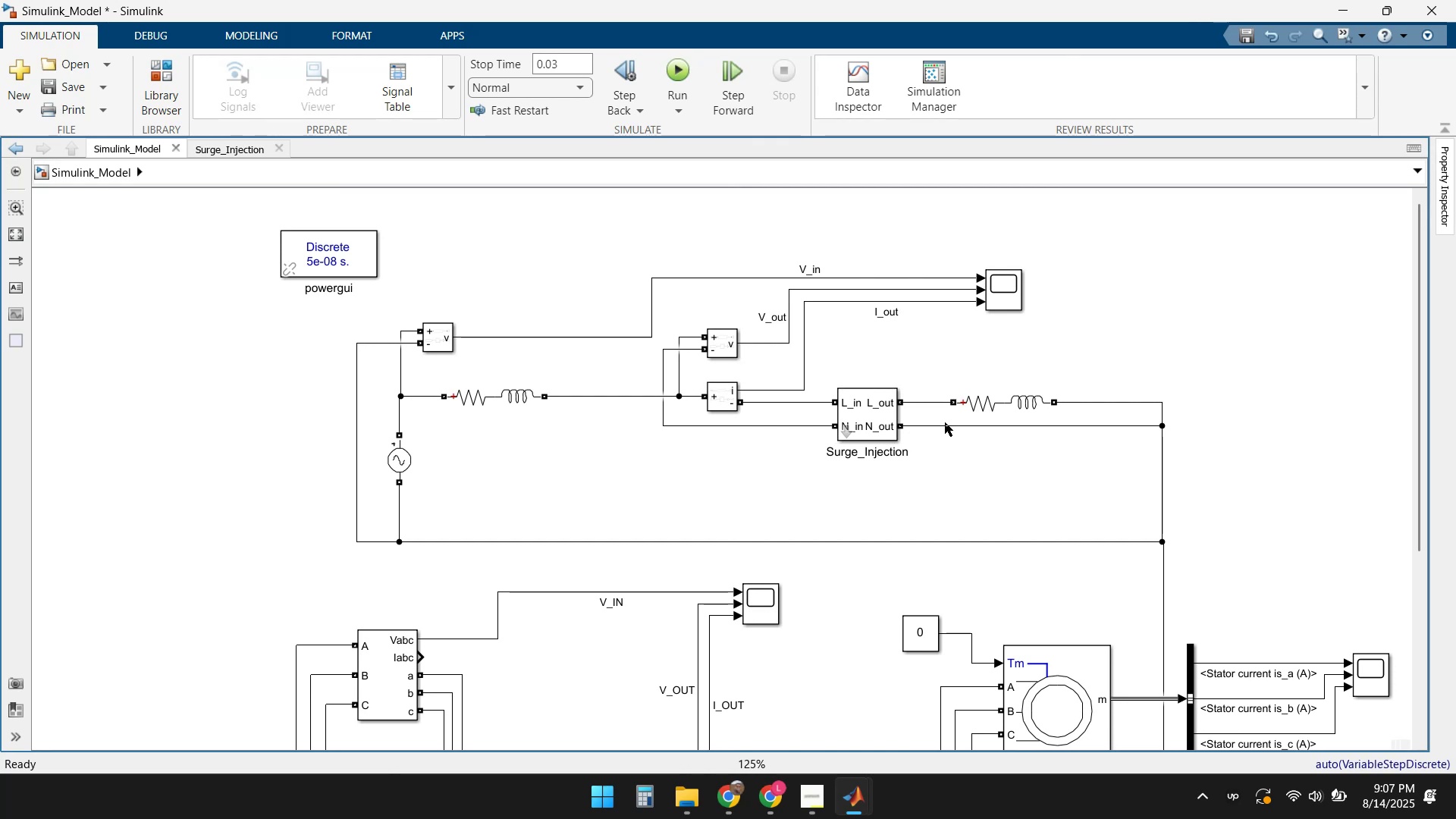 
double_click([393, 359])
 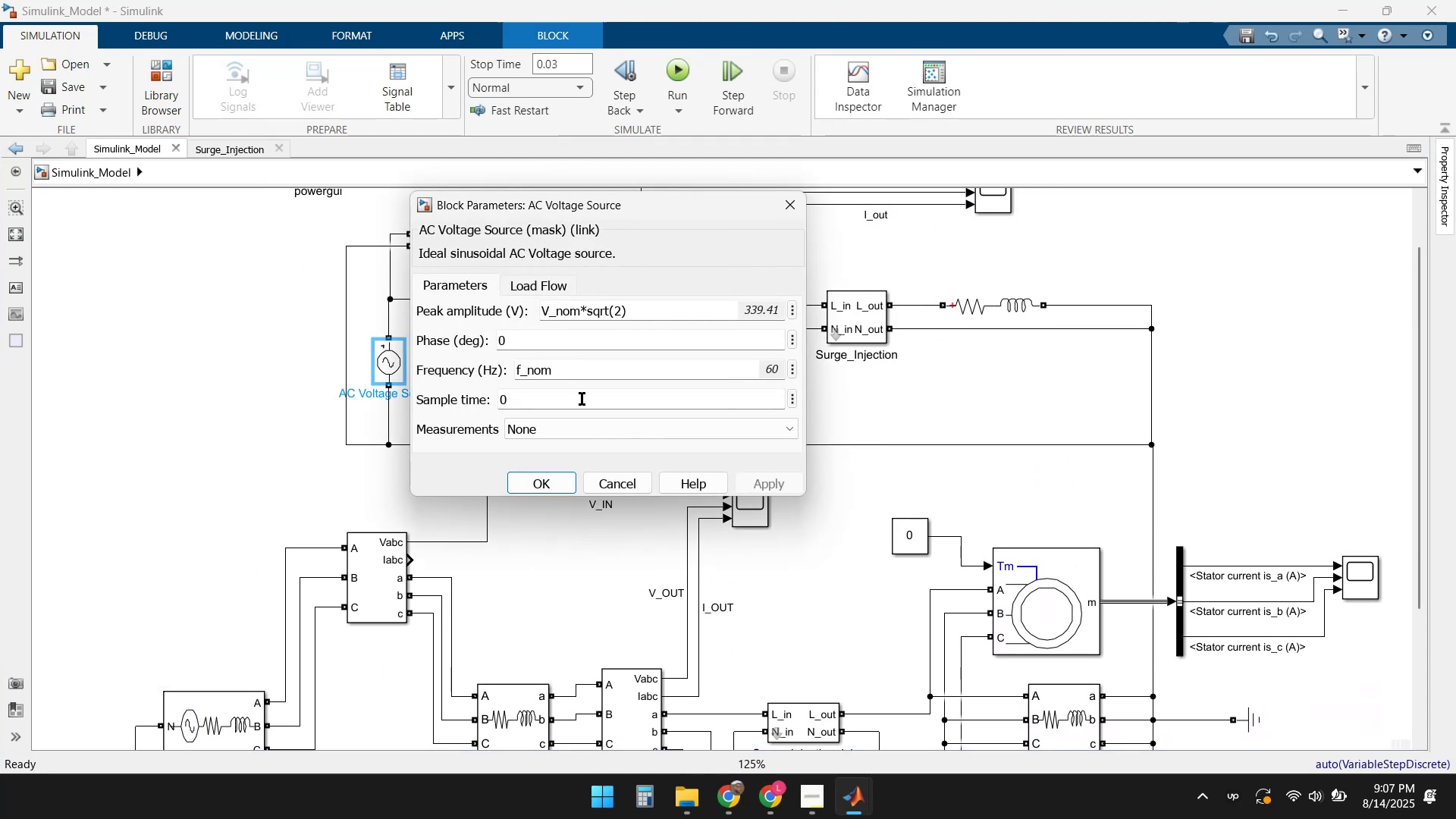 
left_click([545, 486])
 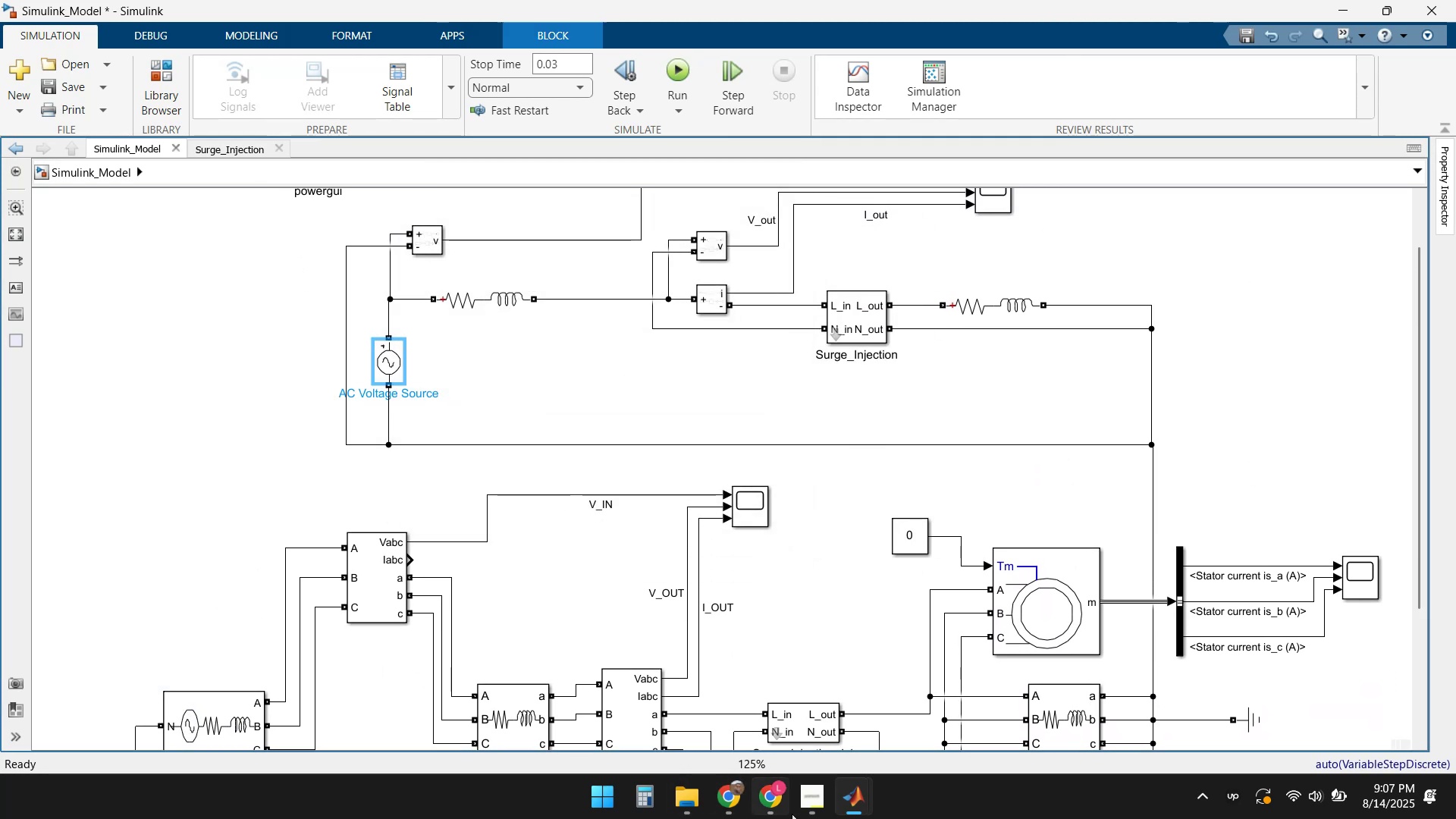 
left_click([851, 817])
 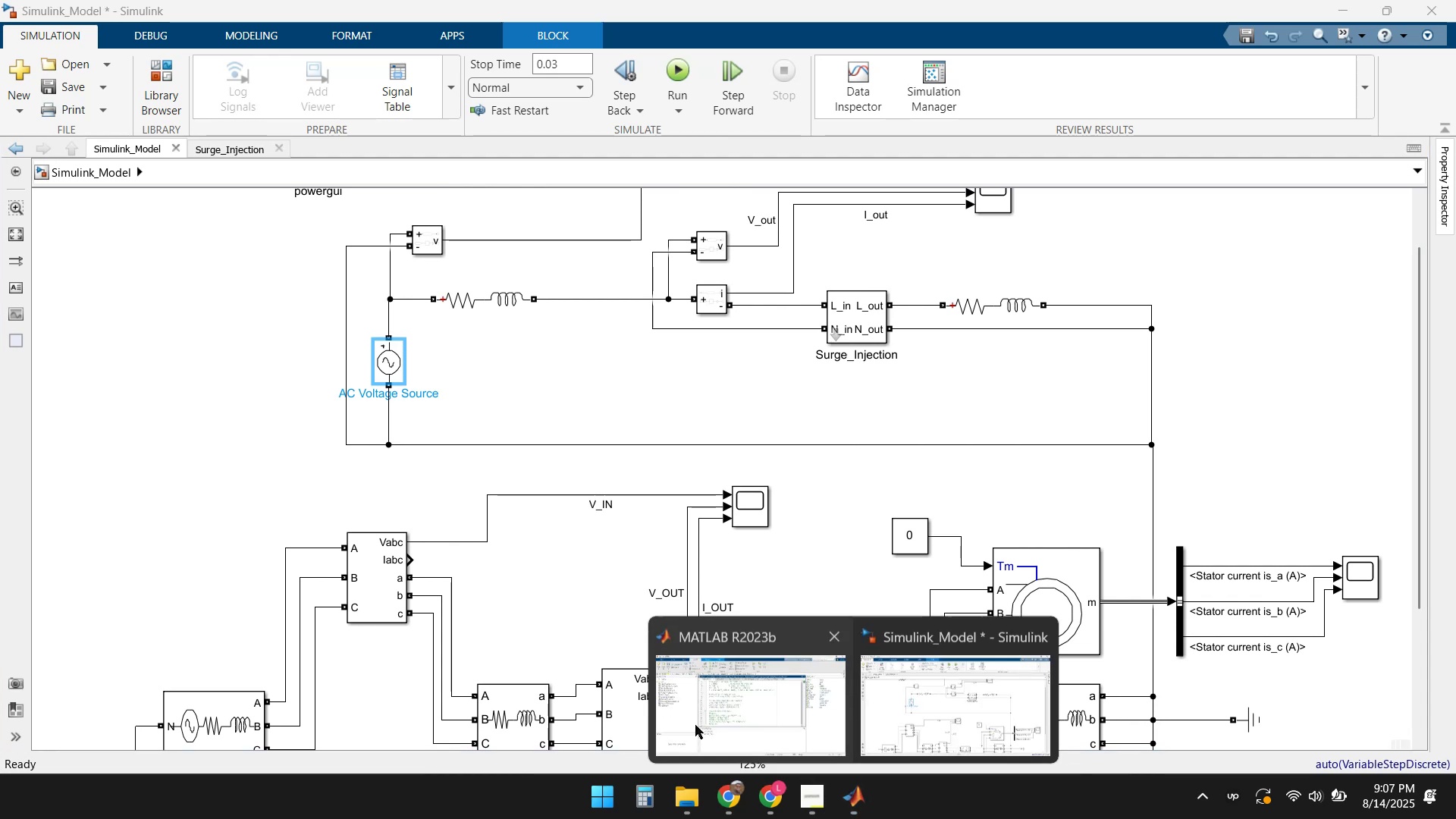 
left_click([677, 707])
 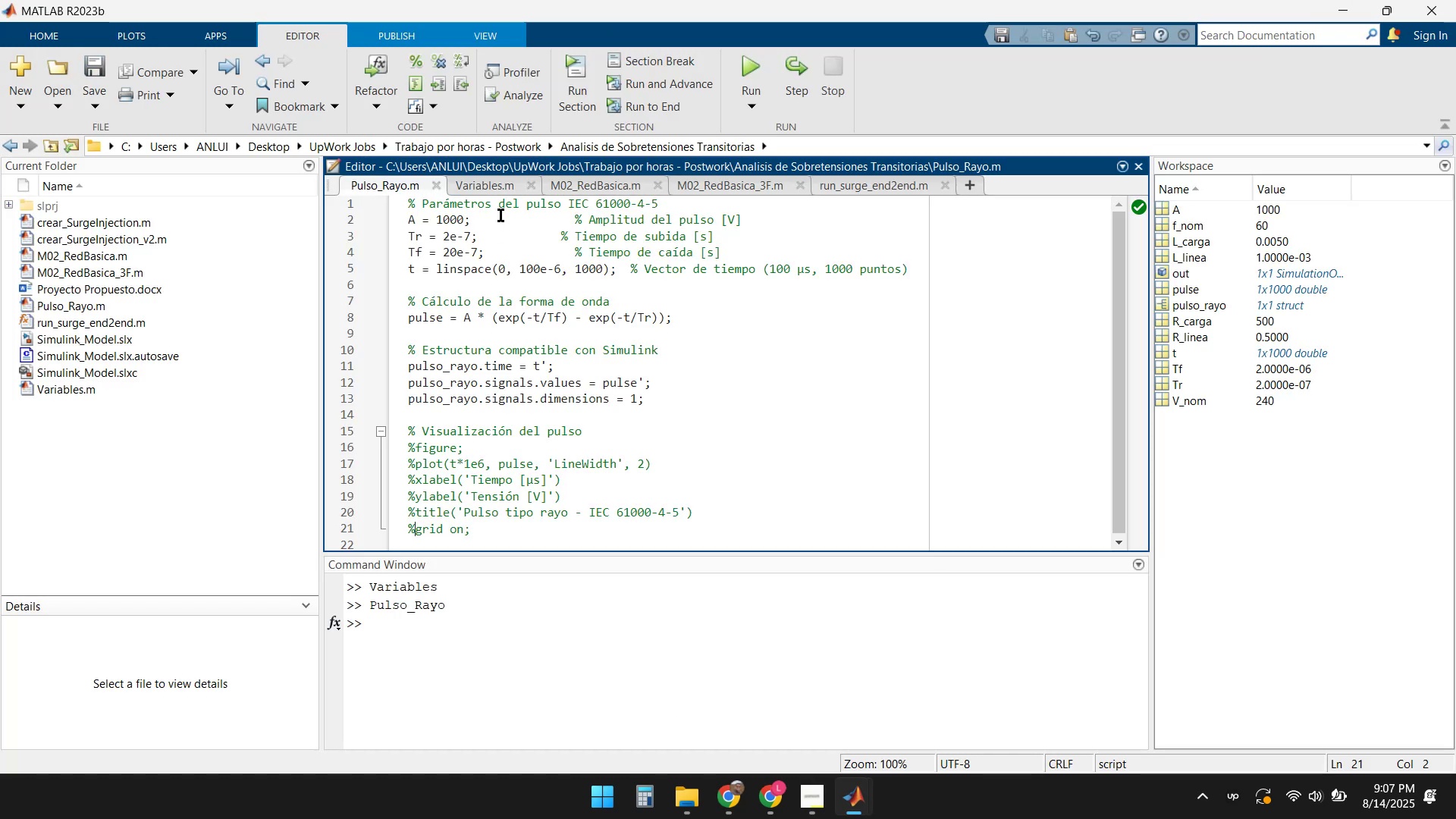 
left_click([495, 190])
 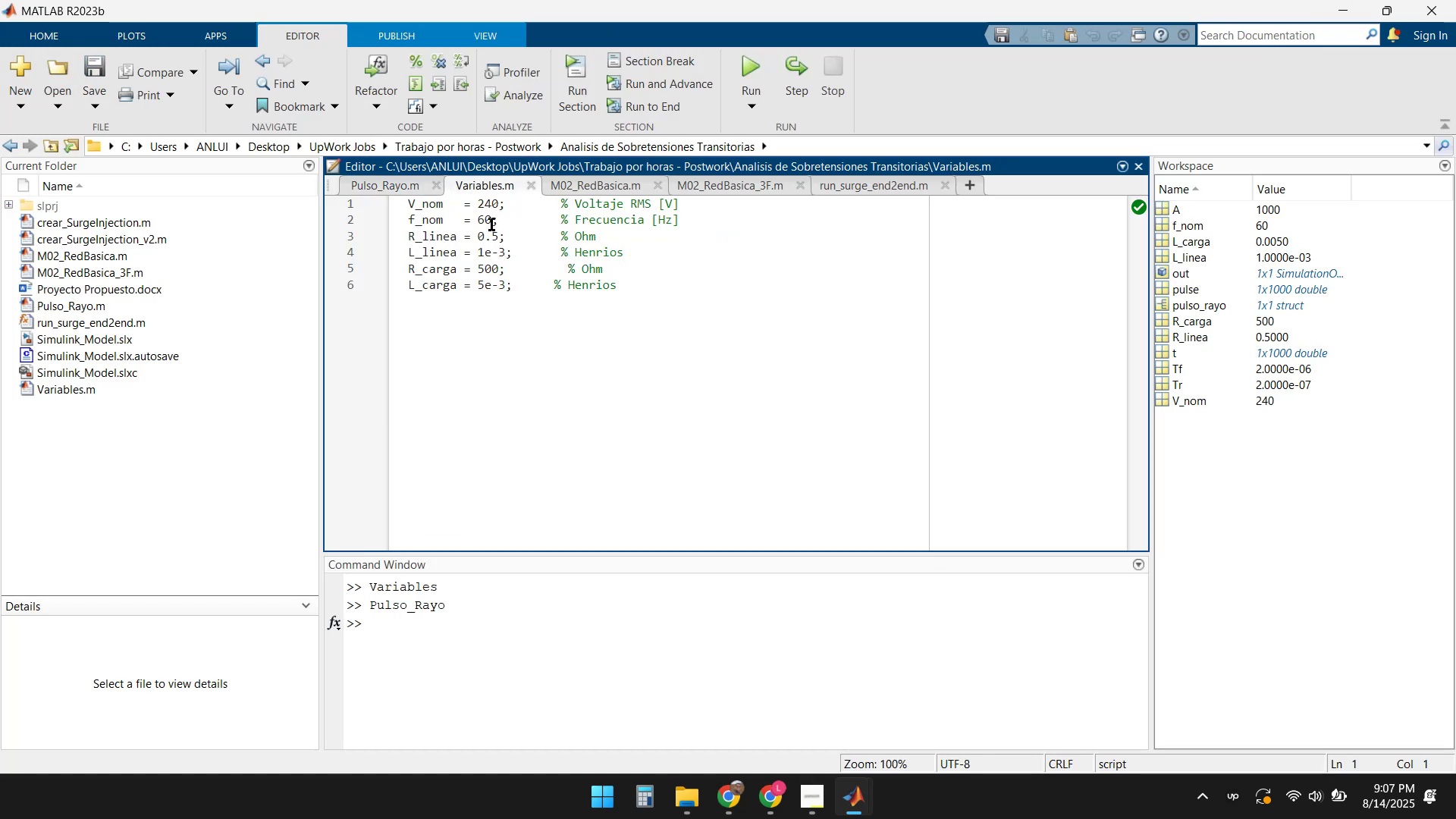 
left_click([485, 206])
 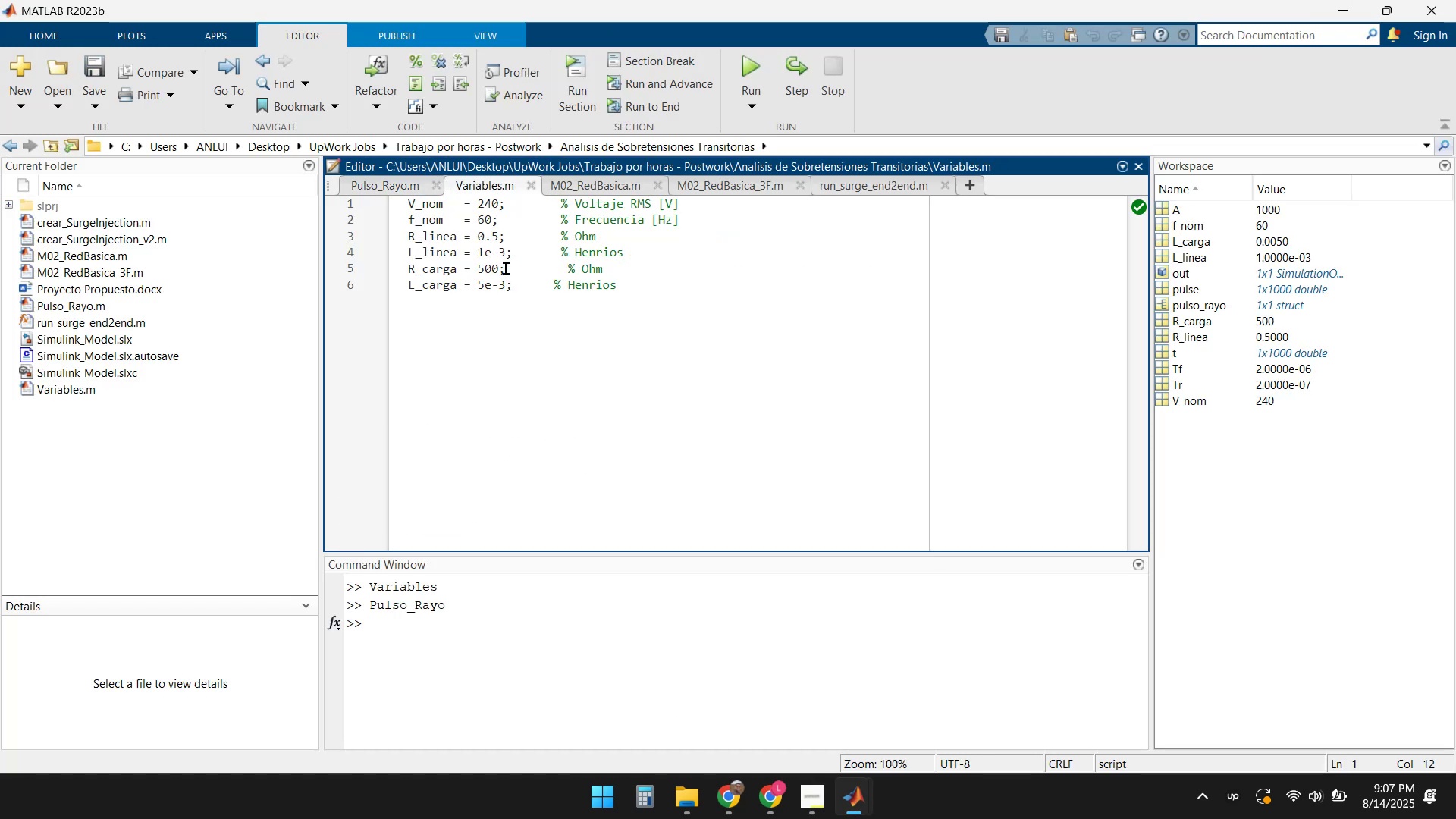 
key(Backspace)
 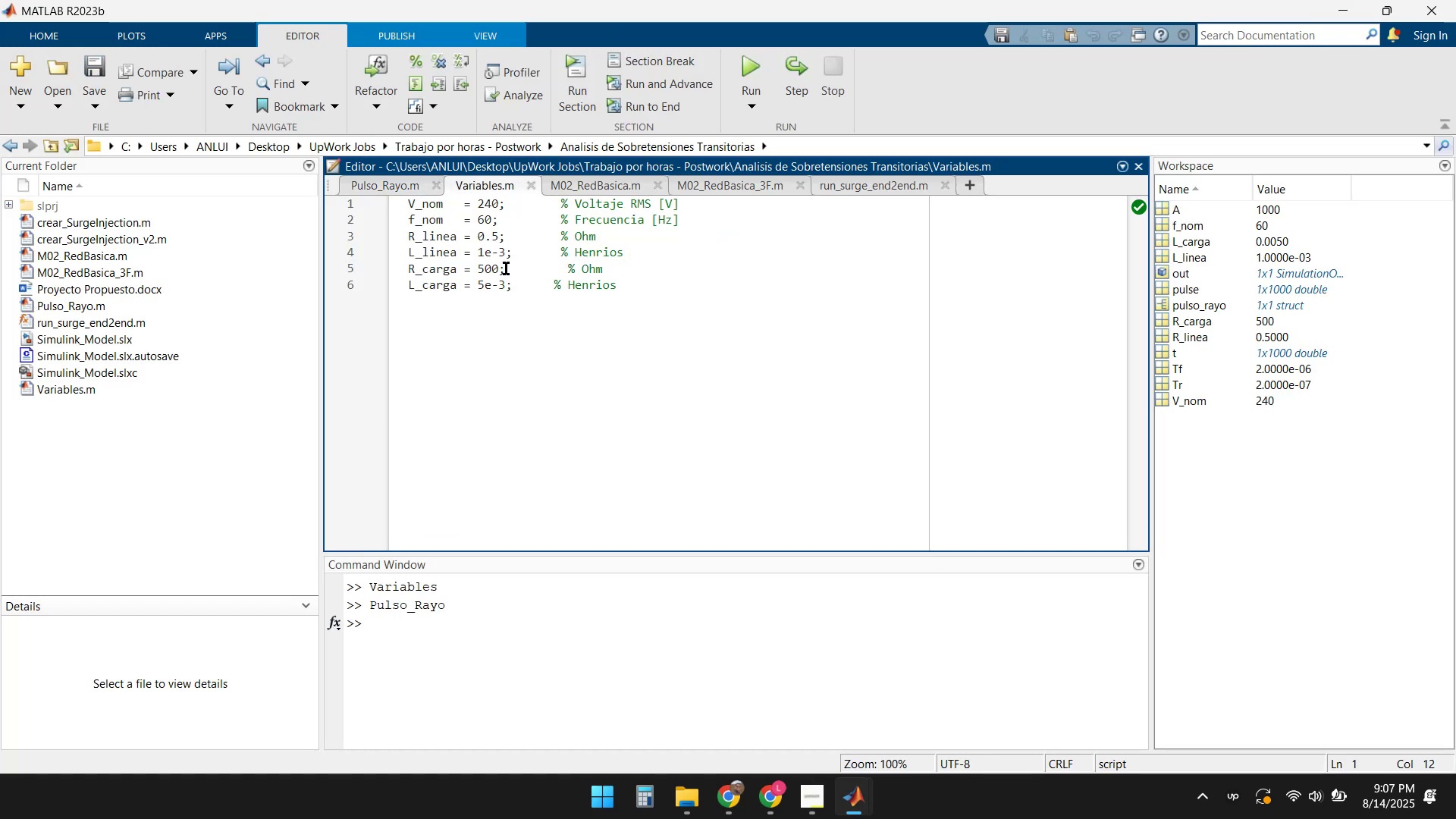 
key(Delete)
 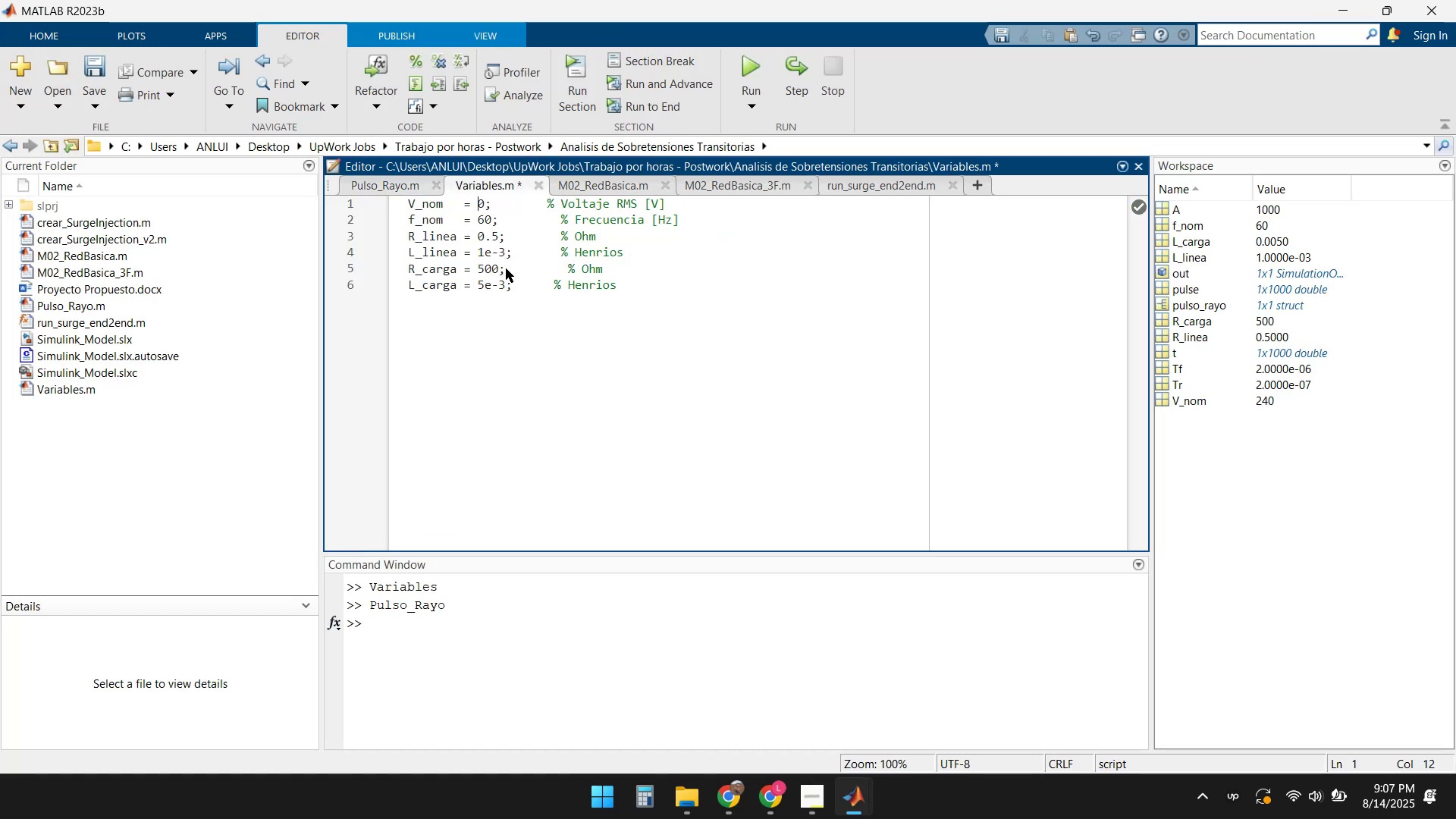 
key(Delete)
 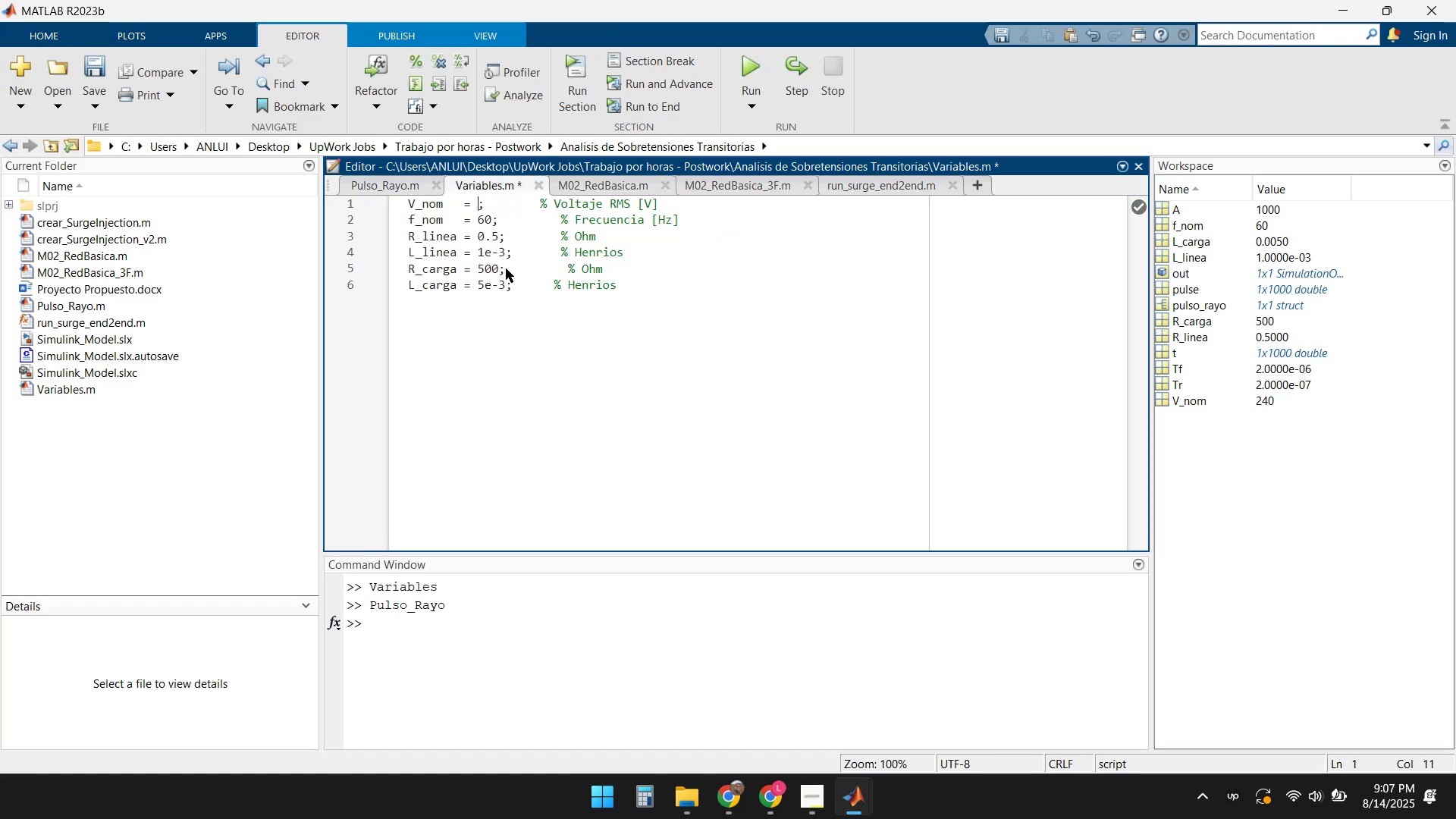 
key(Numpad4)
 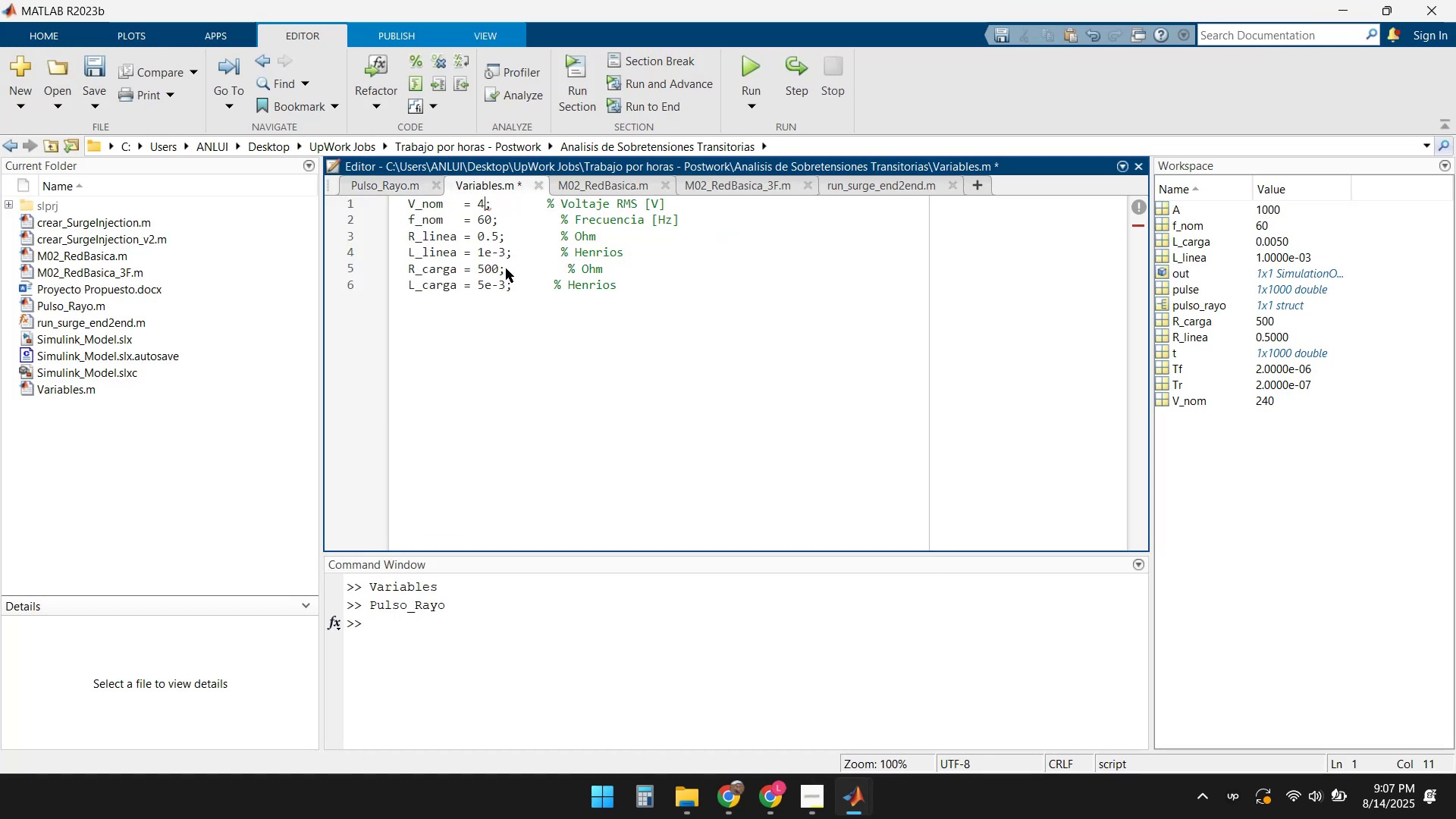 
key(Numpad6)
 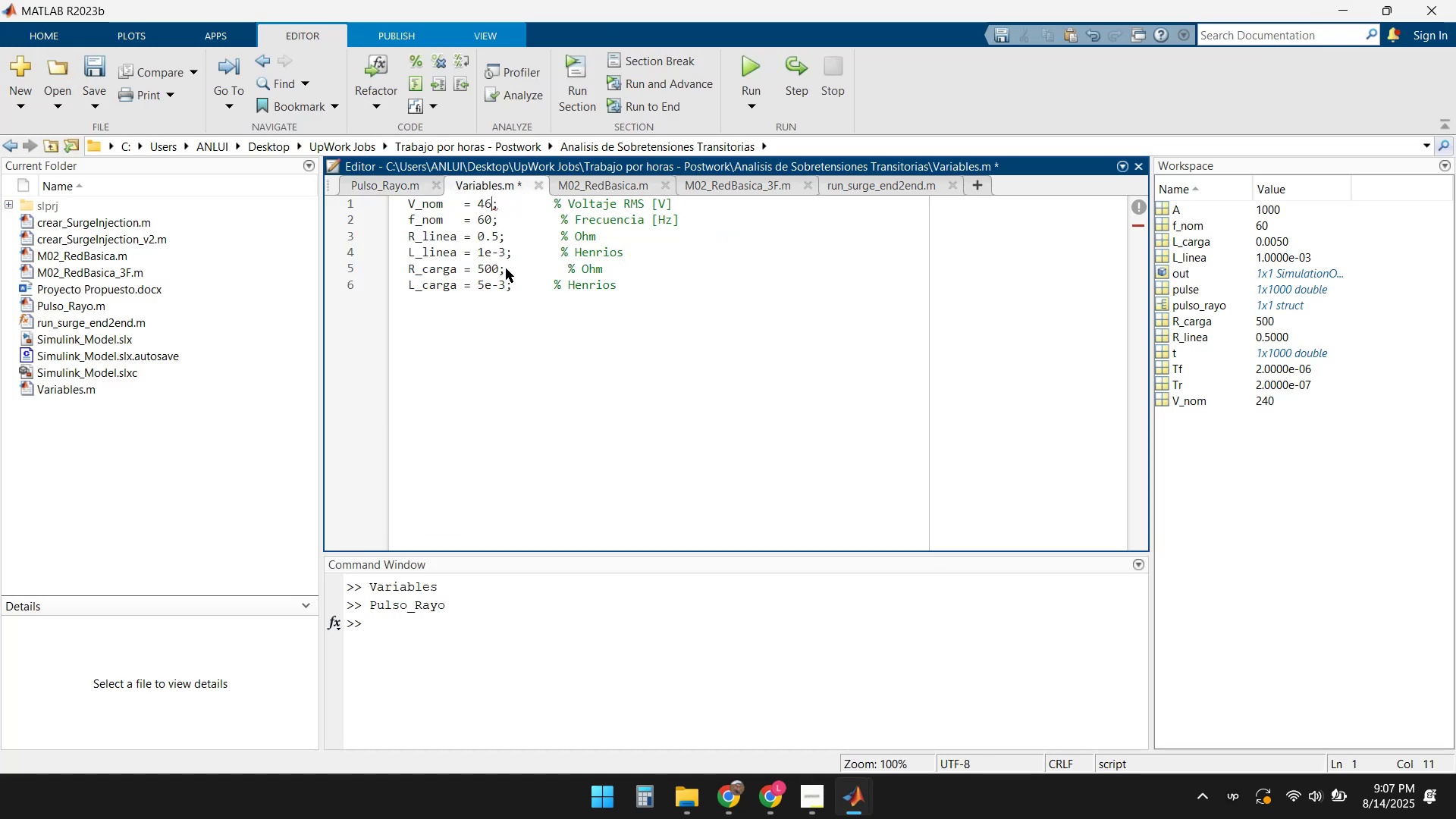 
key(Numpad0)
 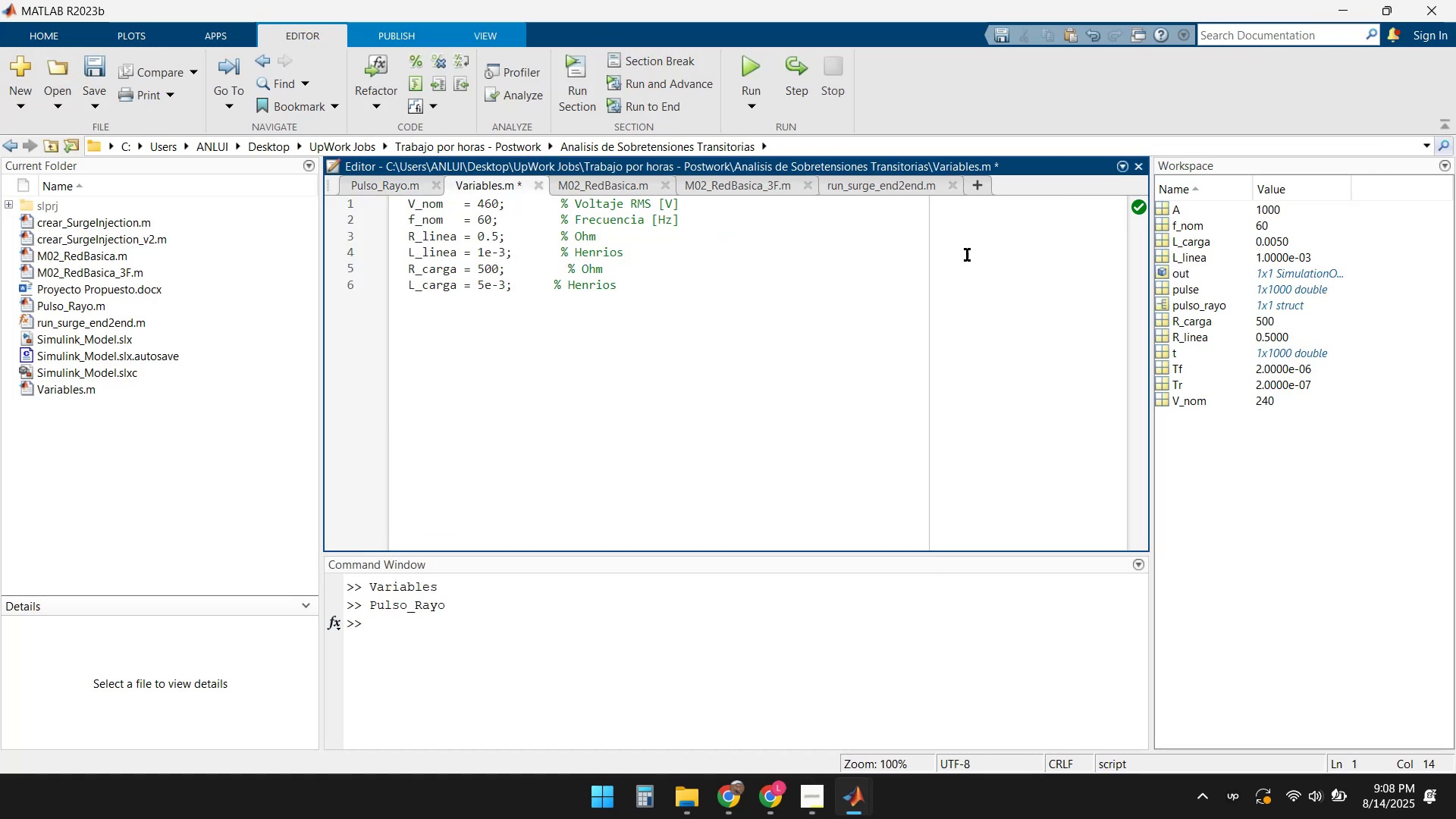 
left_click([742, 71])
 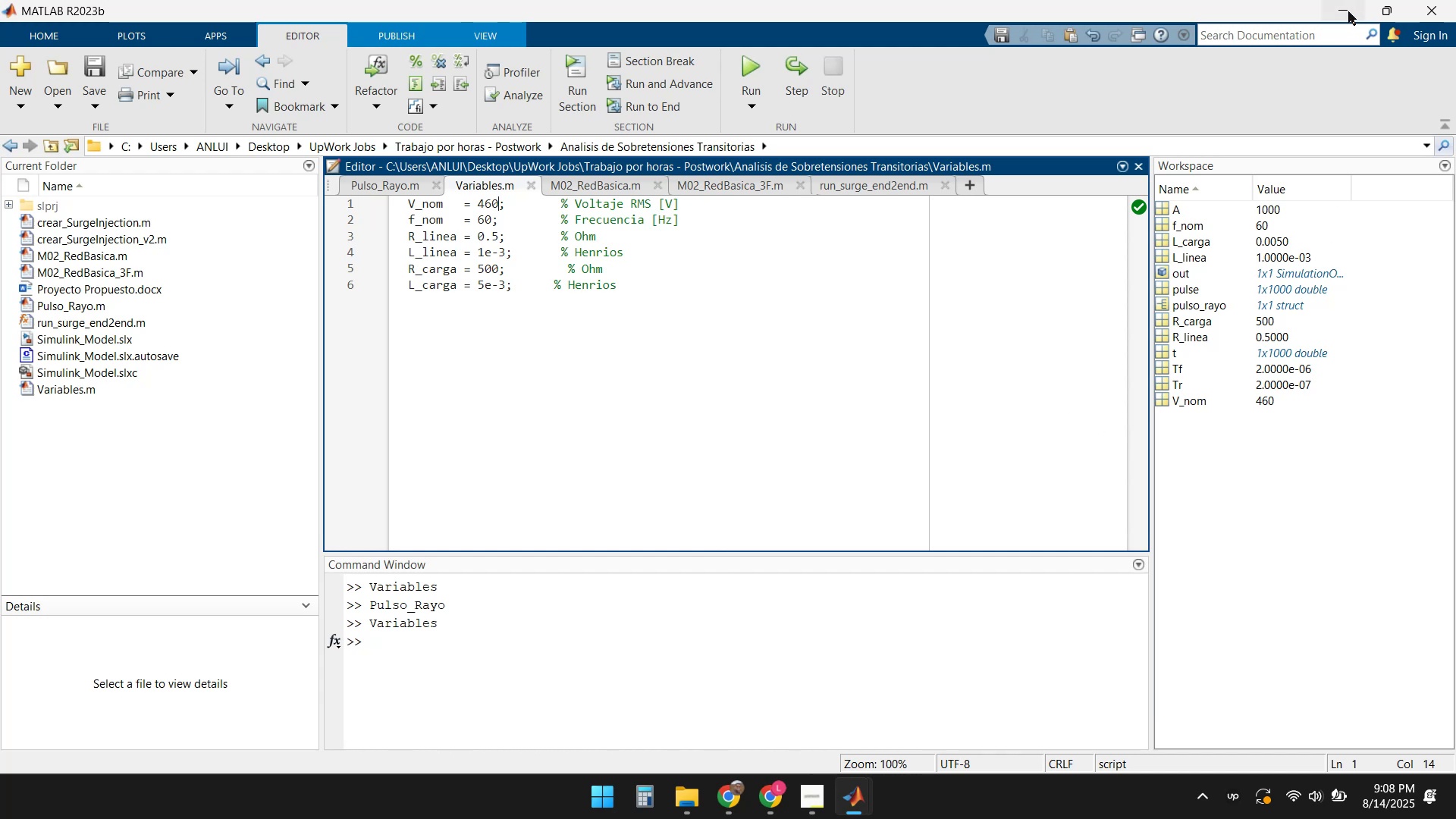 
left_click([1348, 11])
 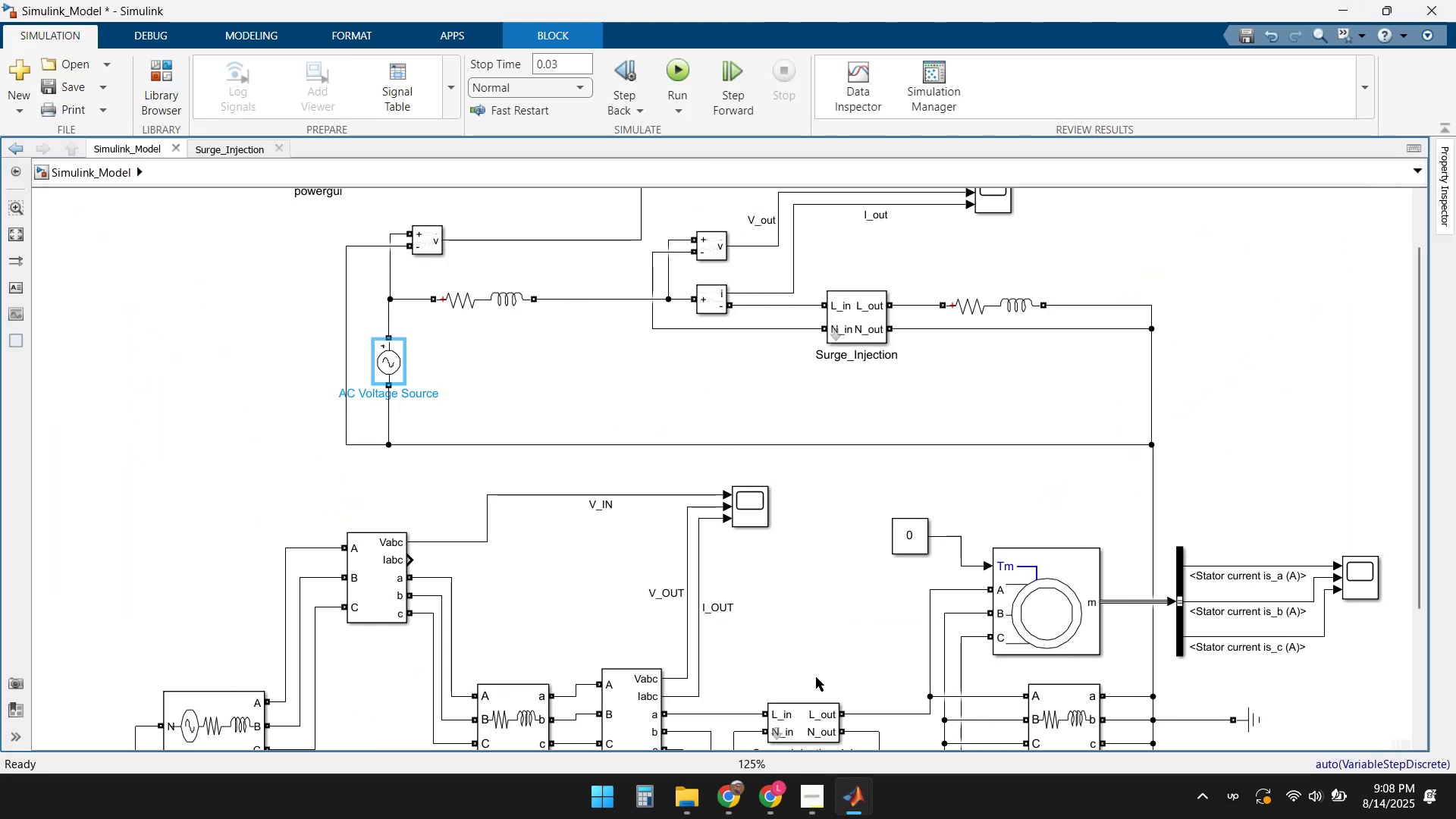 
left_click([864, 805])
 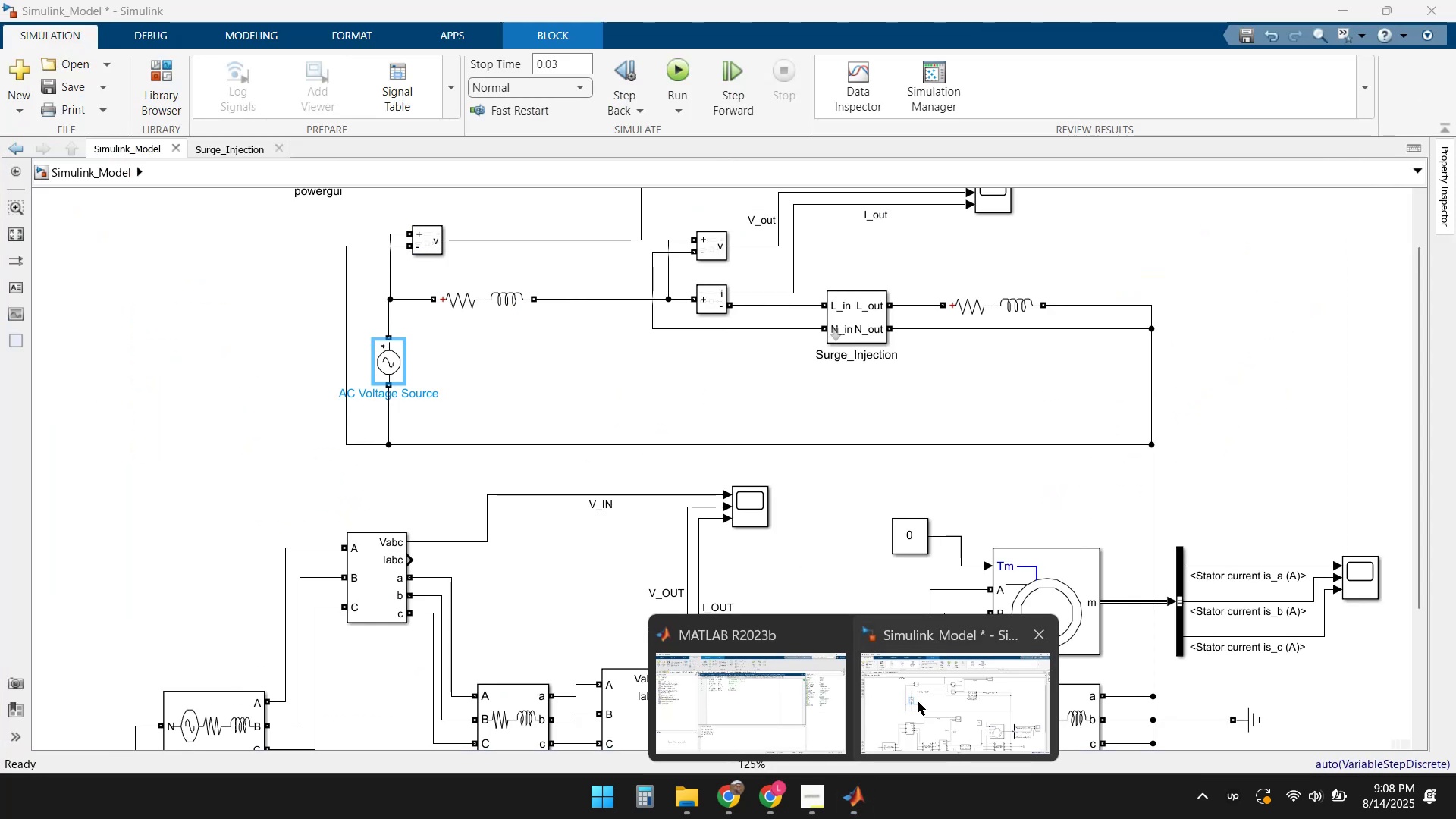 
left_click([763, 692])
 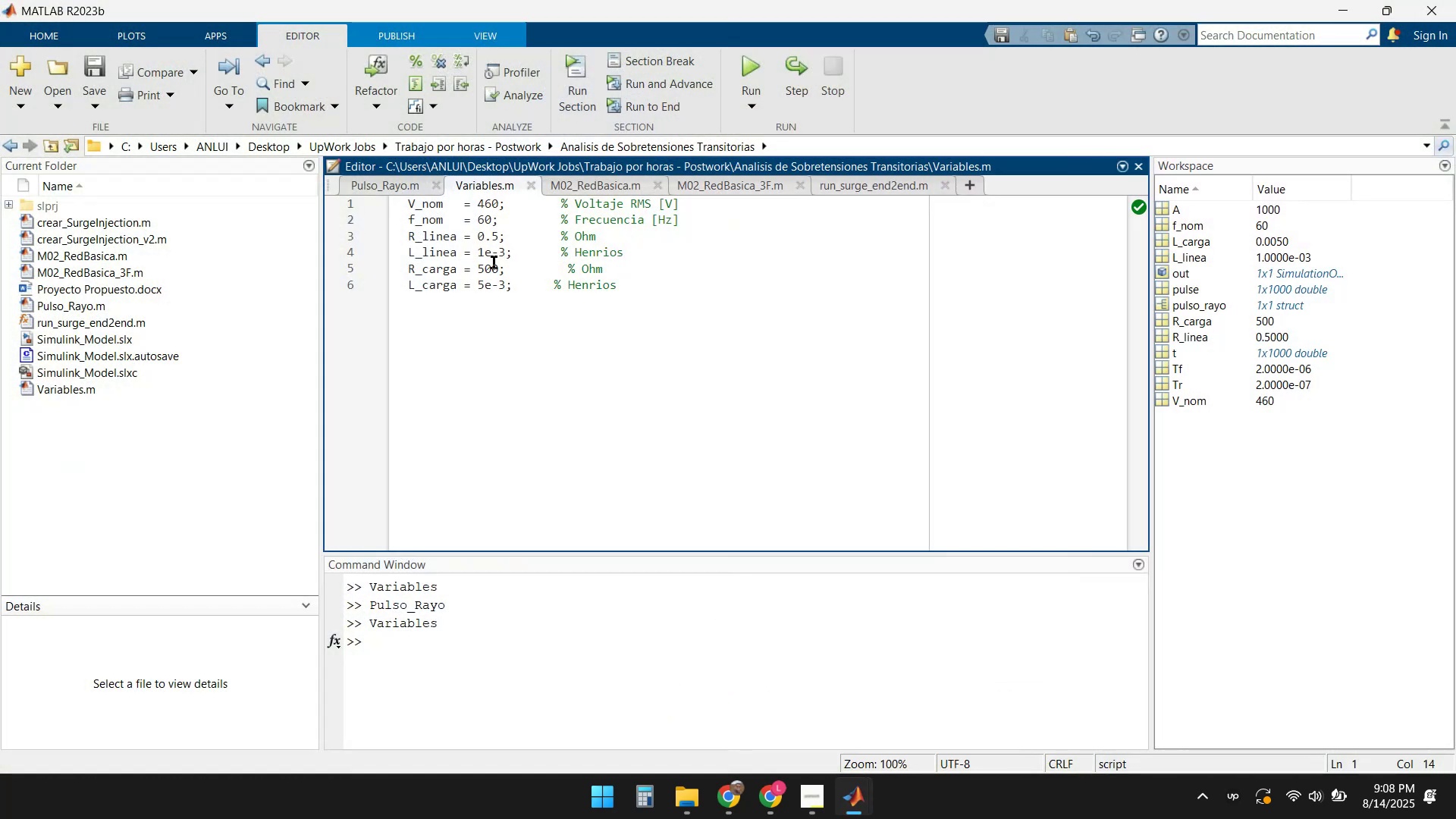 
left_click([490, 269])
 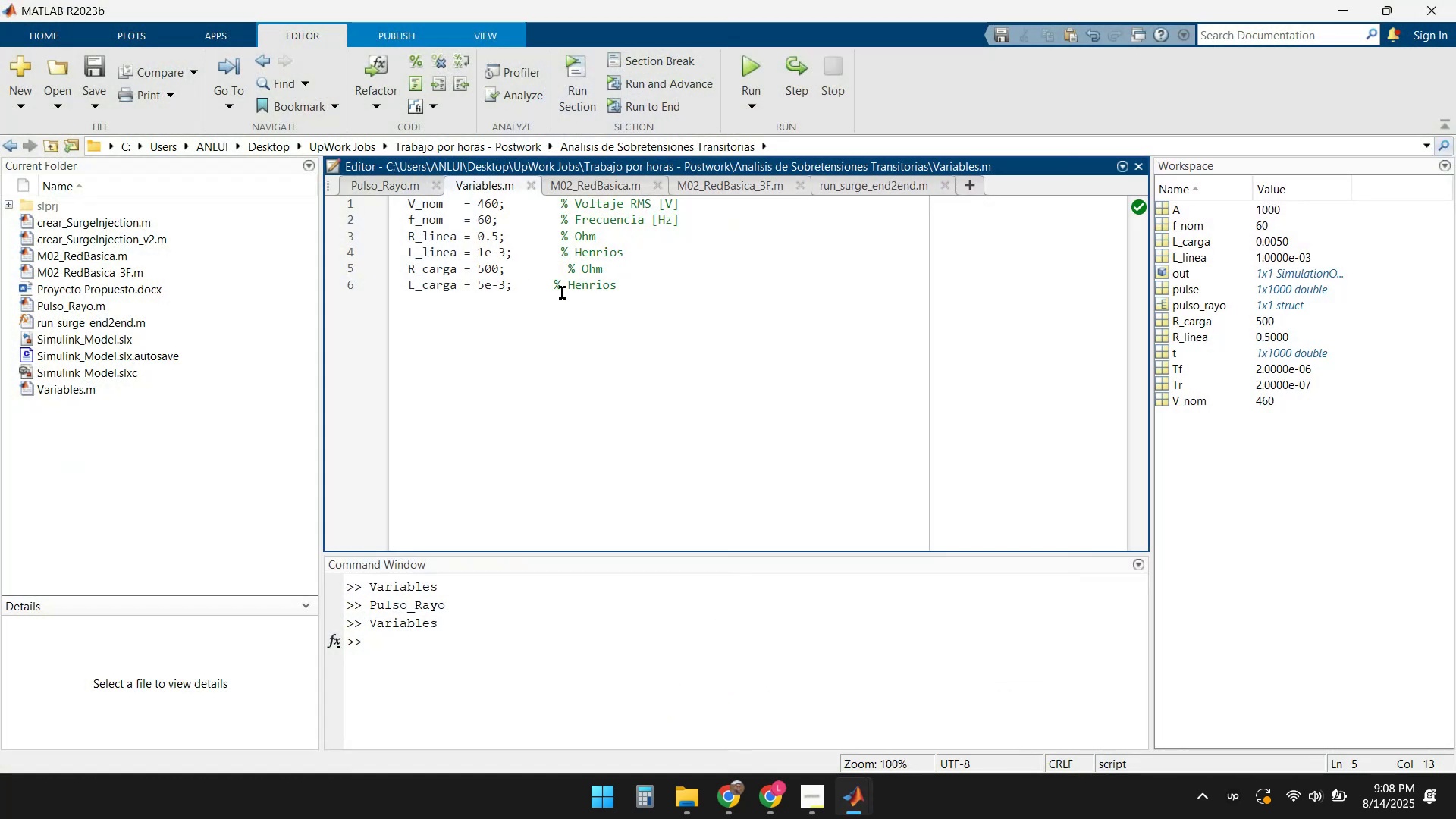 
key(Delete)
 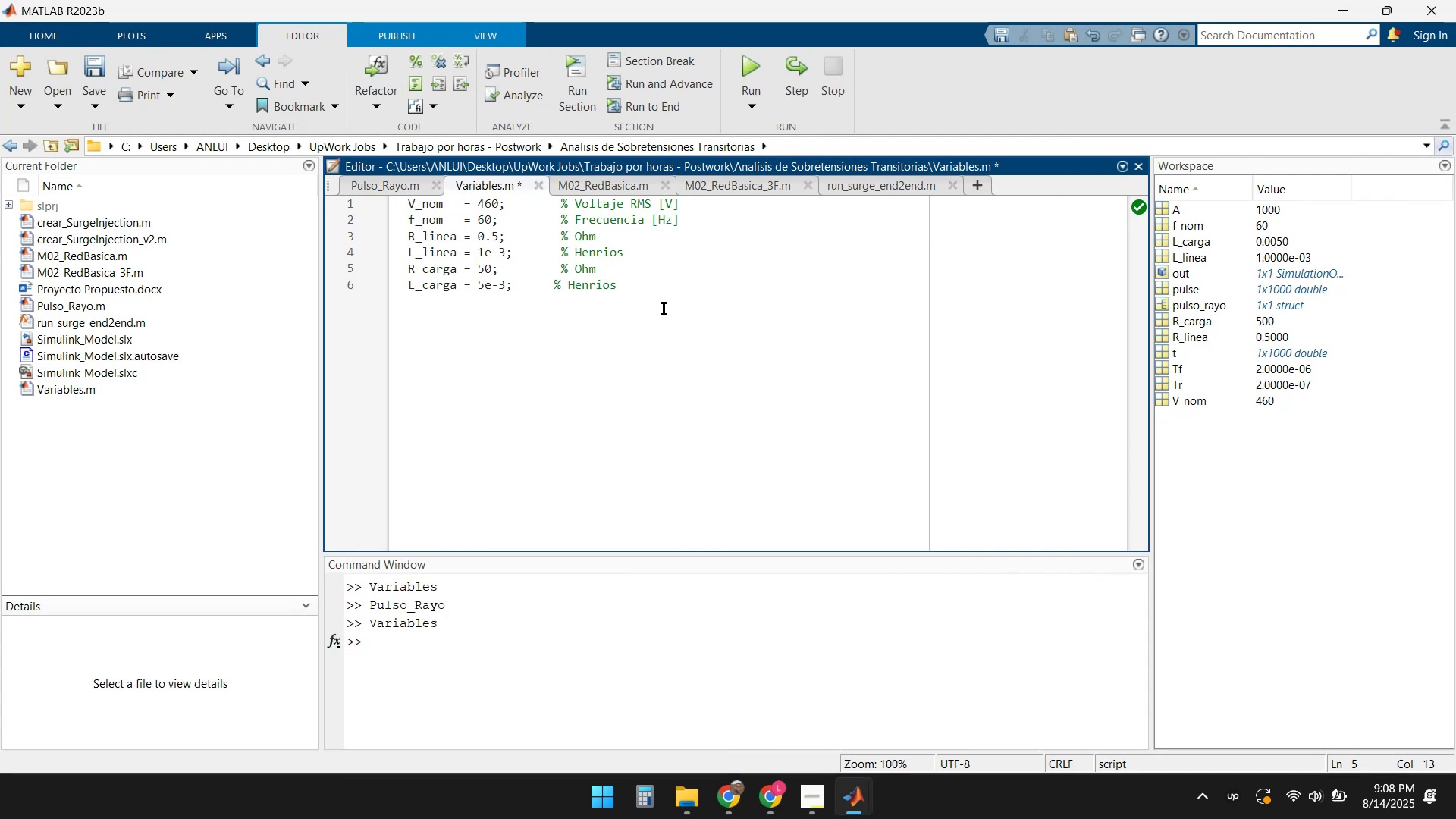 
left_click([754, 70])
 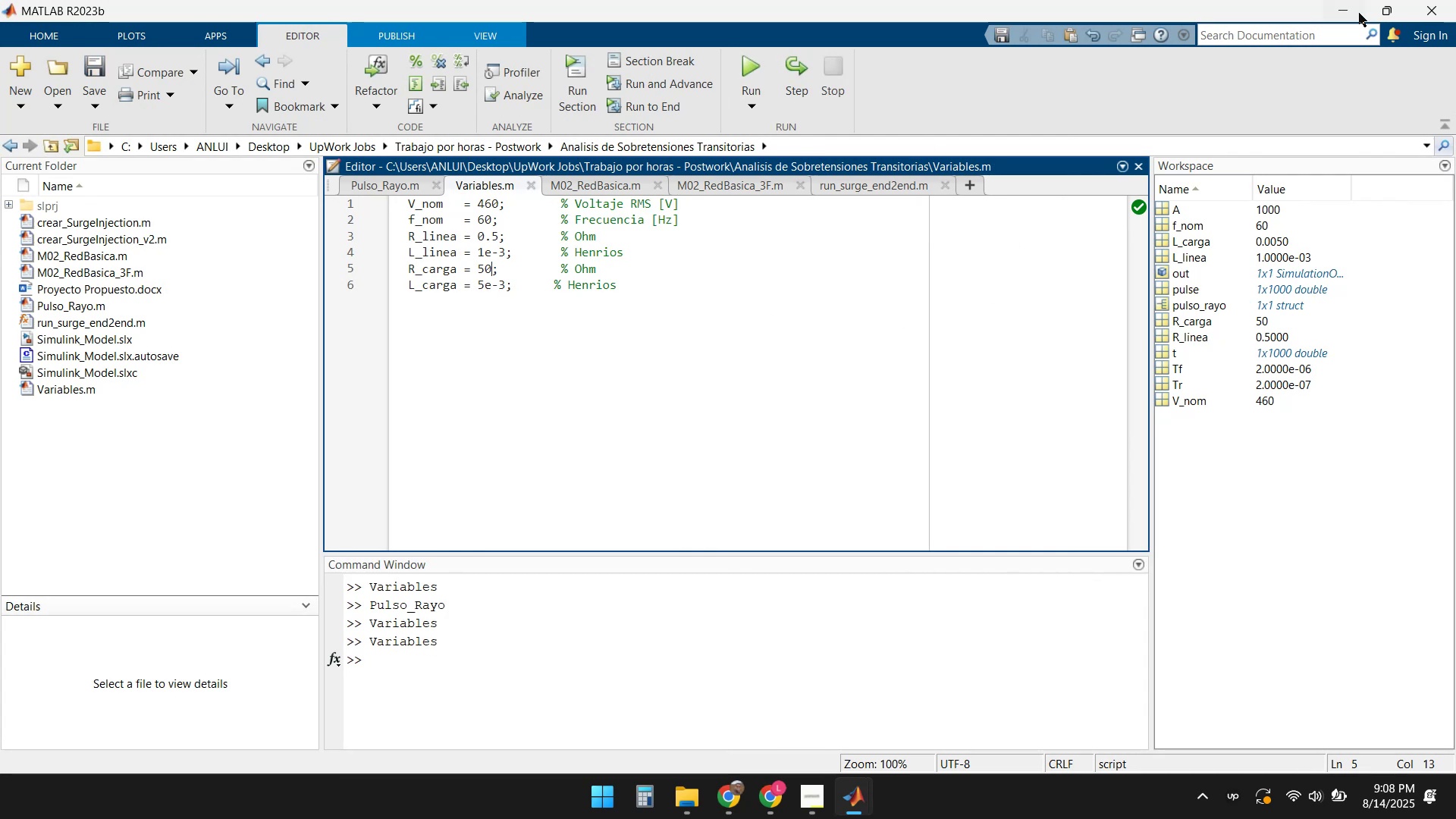 
left_click([1351, 7])
 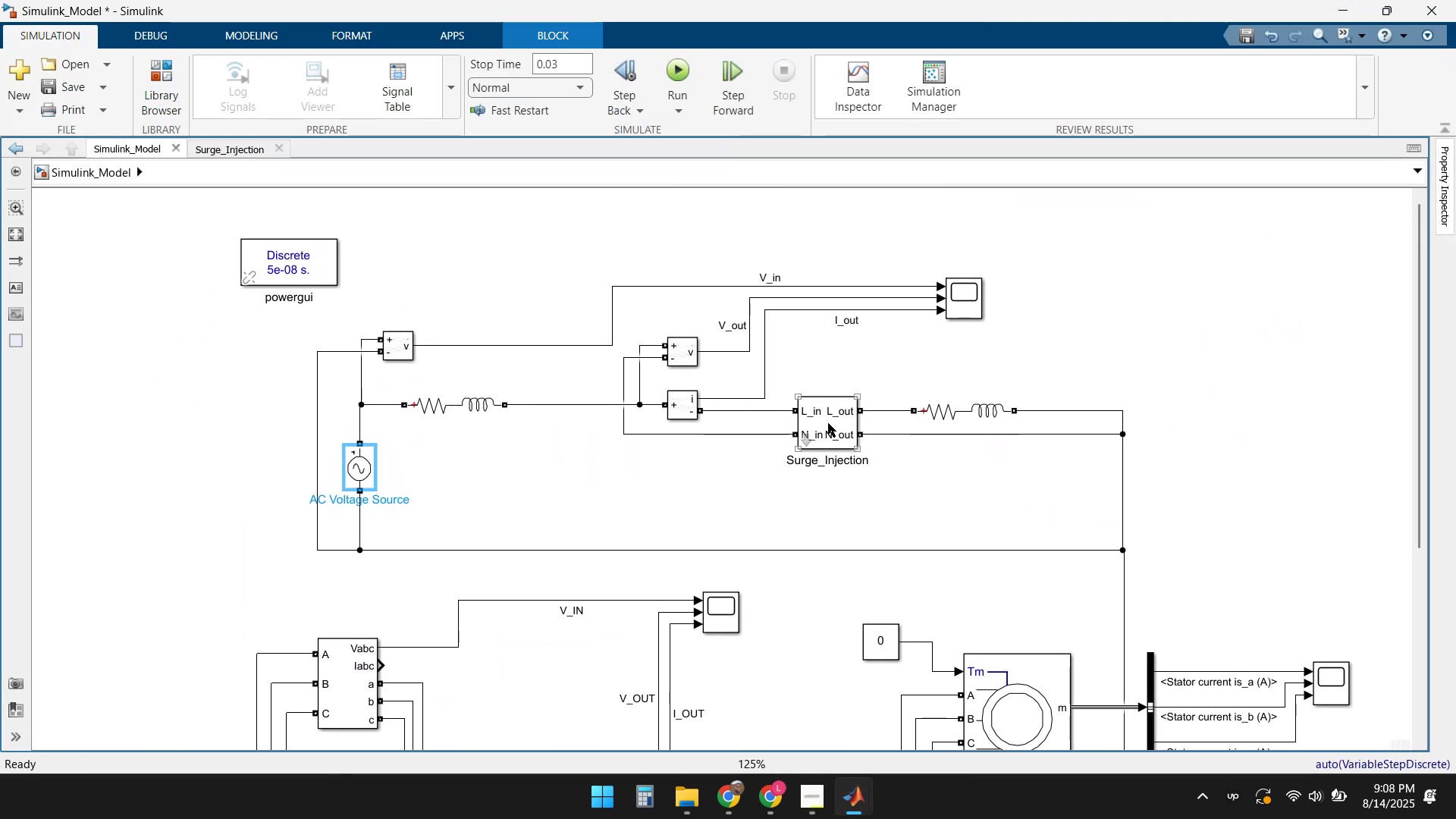 
wait(6.78)
 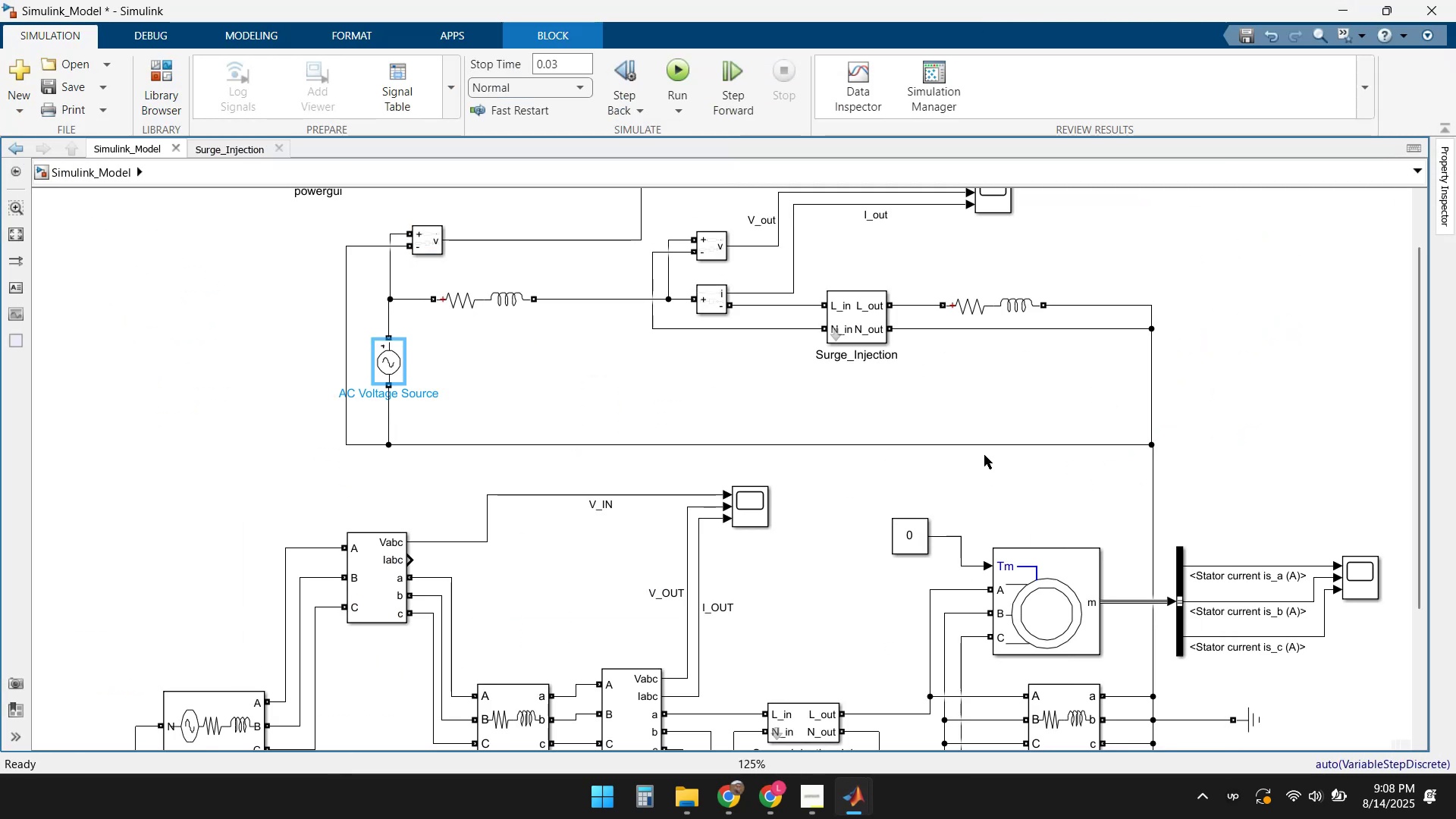 
double_click([958, 297])
 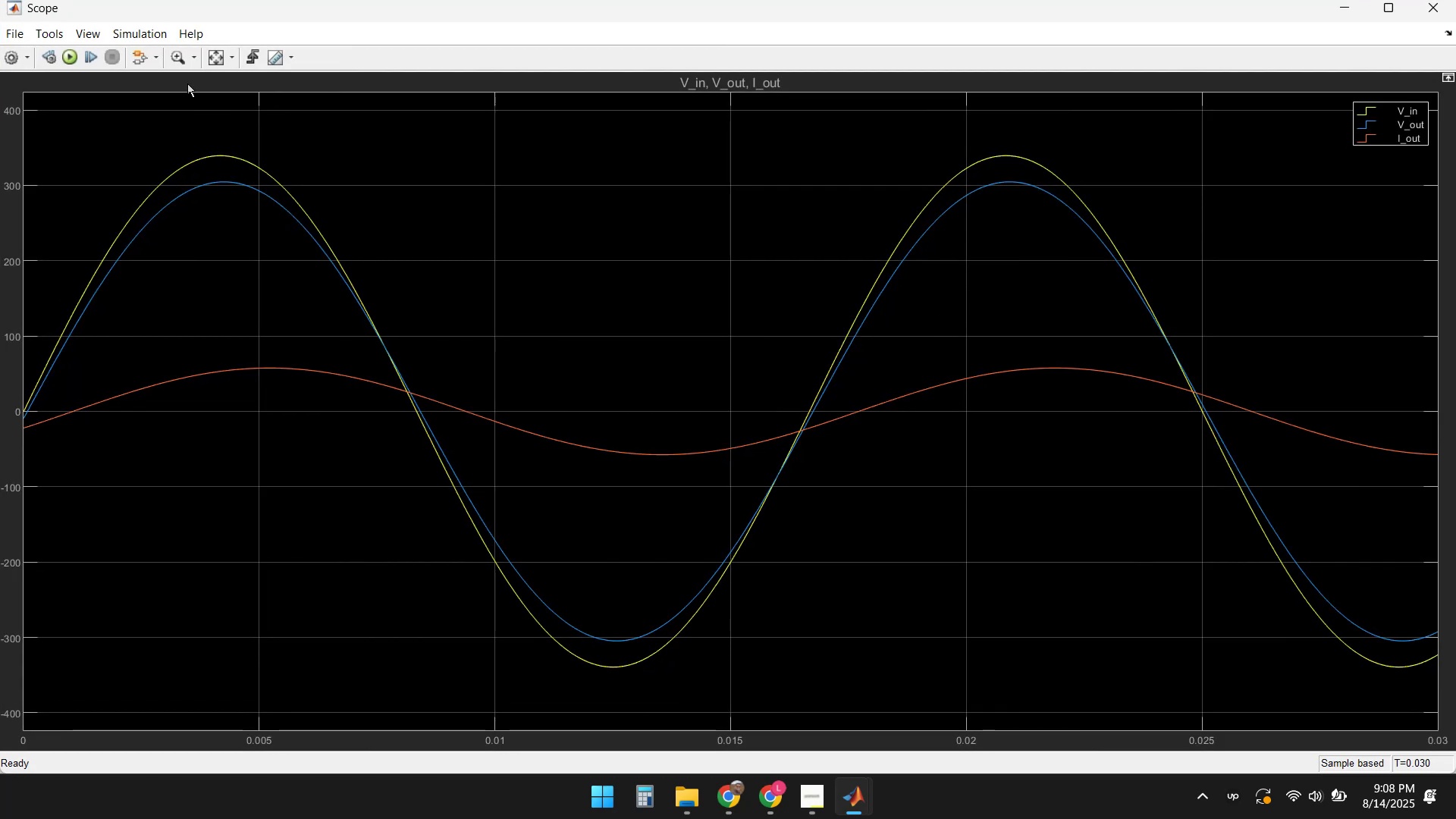 
left_click([216, 64])
 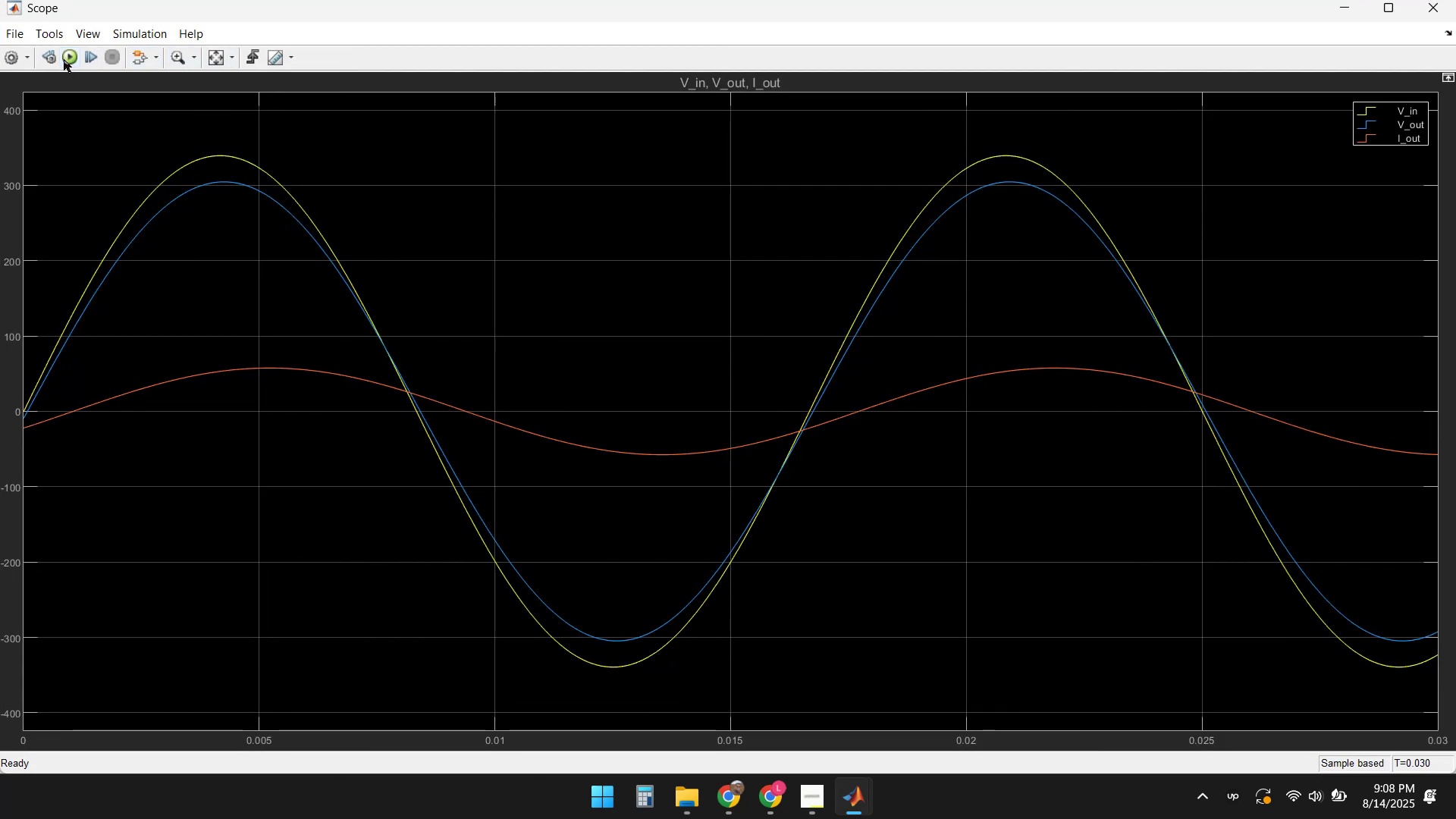 
left_click([64, 59])
 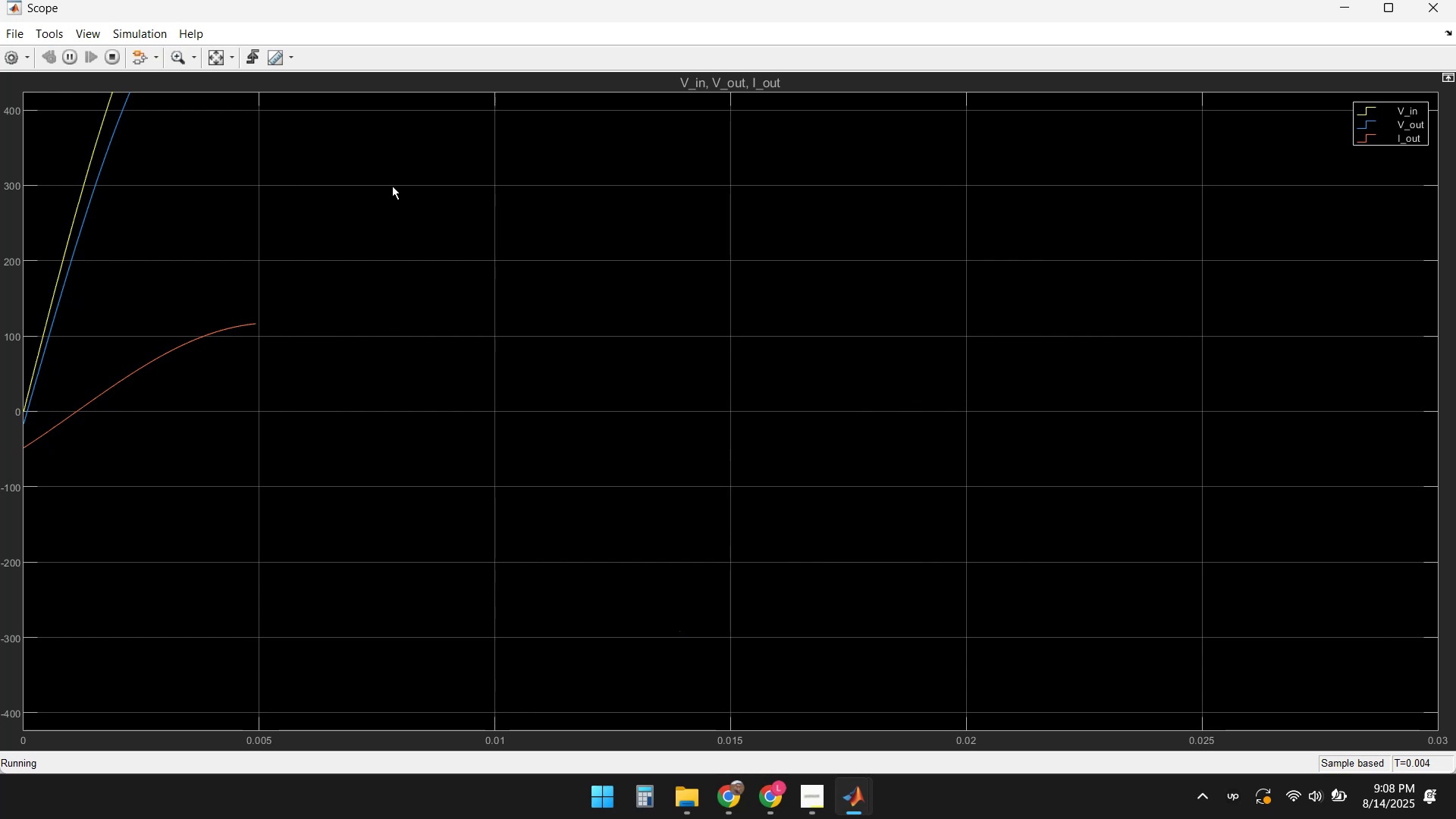 
wait(7.27)
 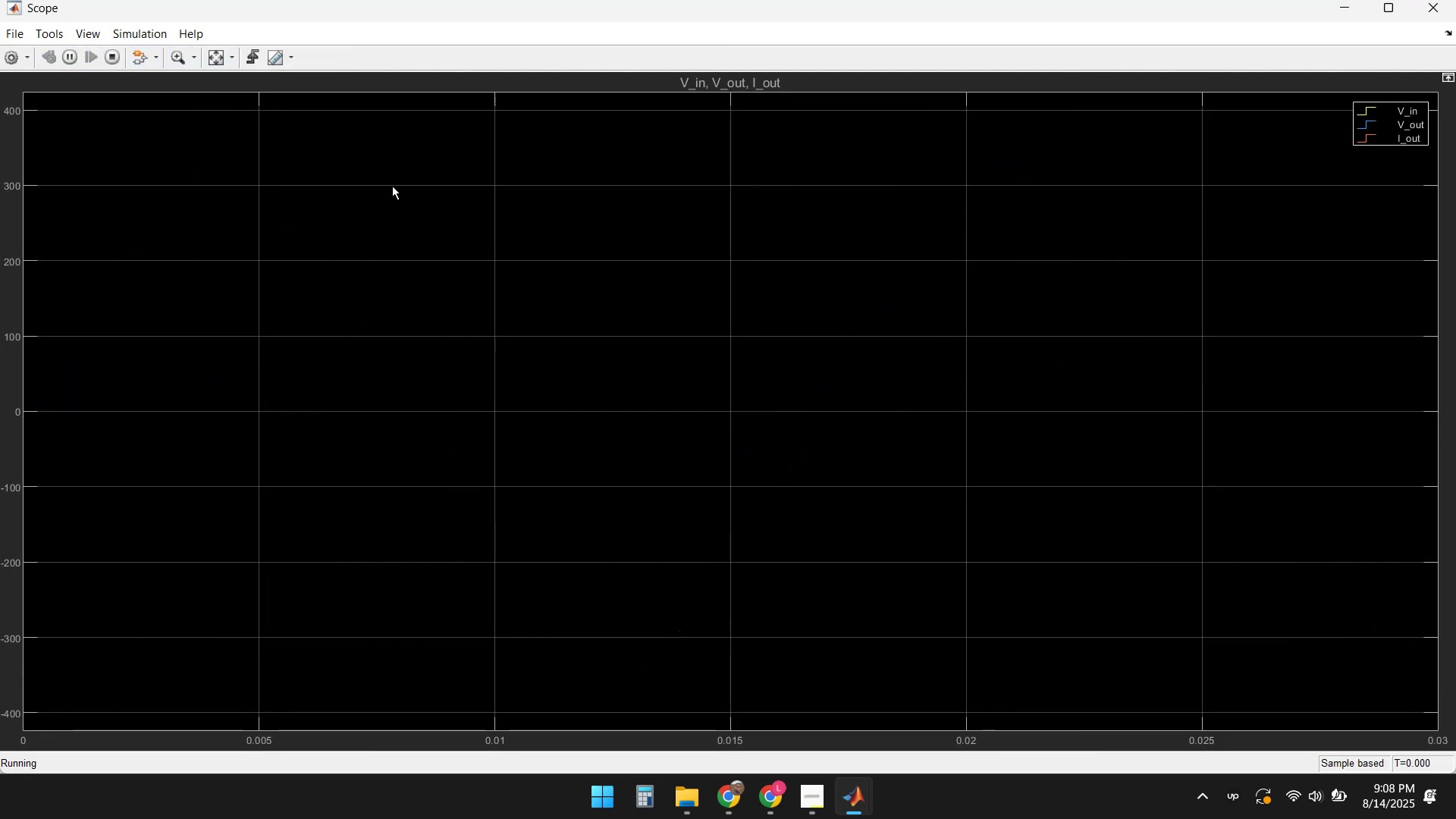 
left_click([209, 58])
 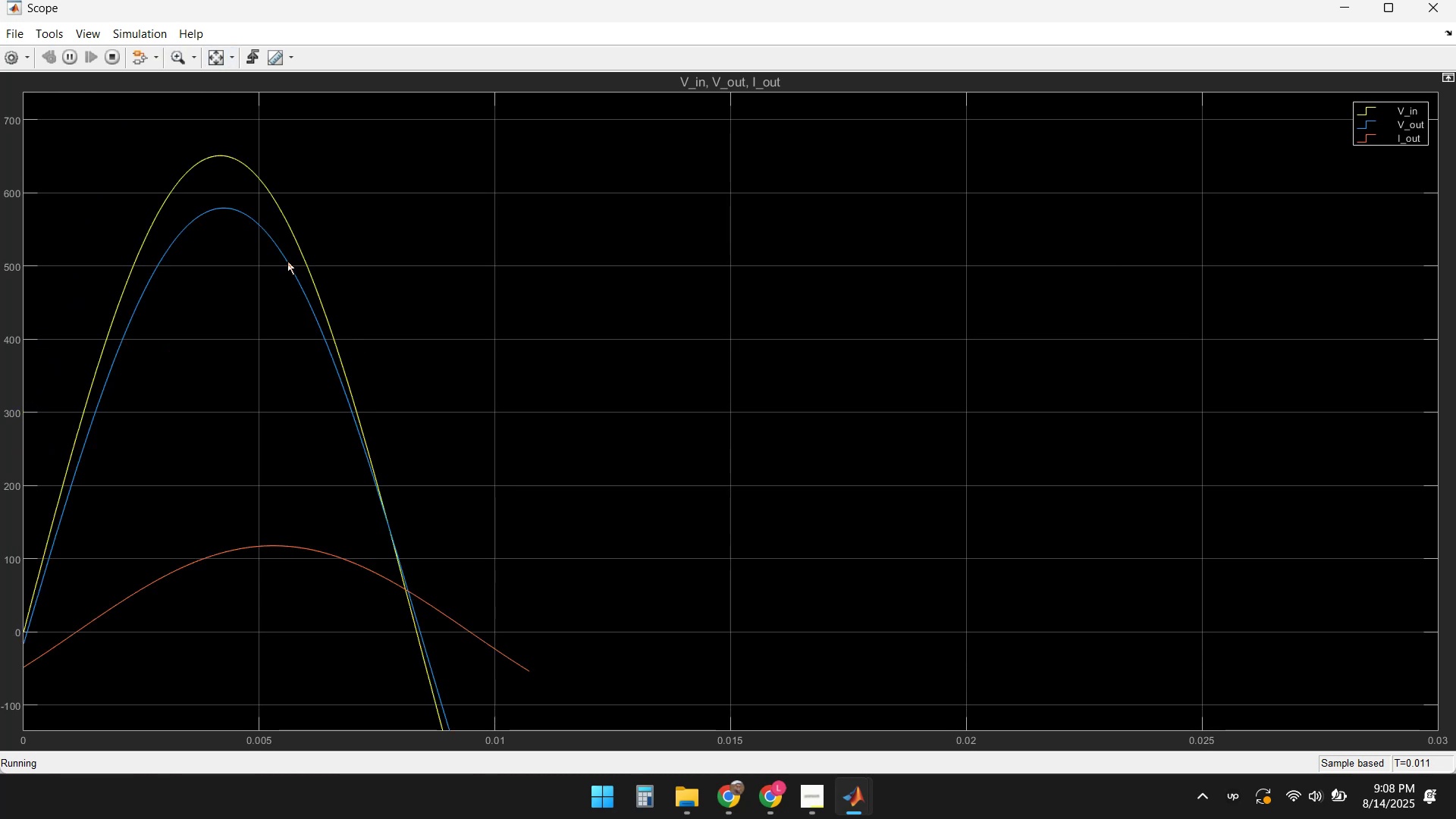 
left_click([213, 50])
 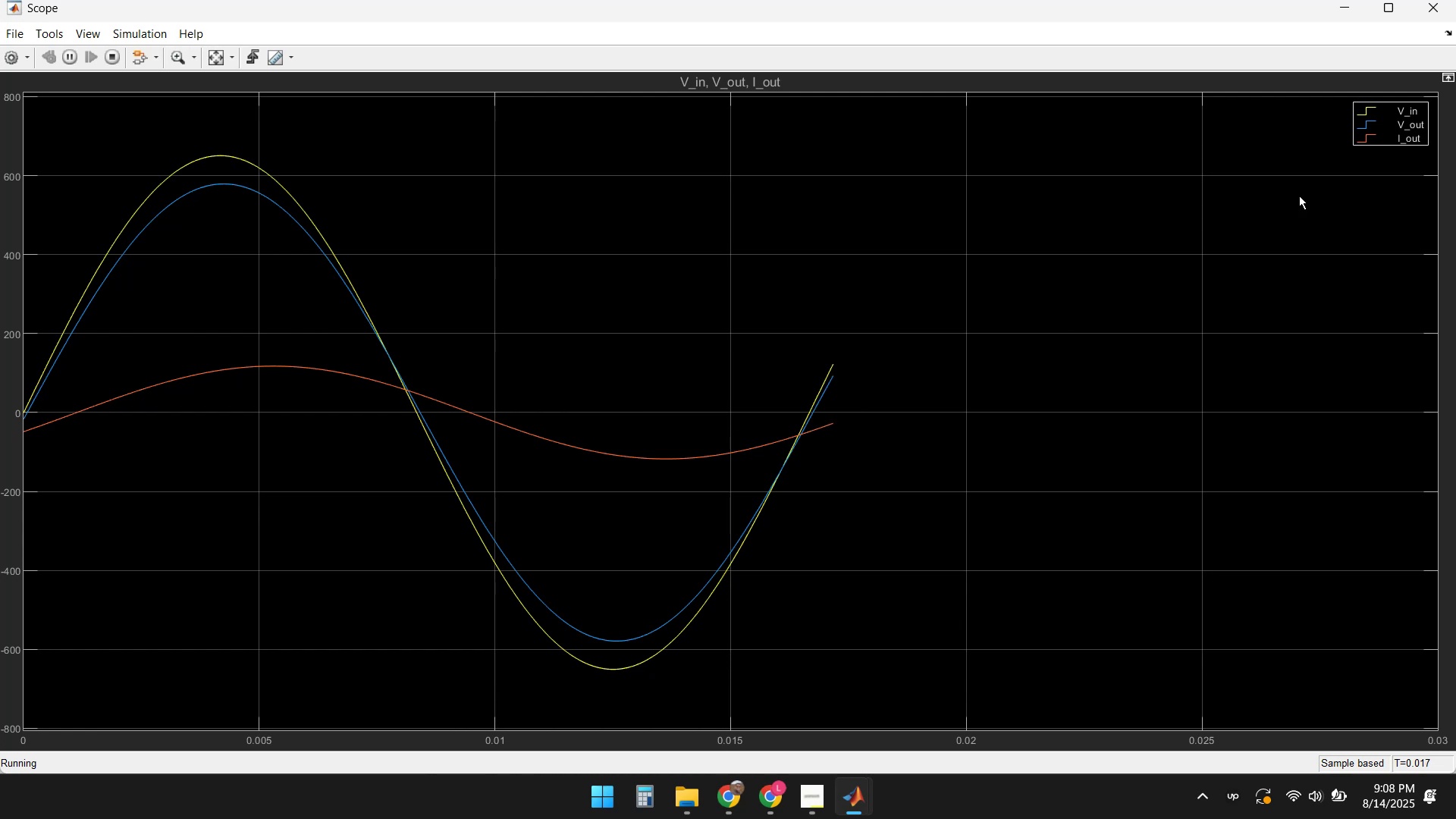 
wait(6.24)
 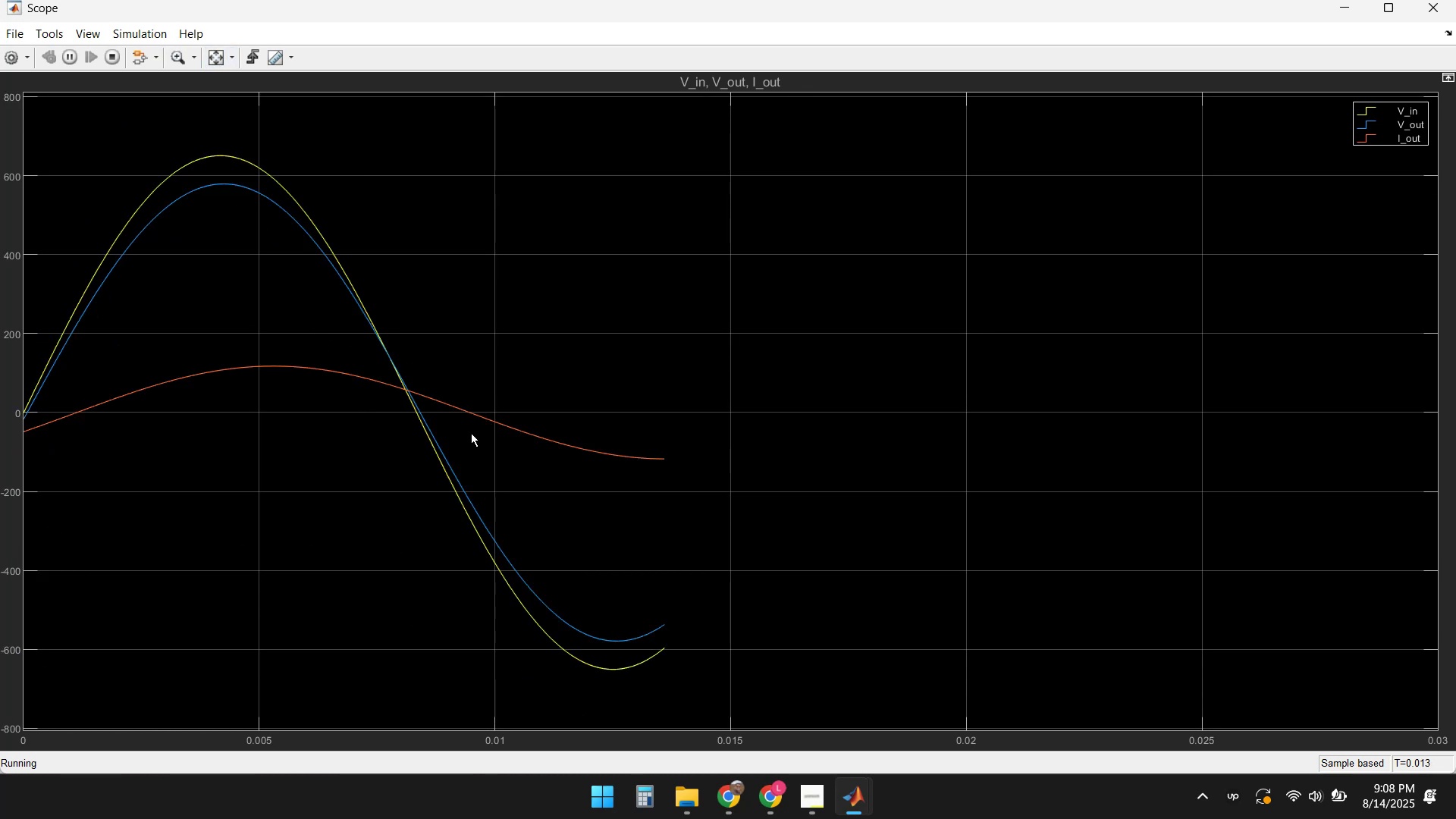 
left_click([1426, 8])
 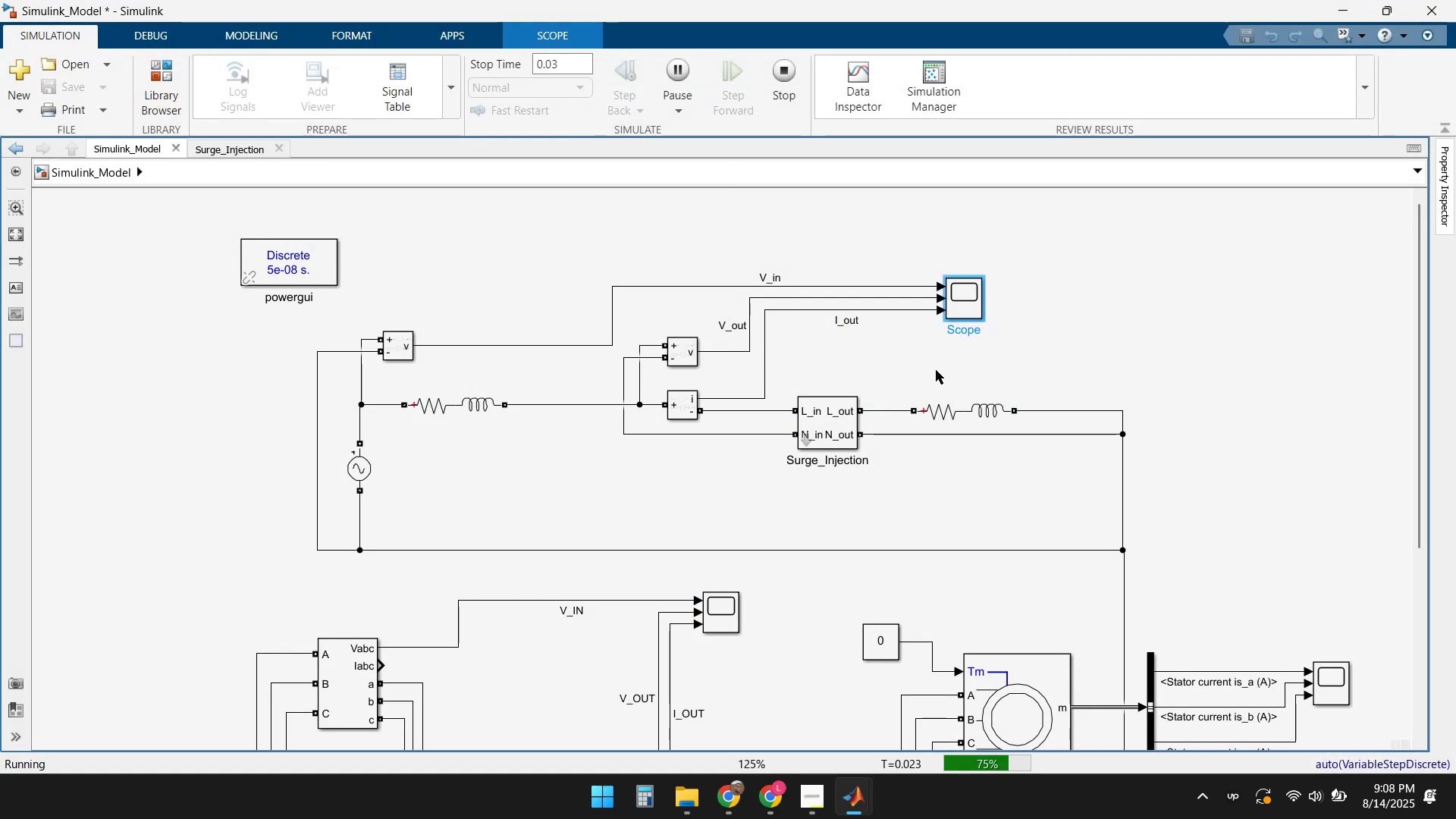 
left_click([785, 72])
 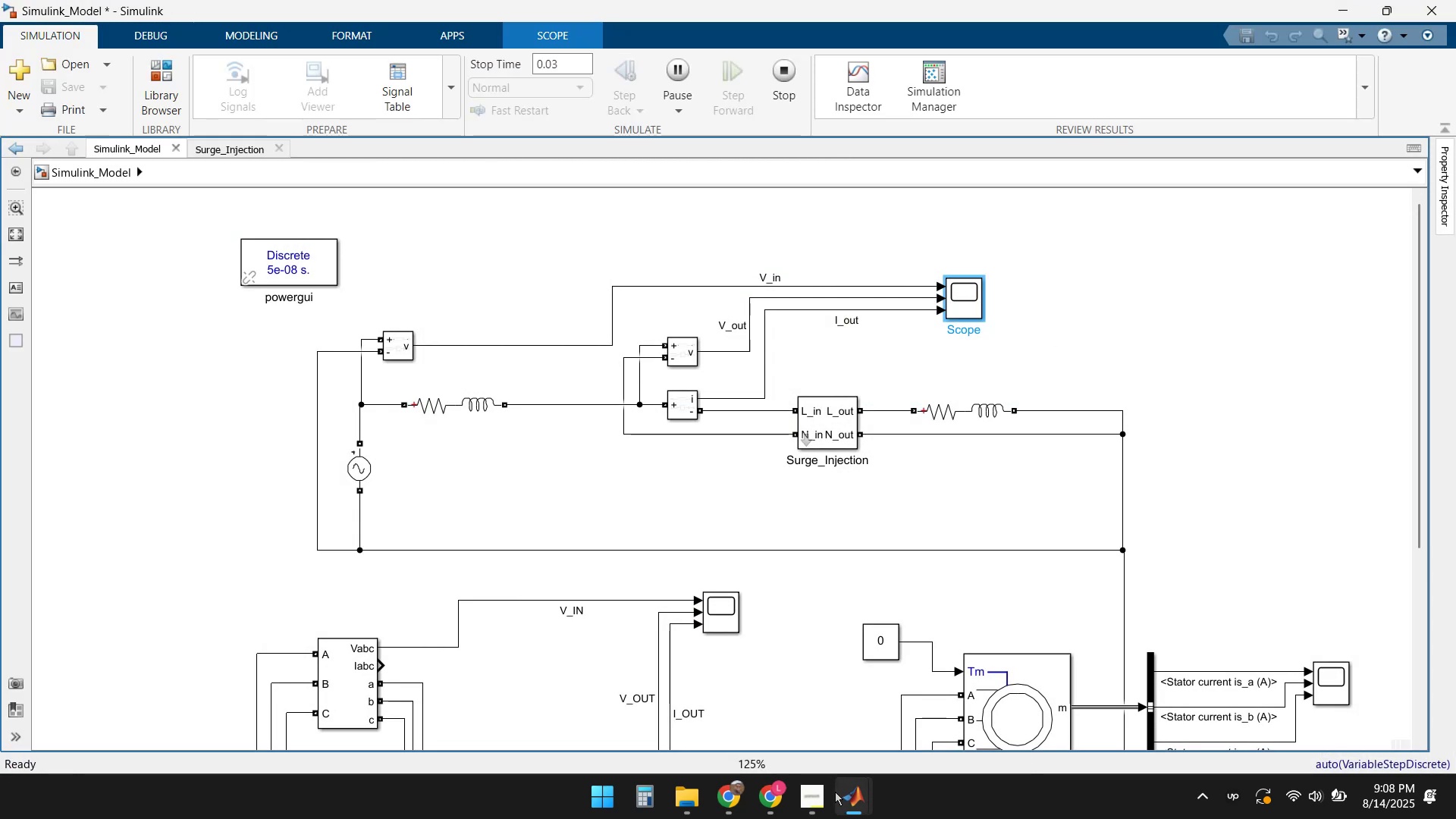 
left_click([783, 726])
 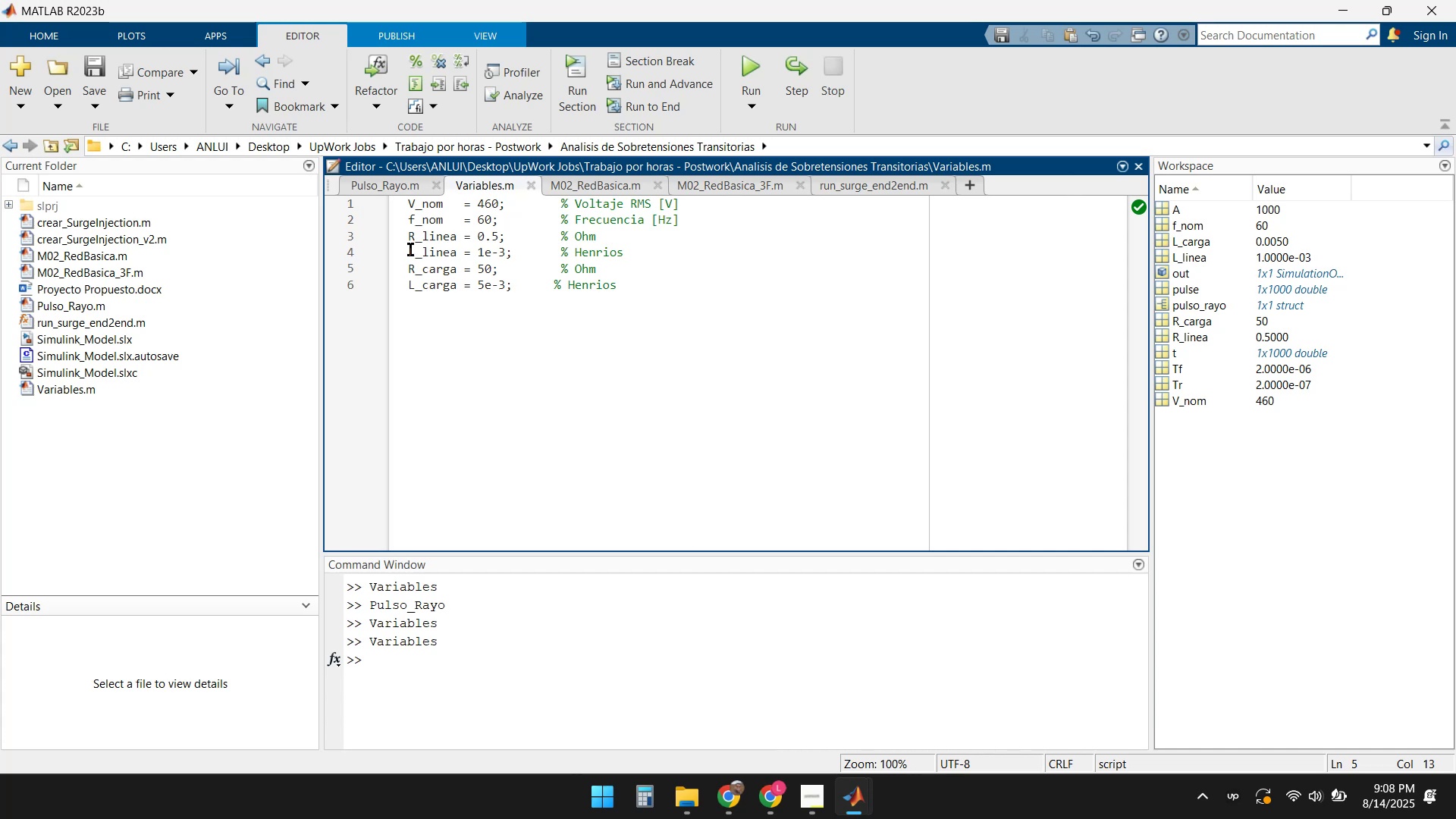 
left_click([376, 180])
 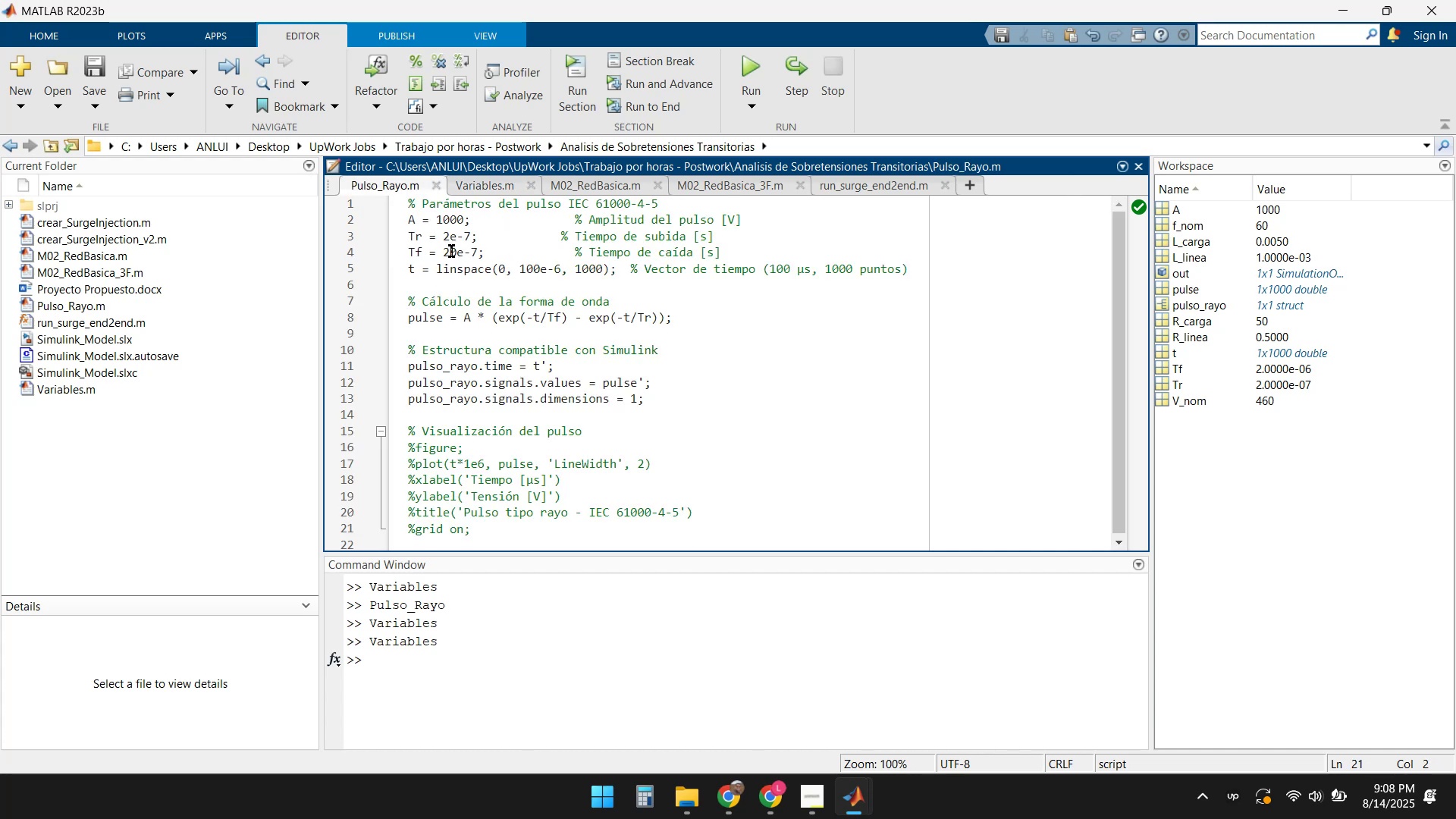 
left_click([469, 234])
 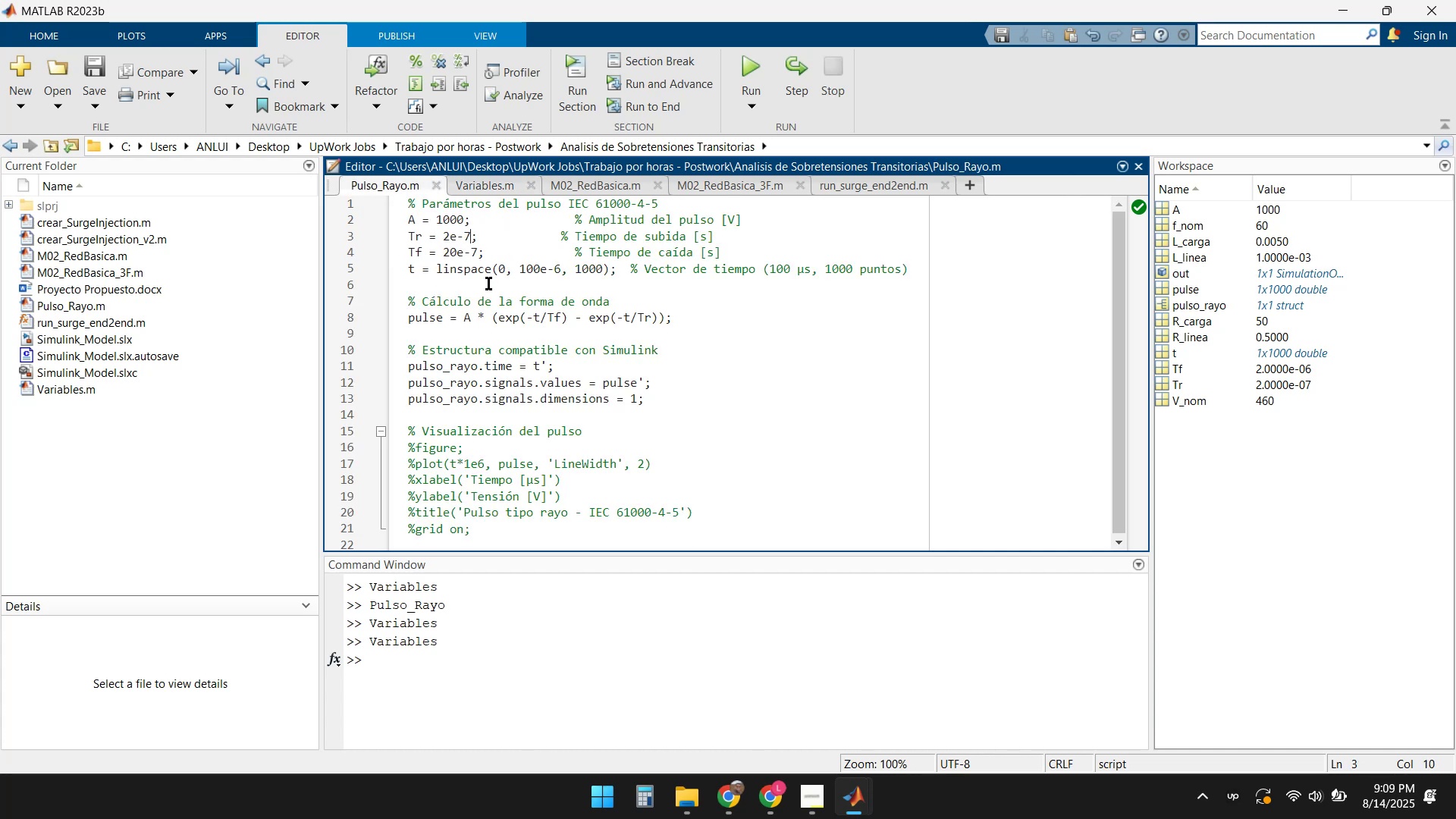 
key(Backspace)
 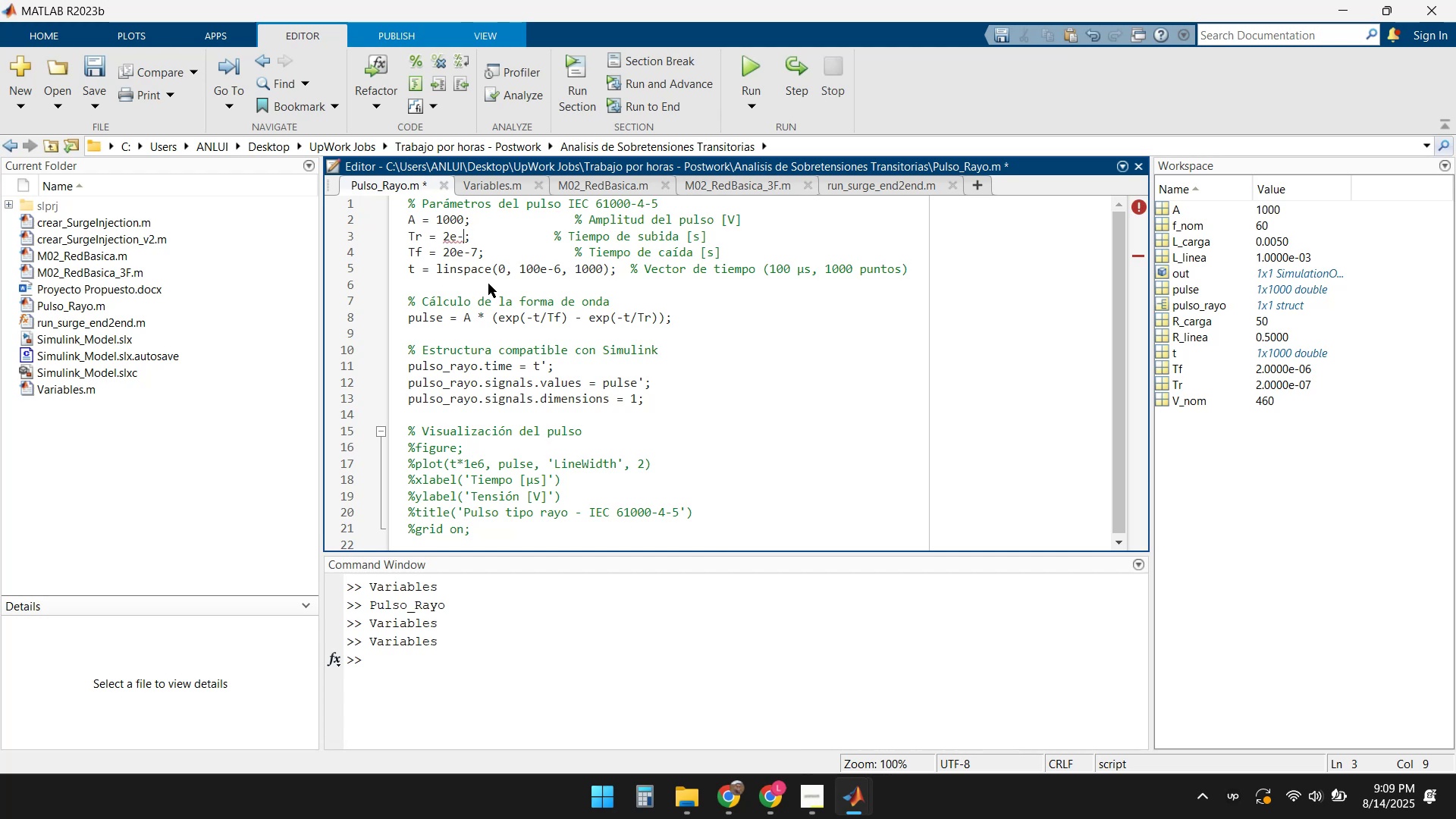 
key(Numpad6)
 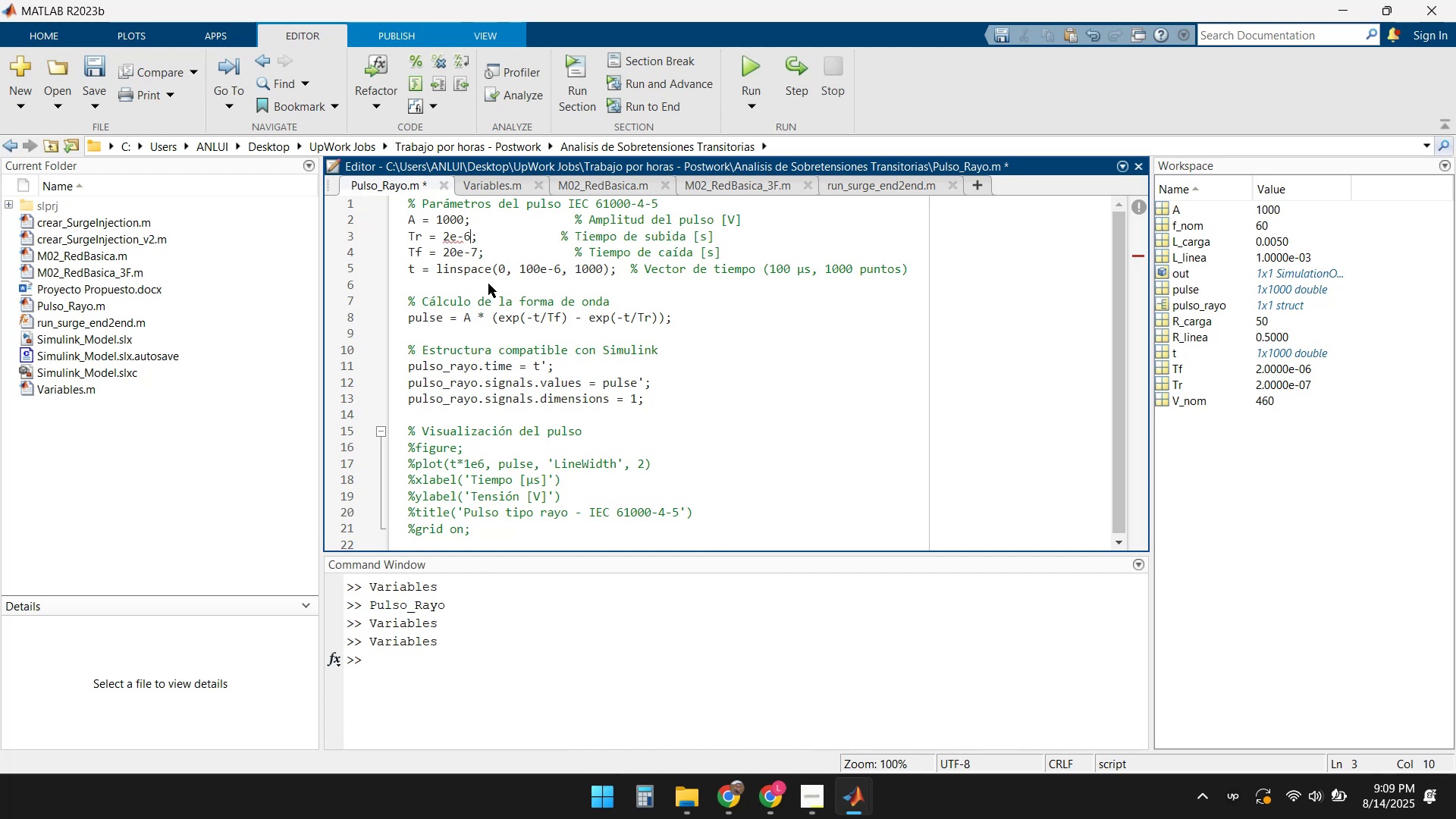 
key(ArrowDown)
 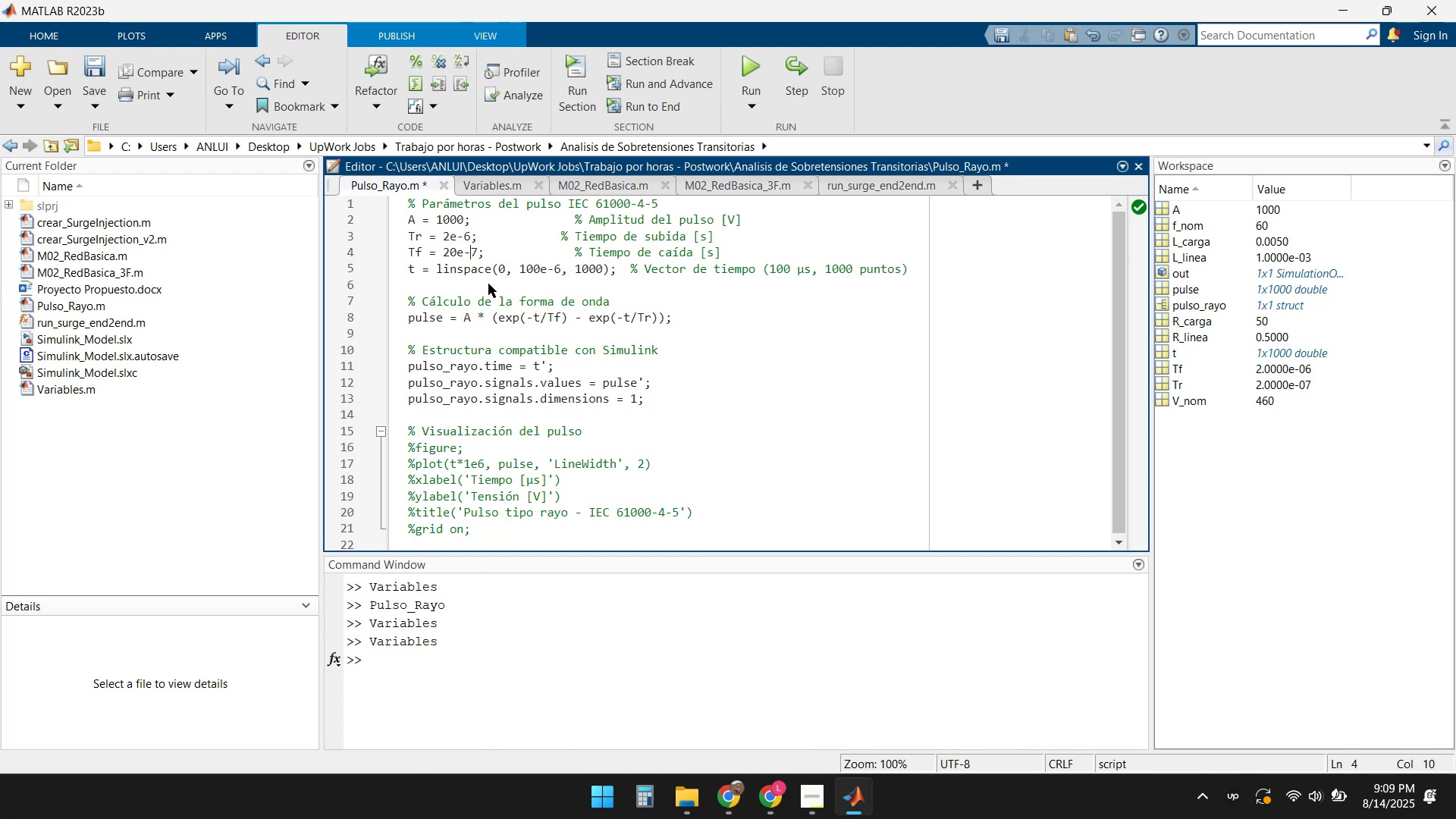 
key(Delete)
 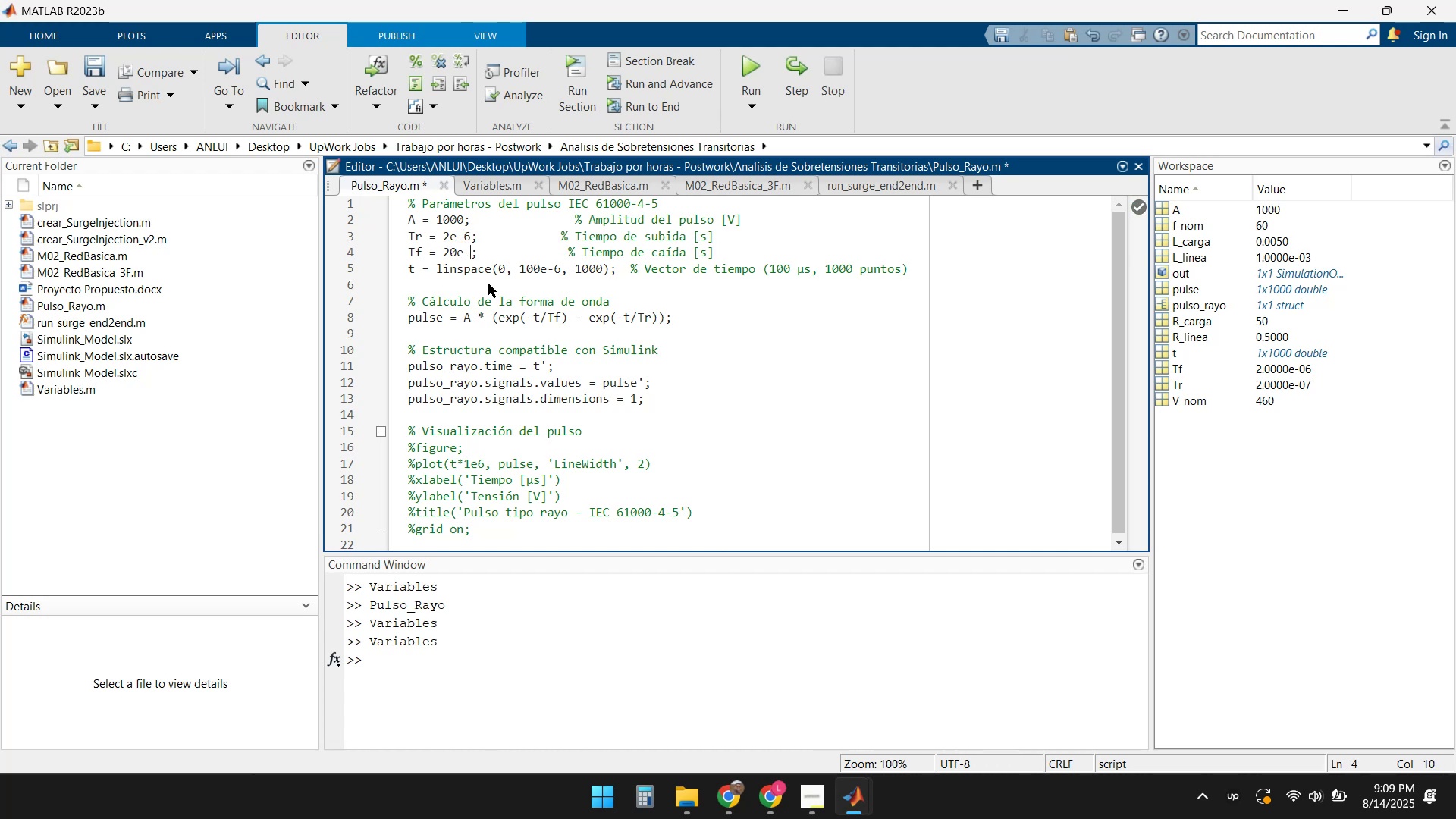 
key(Numpad6)
 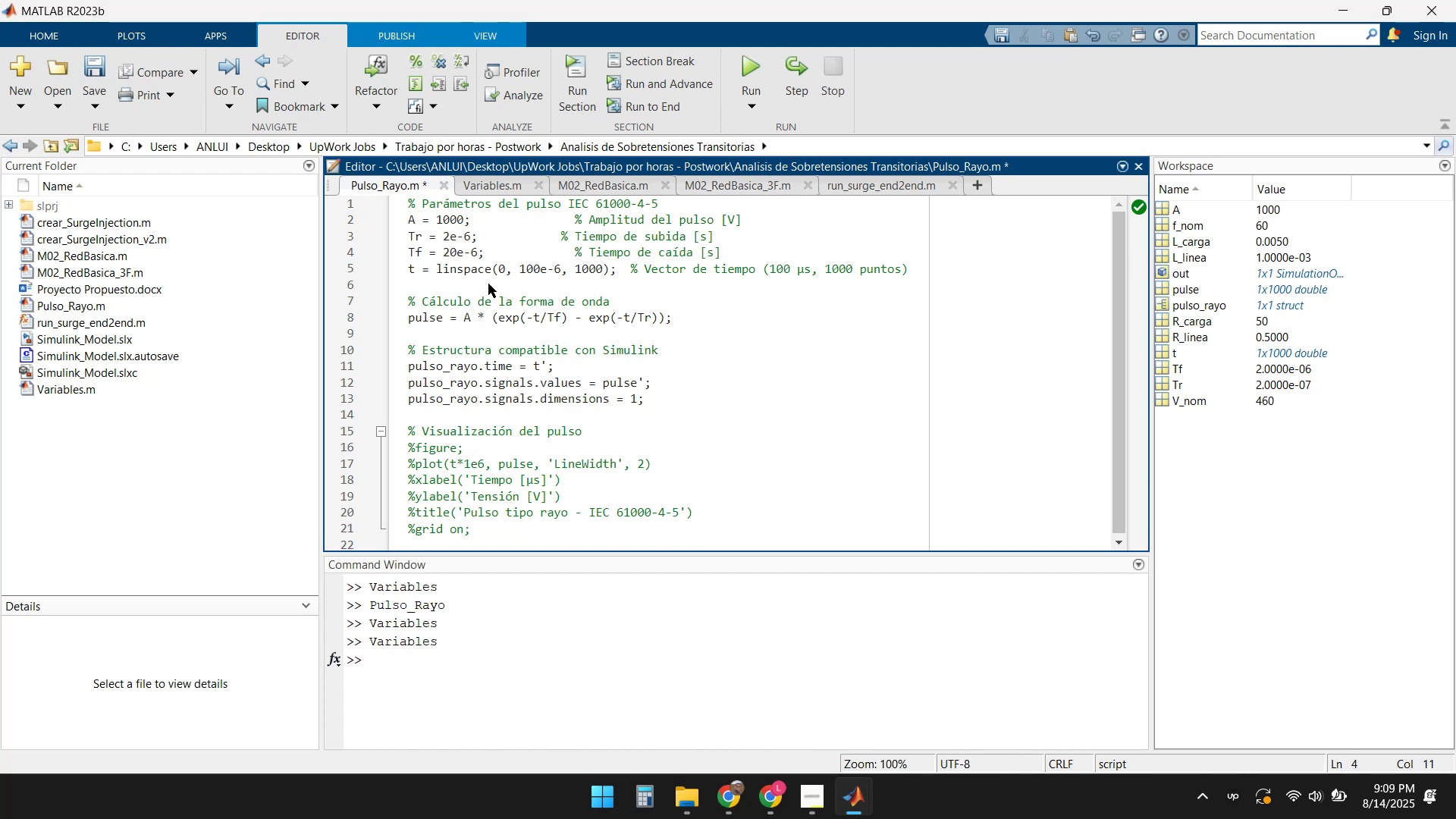 
key(ArrowUp)
 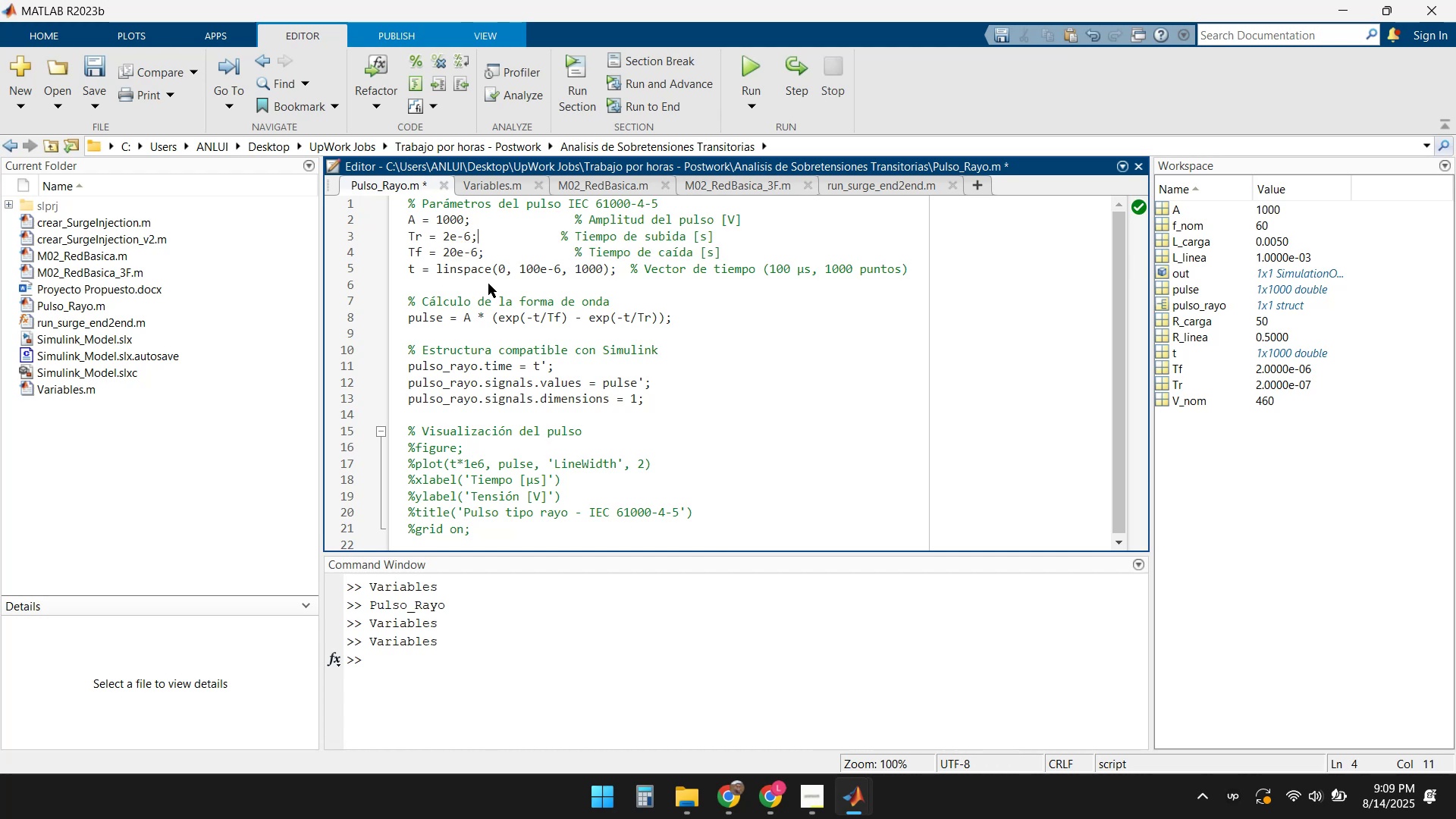 
key(ArrowLeft)
 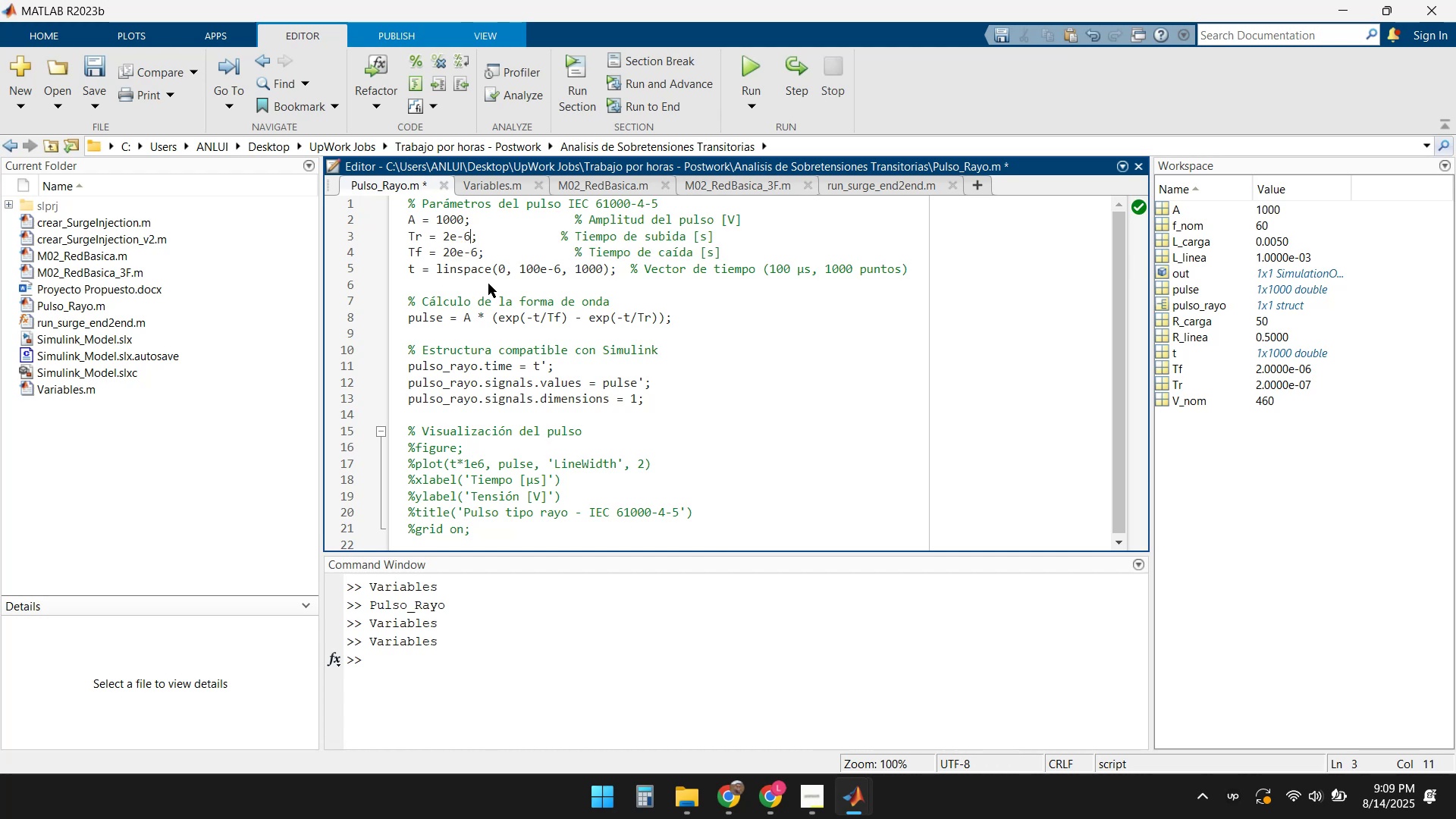 
key(Backspace)
 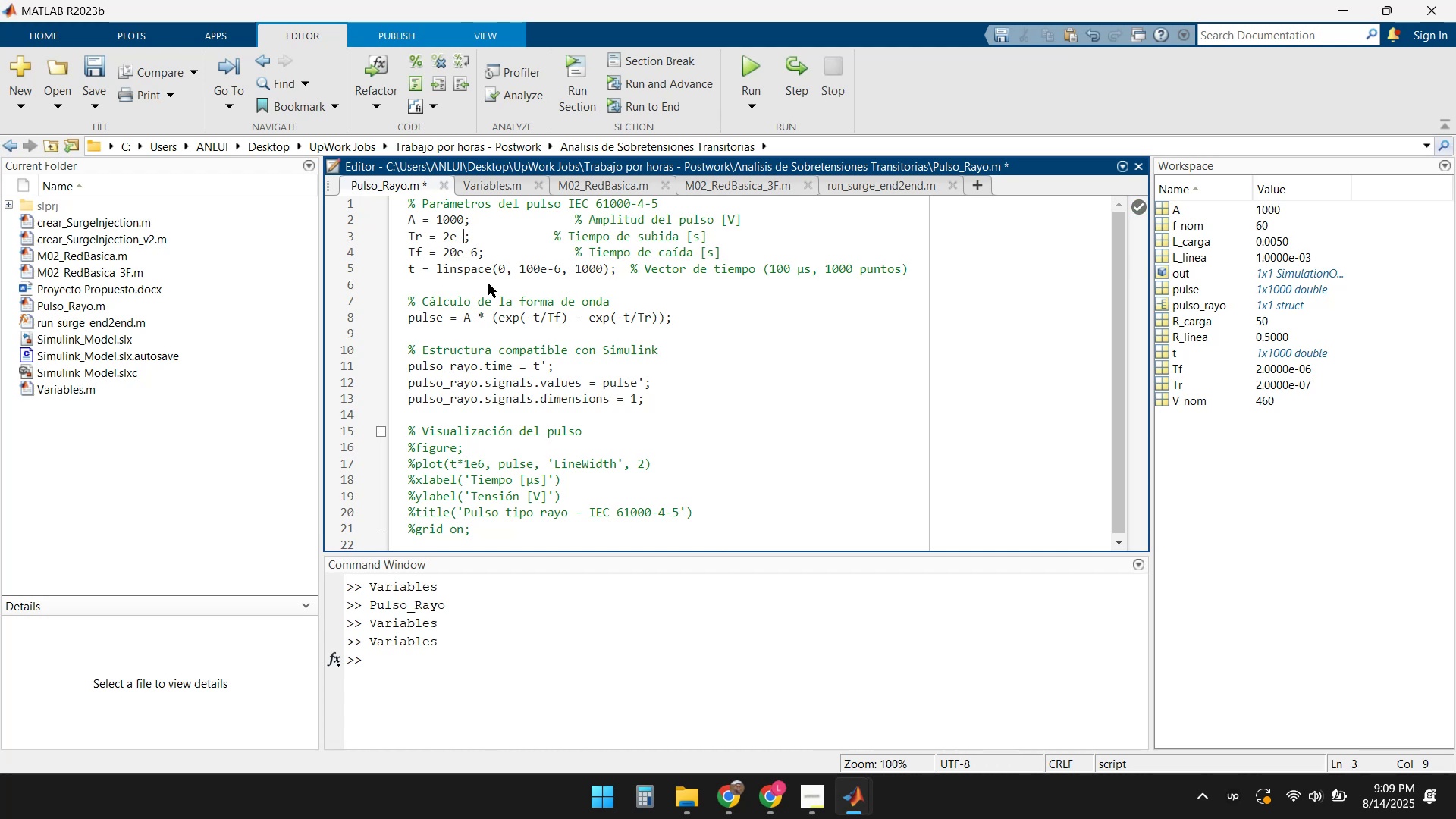 
key(Numpad5)
 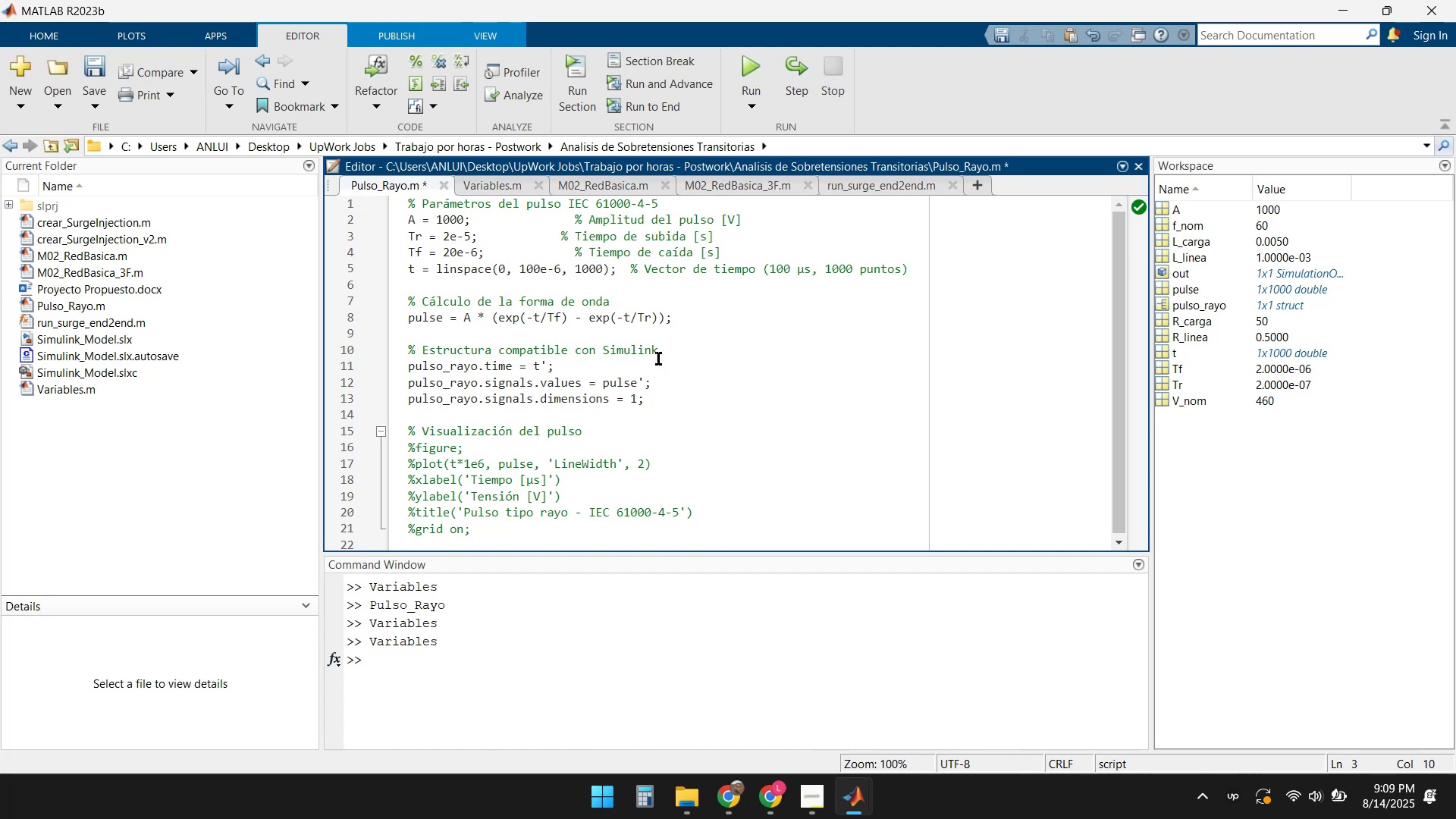 
left_click([752, 70])
 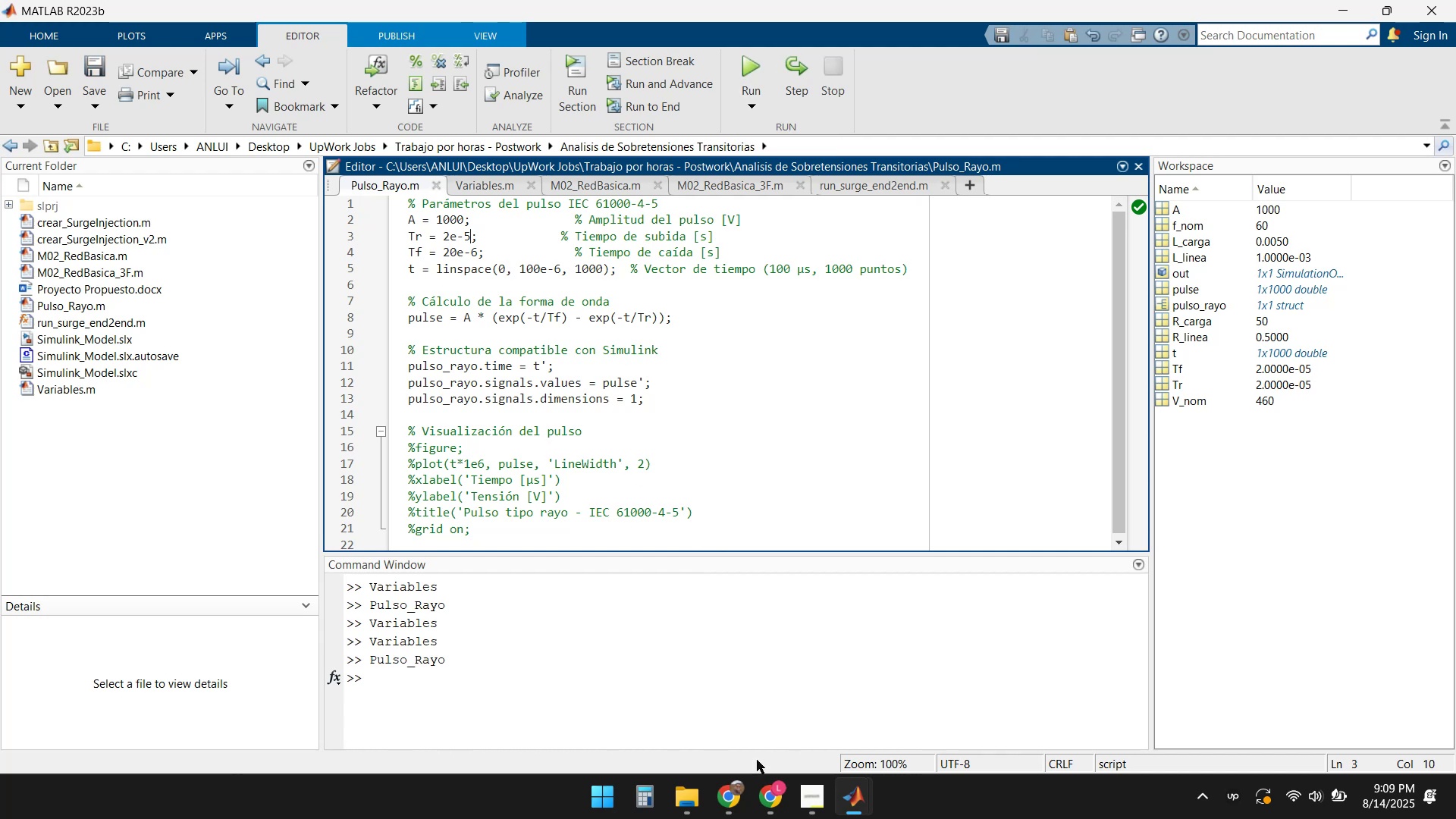 
left_click([844, 805])
 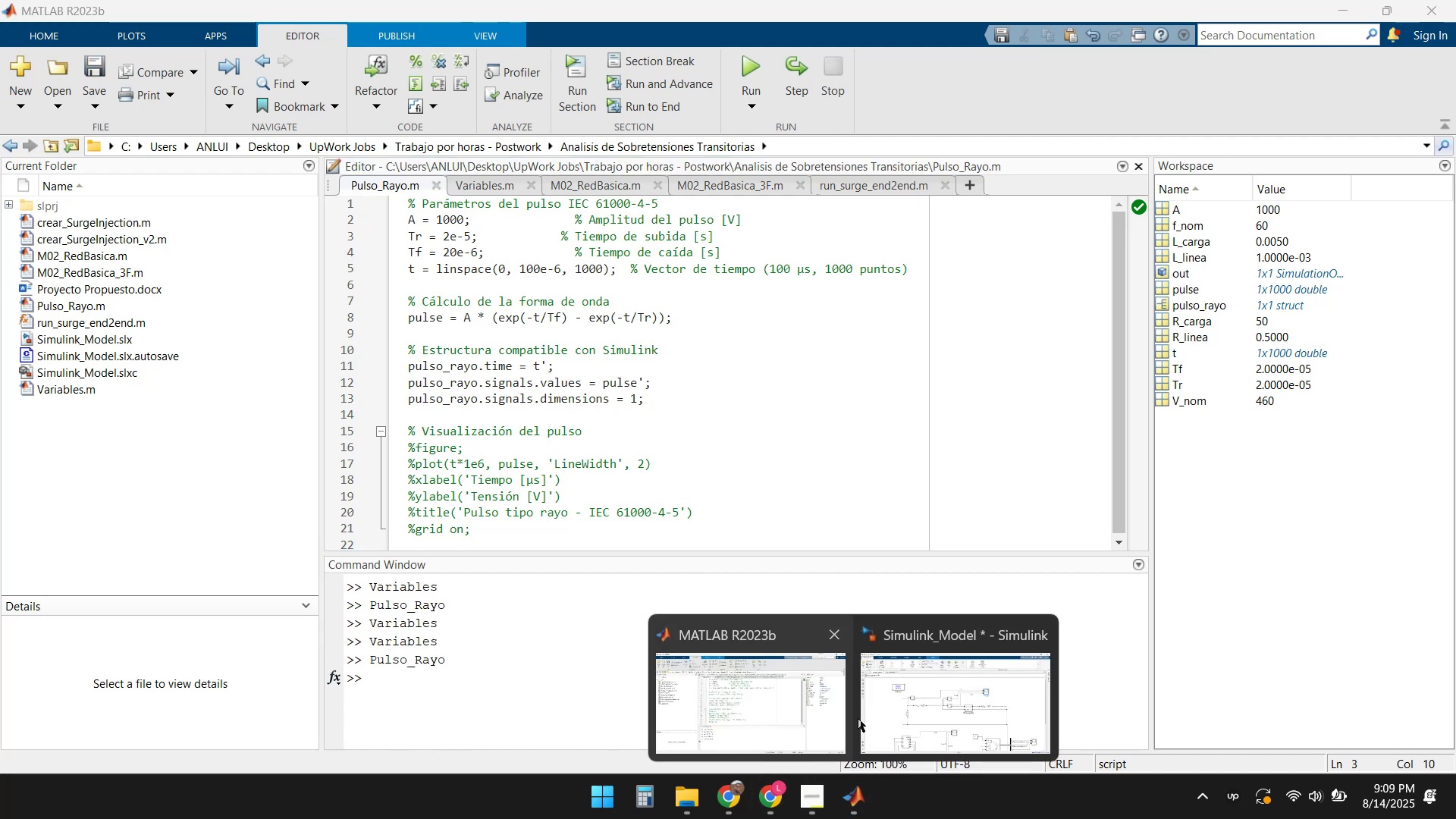 
left_click([918, 703])
 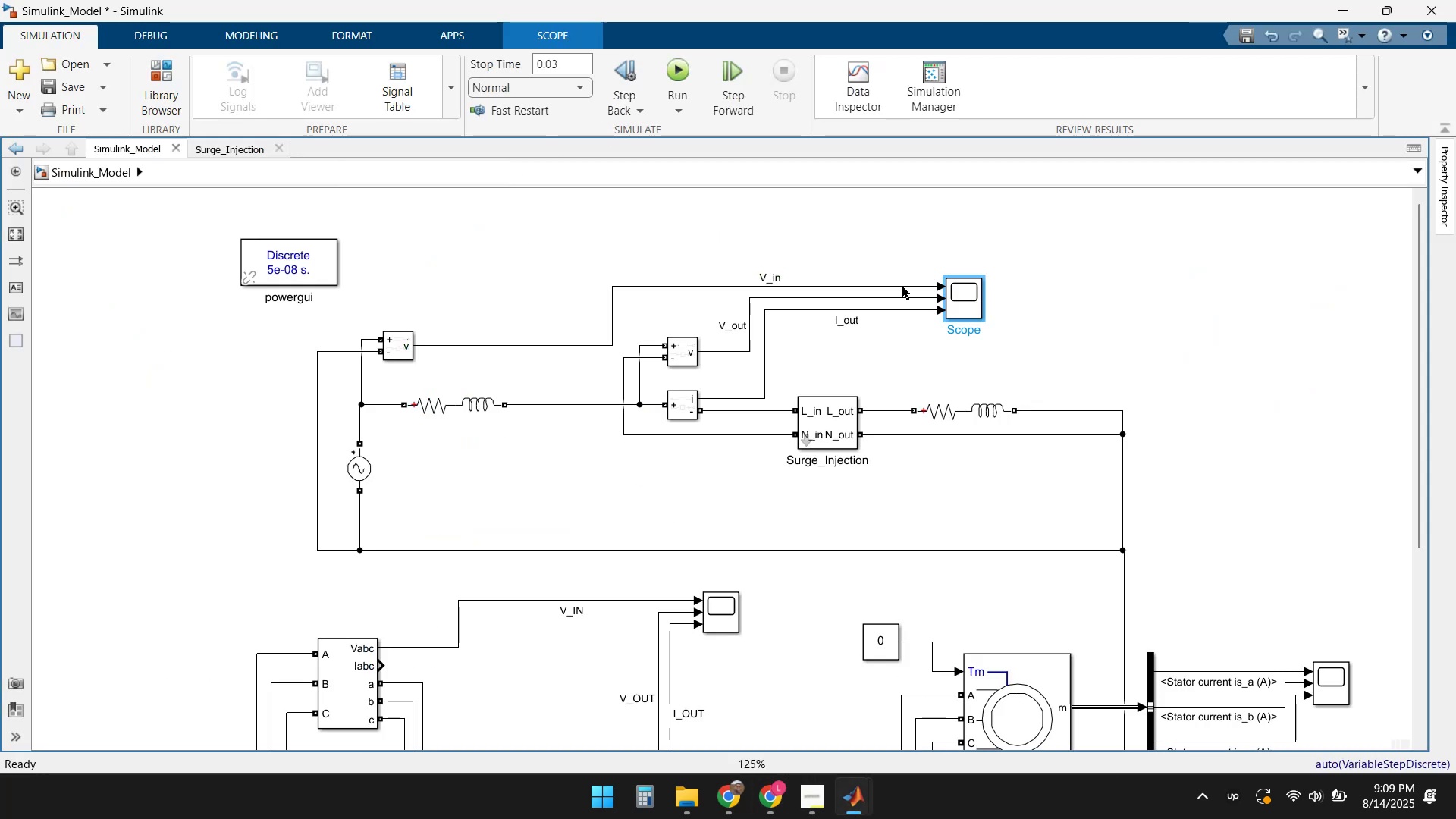 
double_click([979, 299])
 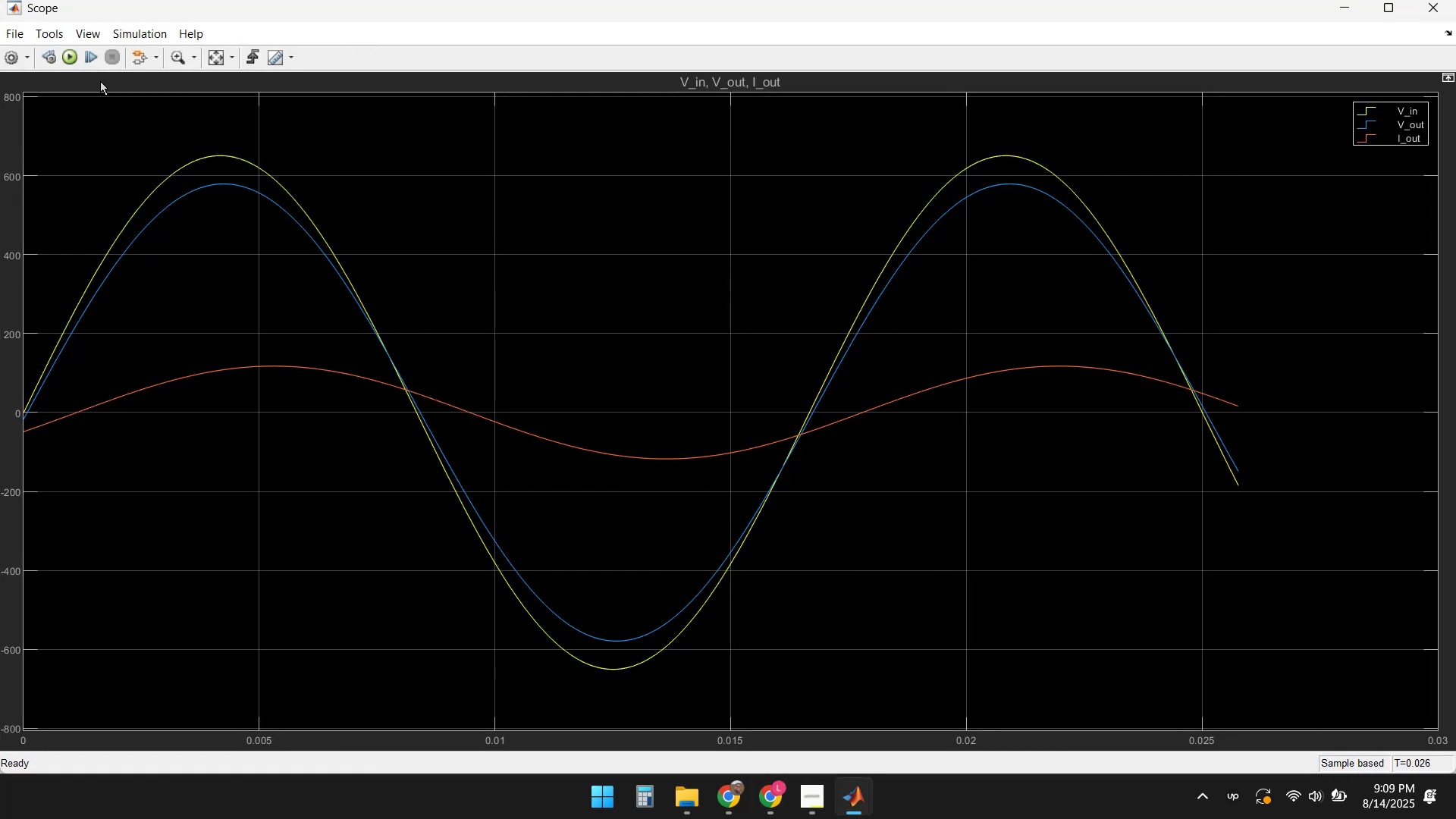 
left_click([71, 58])
 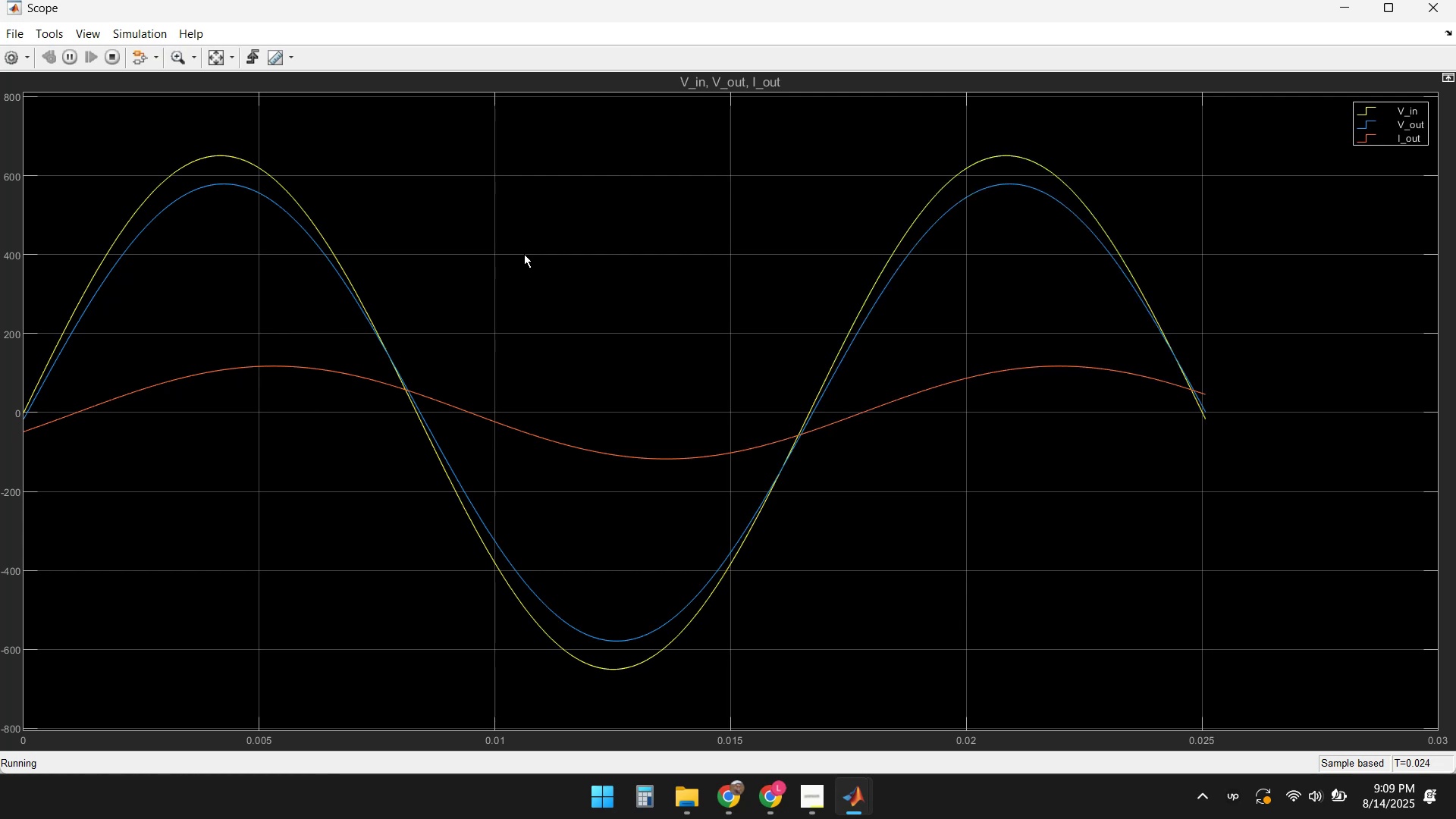 
wait(24.32)
 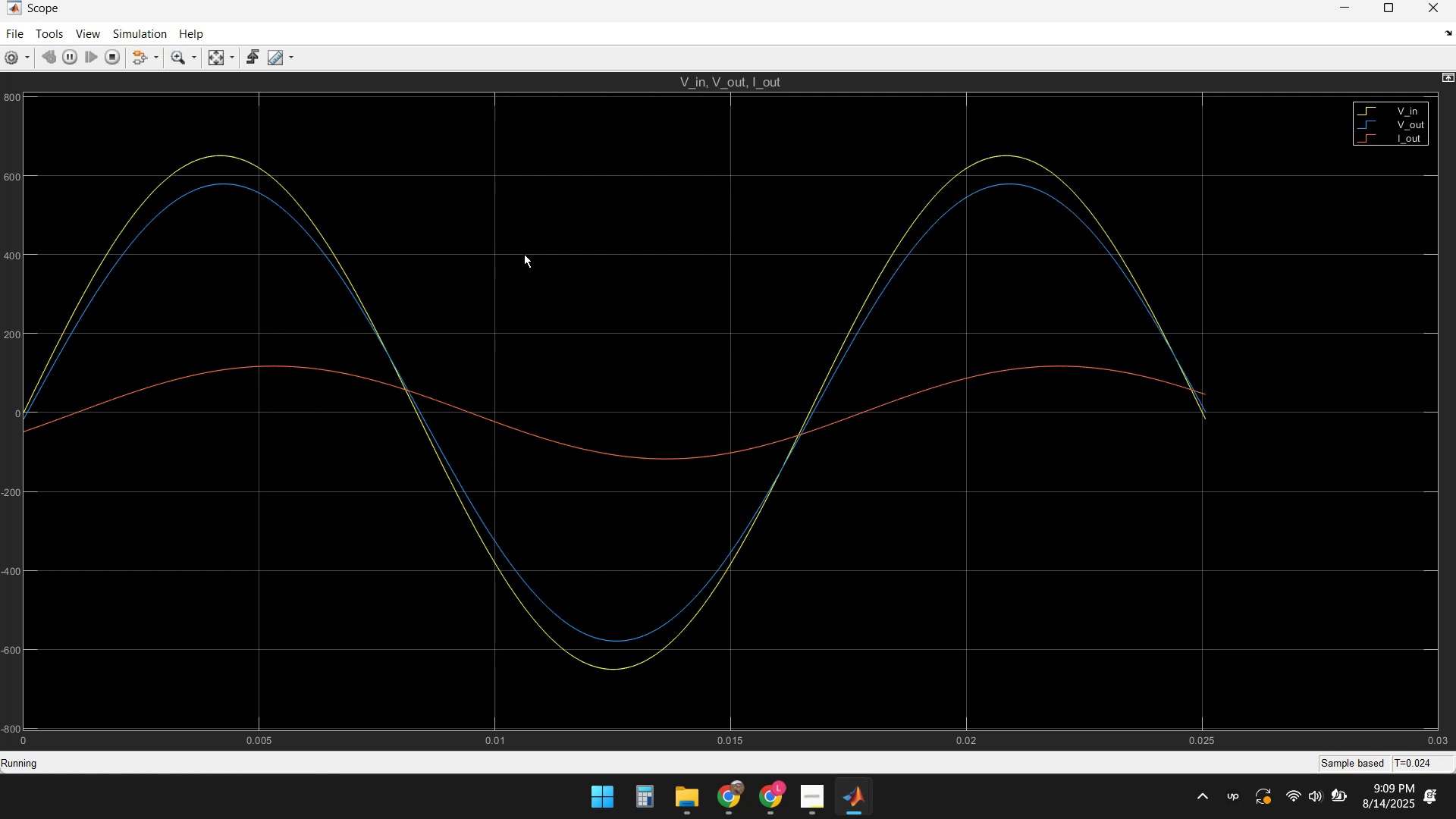 
left_click([1341, 6])
 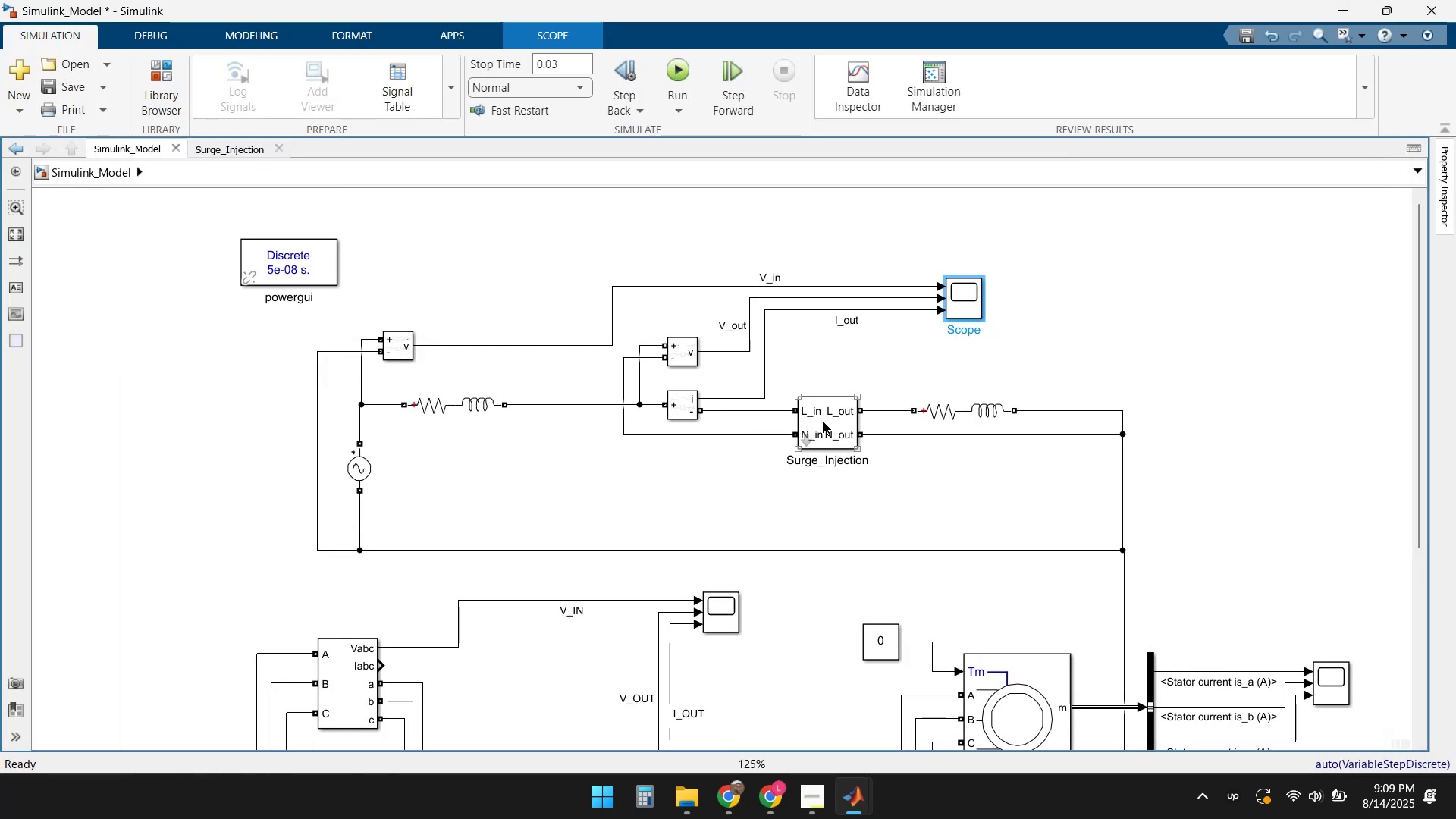 
left_click([722, 805])
 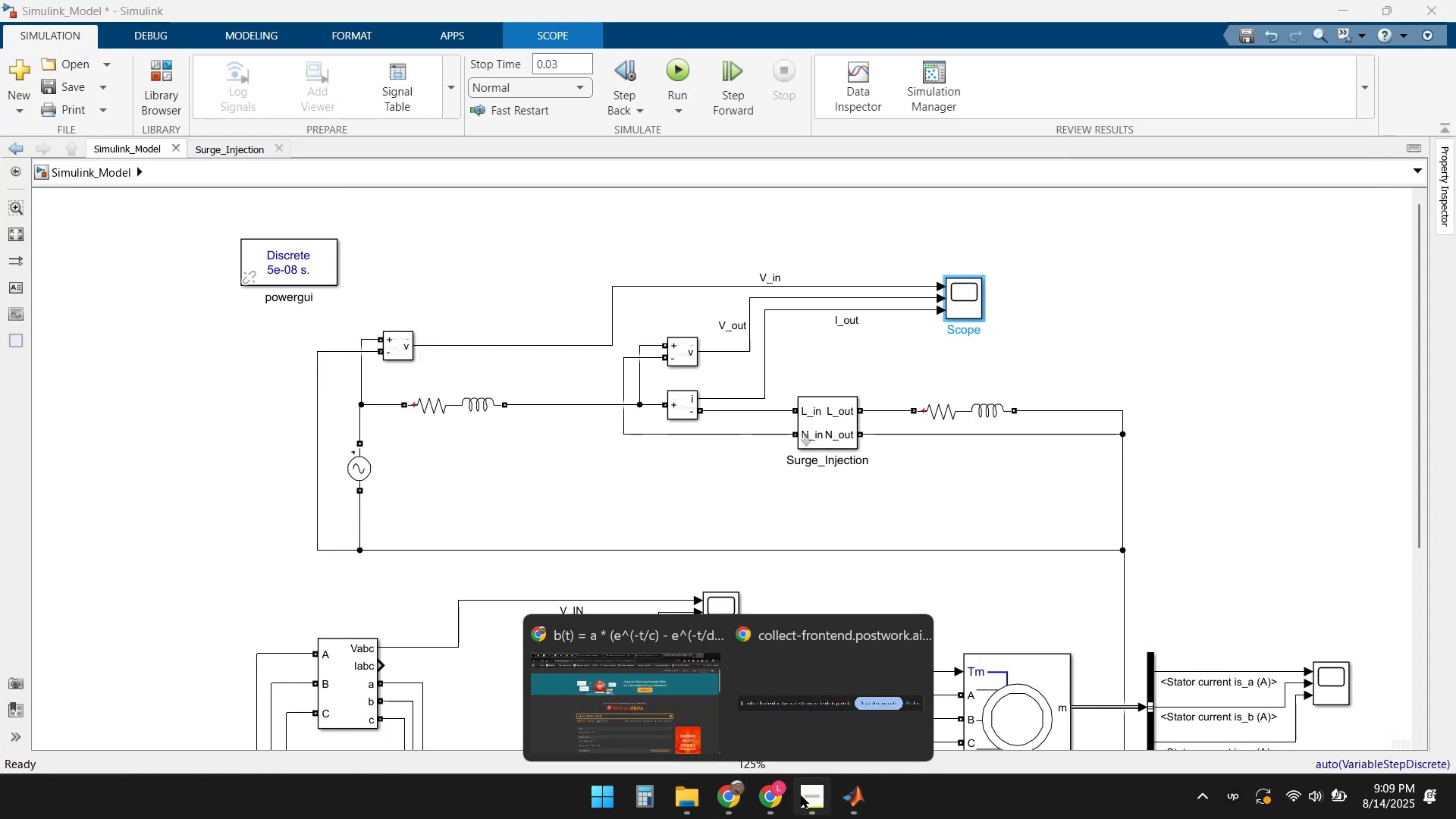 
left_click([857, 797])
 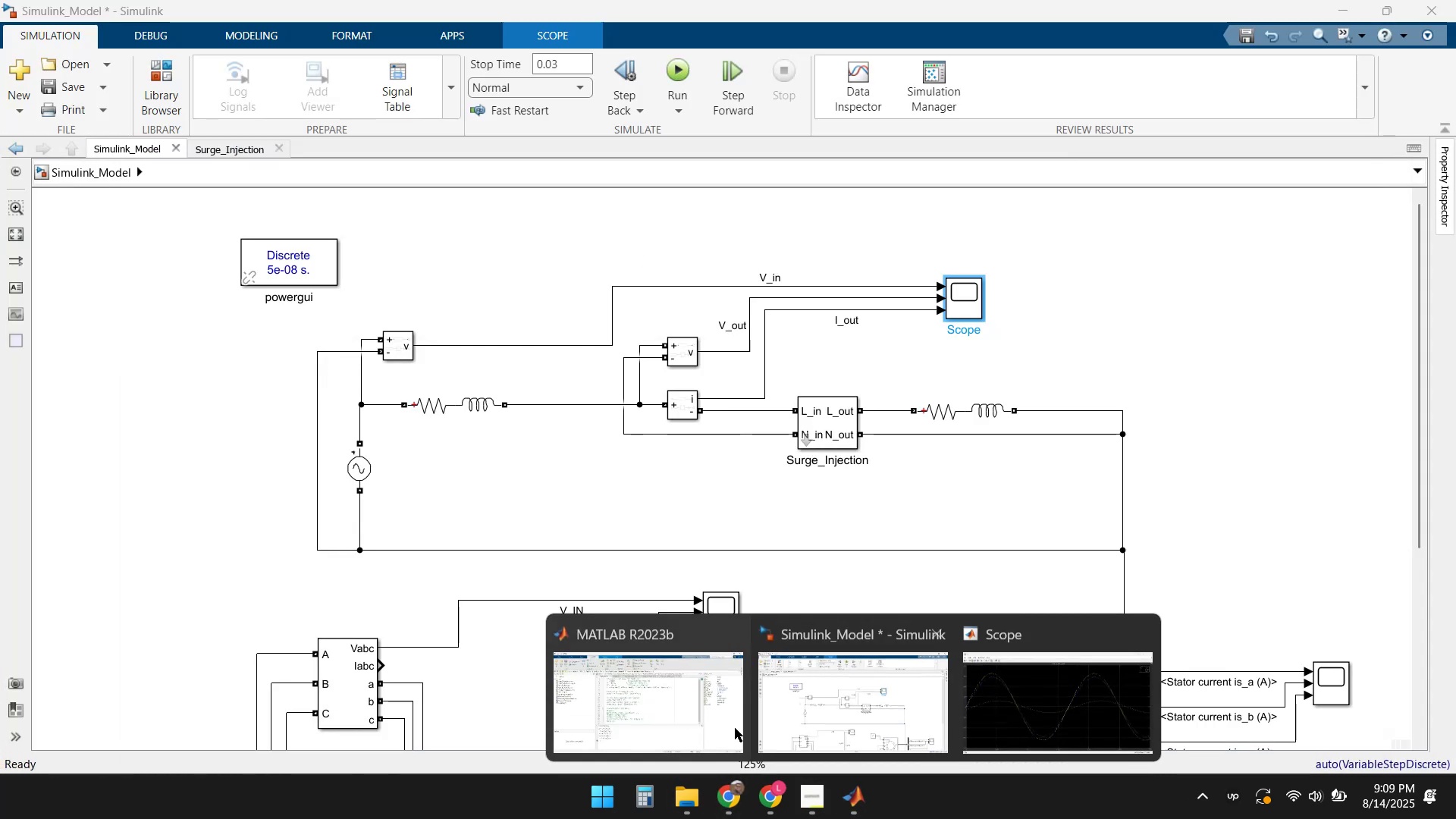 
left_click([684, 689])
 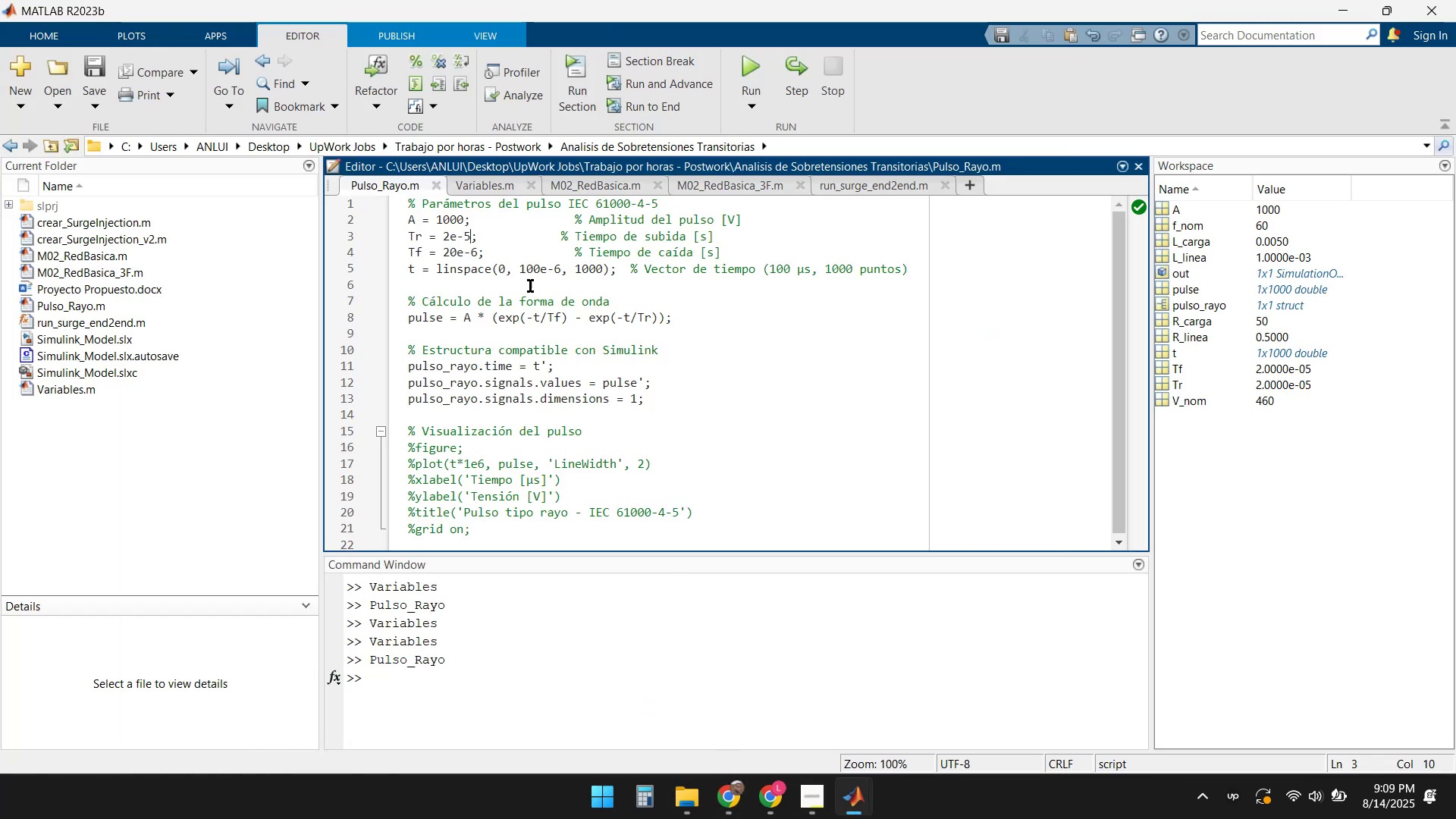 
key(Backspace)
 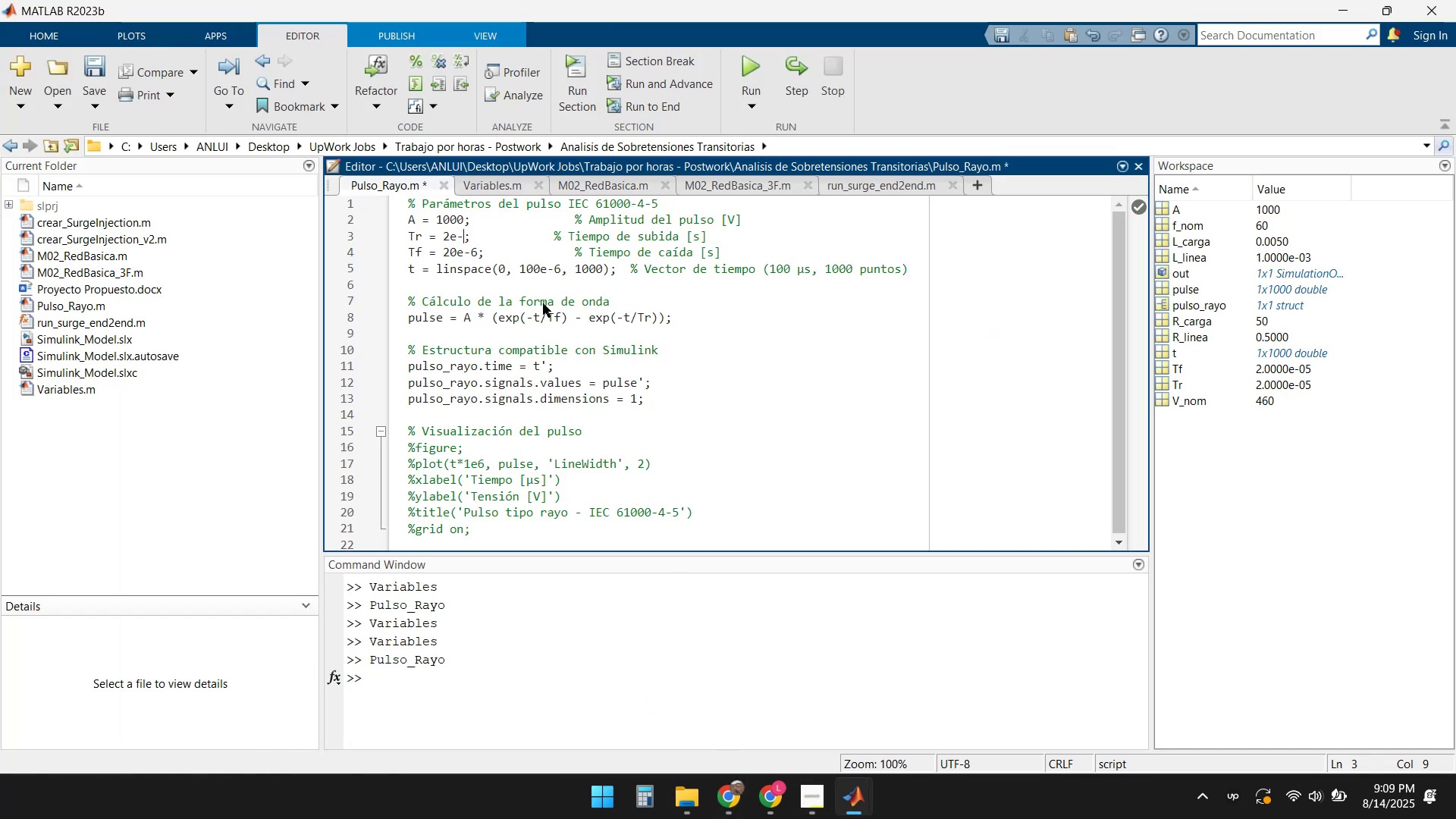 
key(Numpad6)
 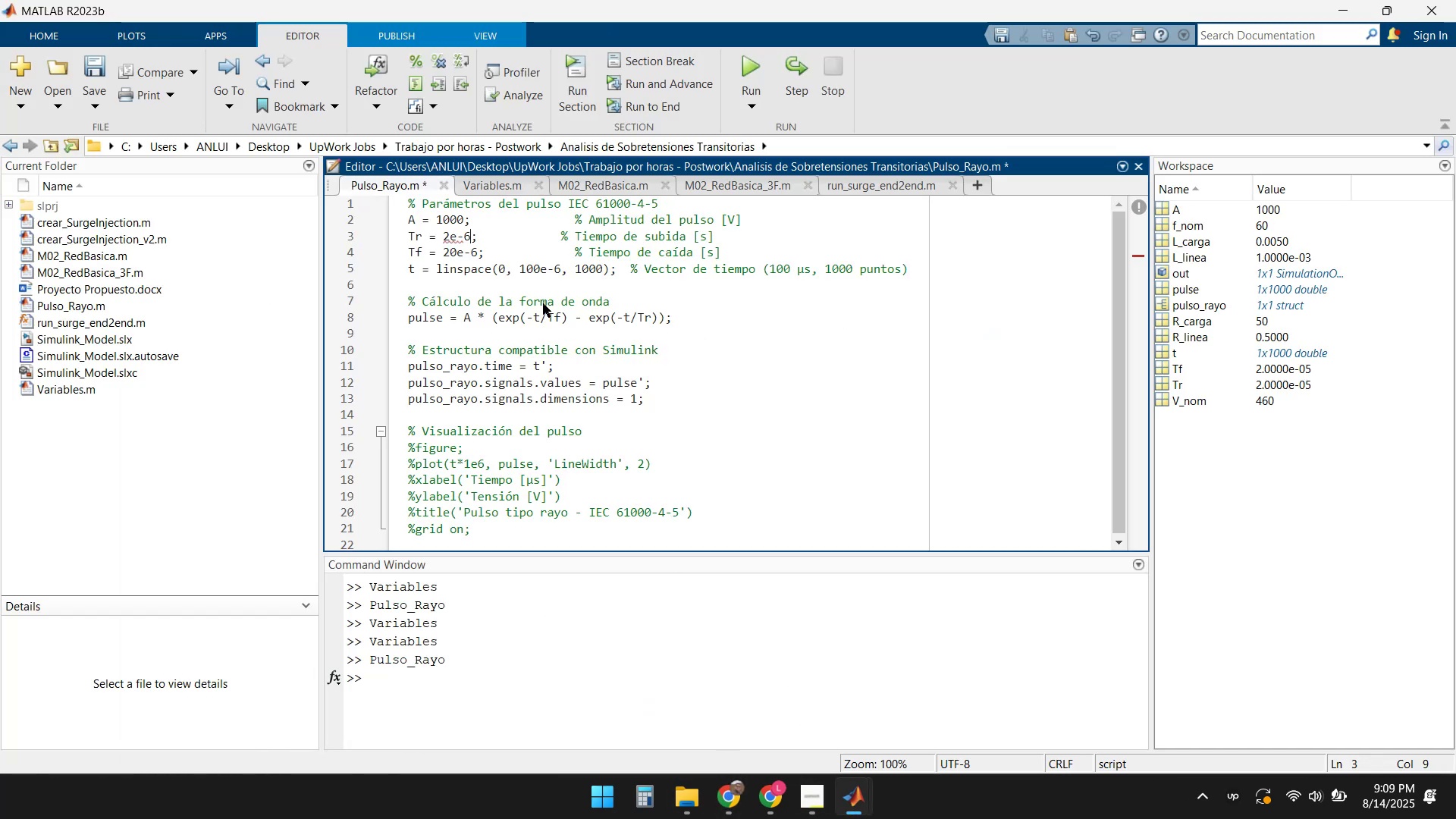 
key(ArrowLeft)
 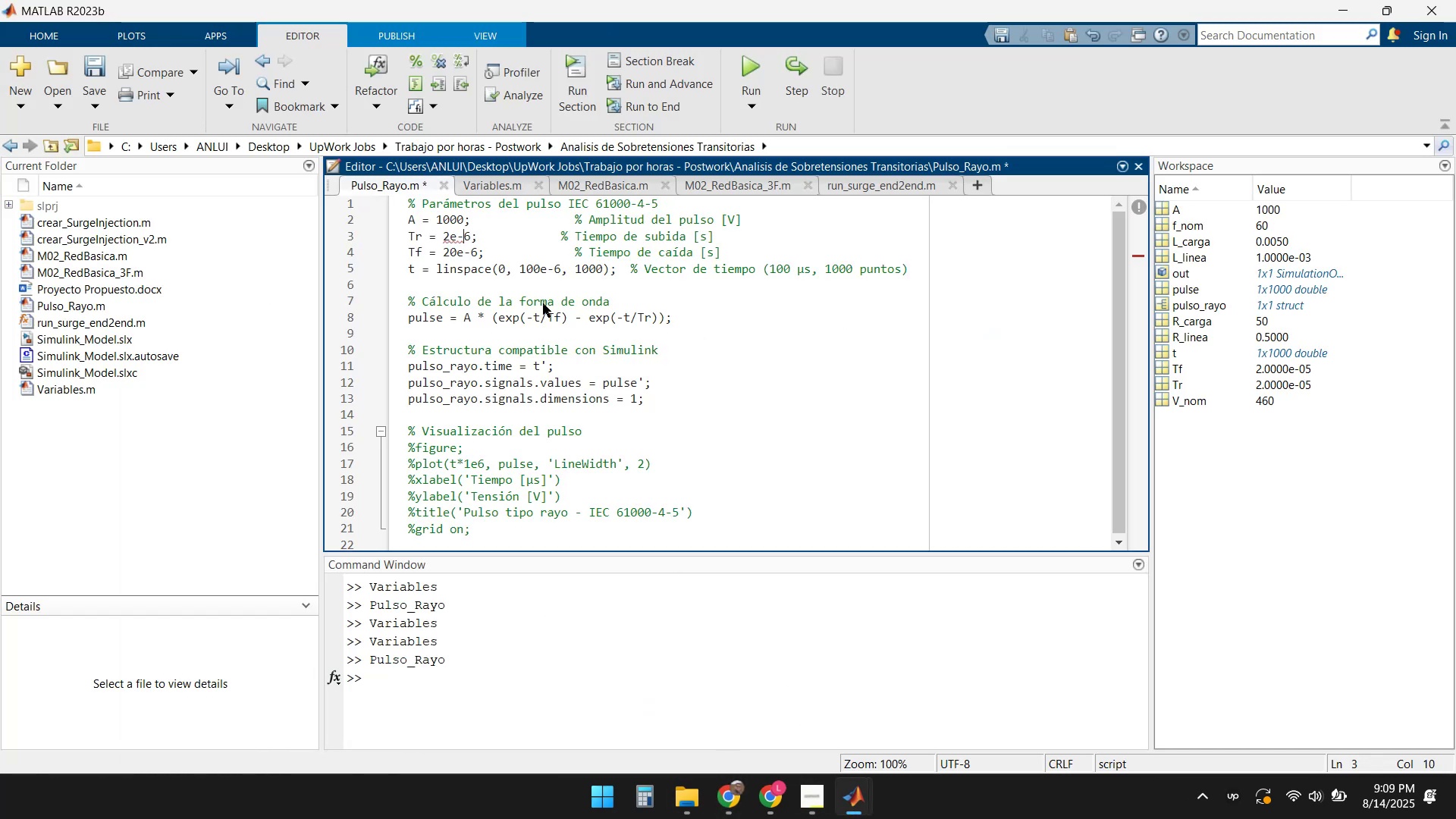 
key(ArrowLeft)
 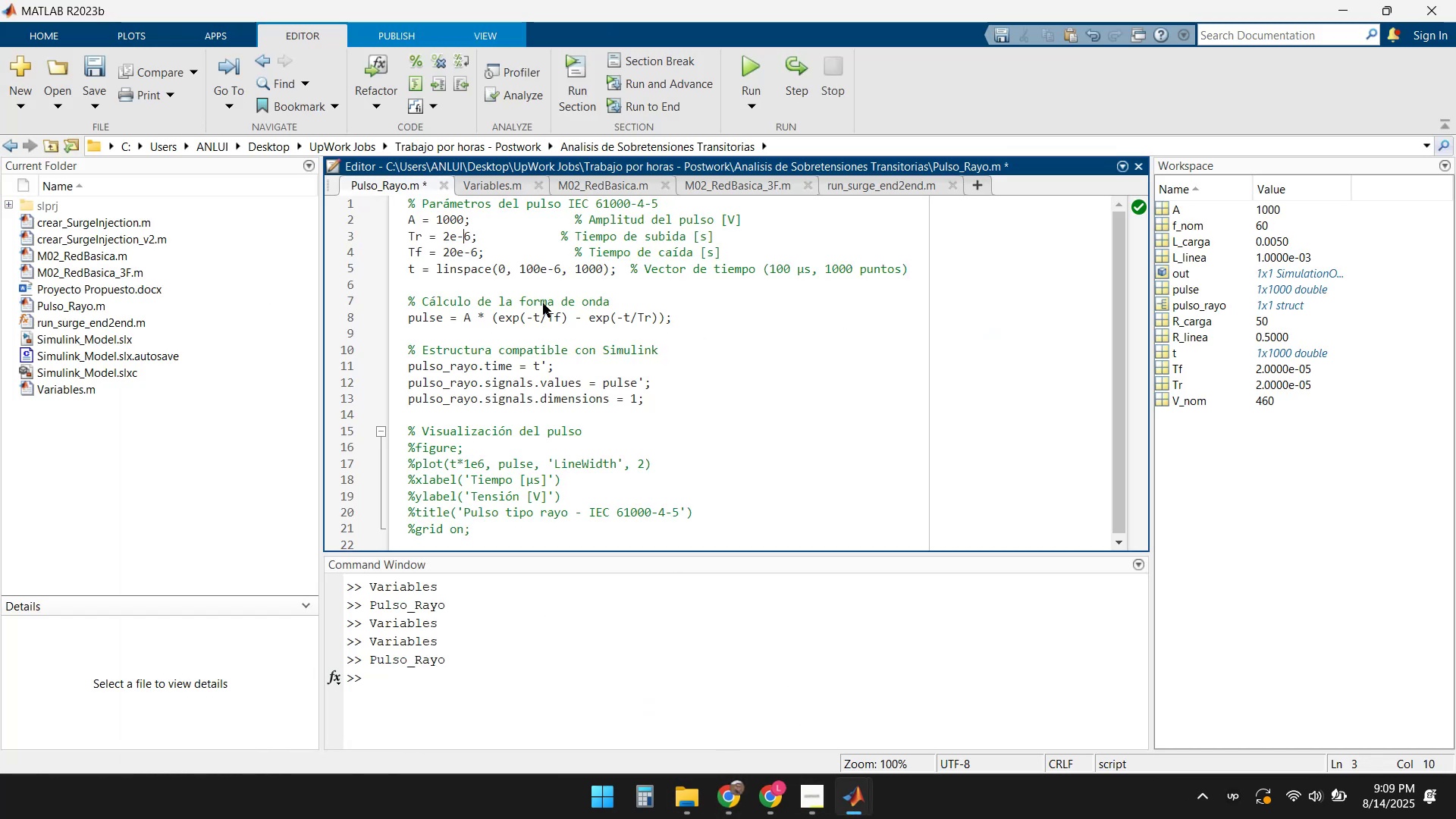 
key(ArrowLeft)
 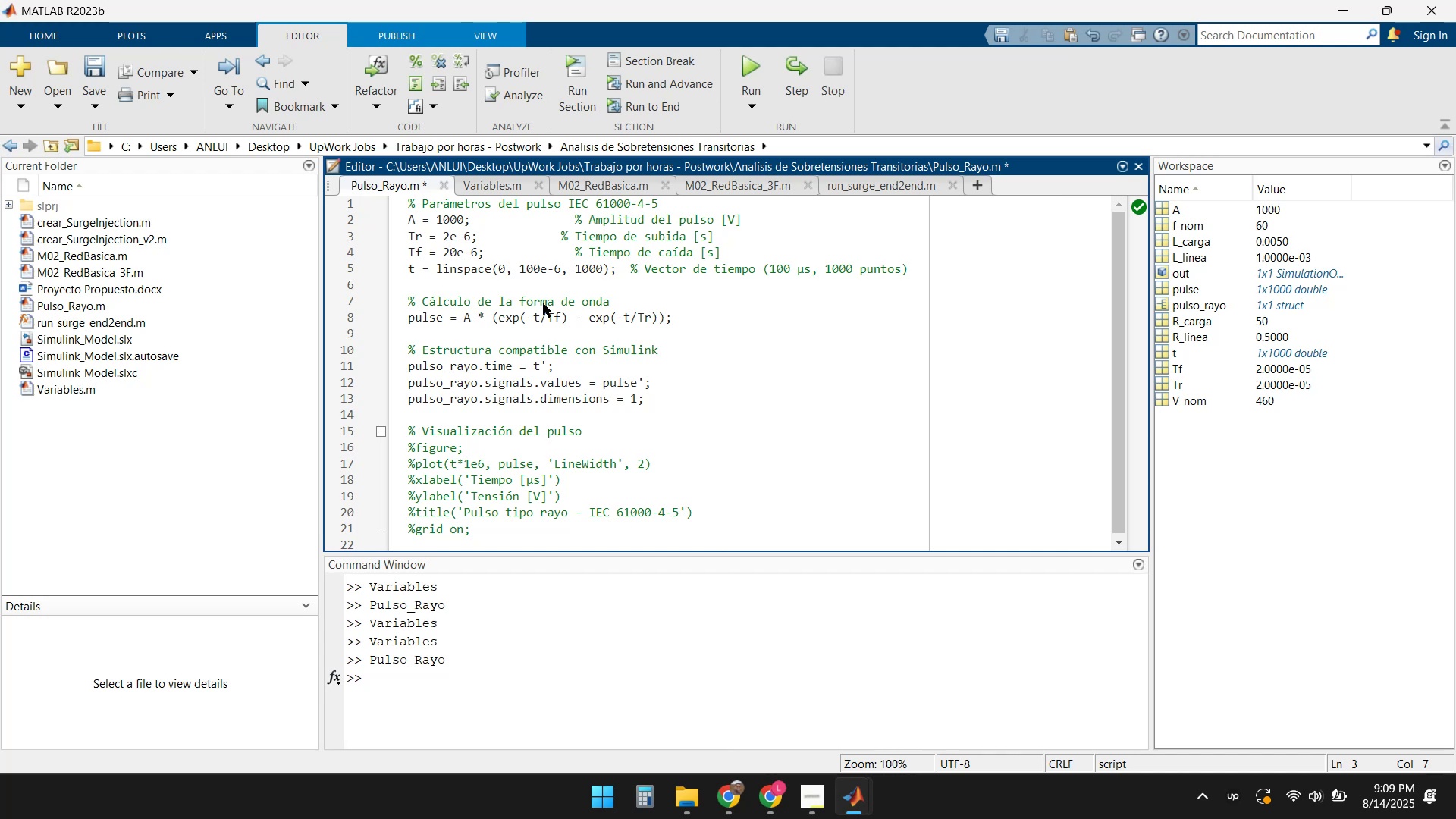 
key(ArrowLeft)
 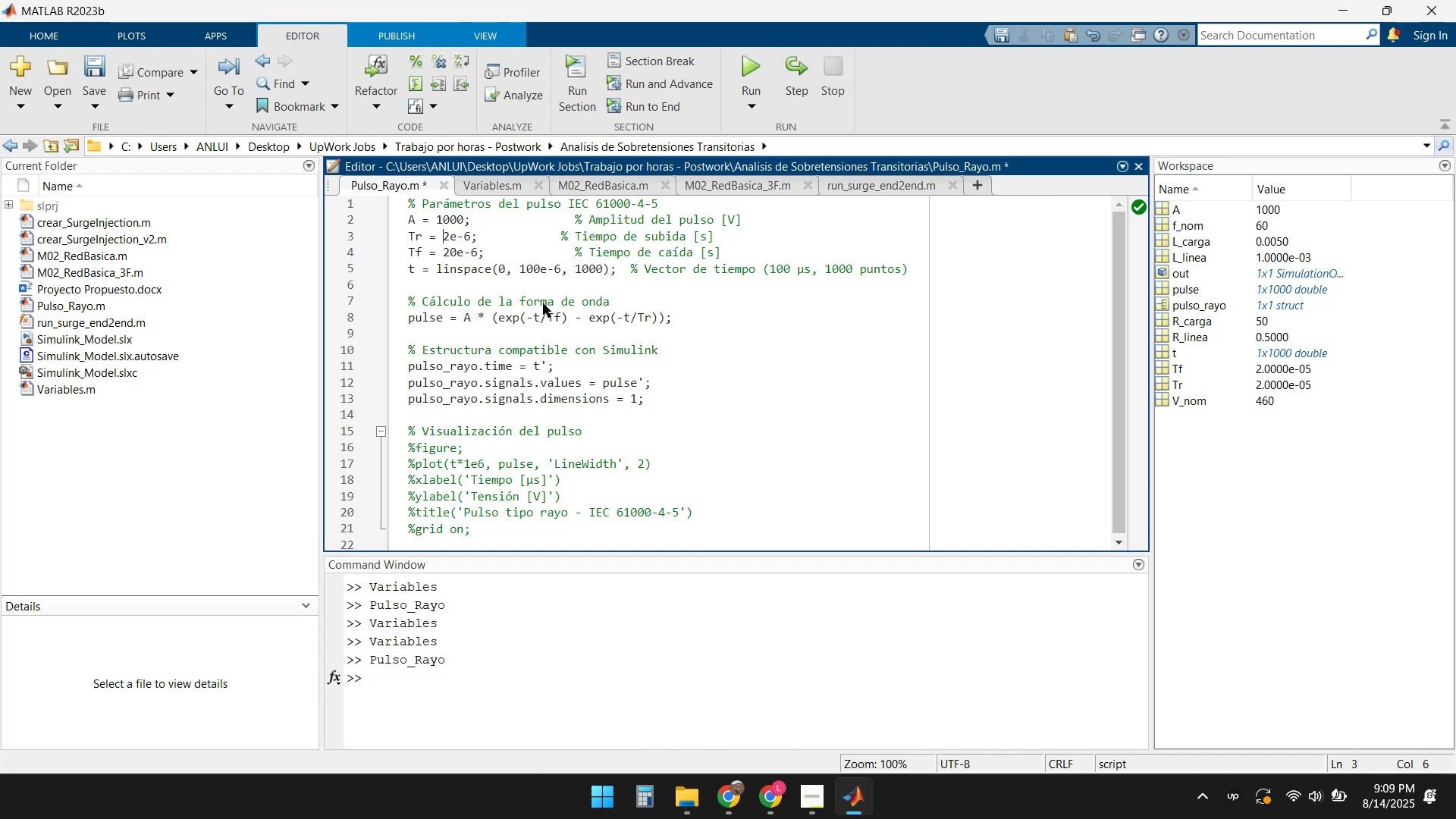 
key(Numpad1)
 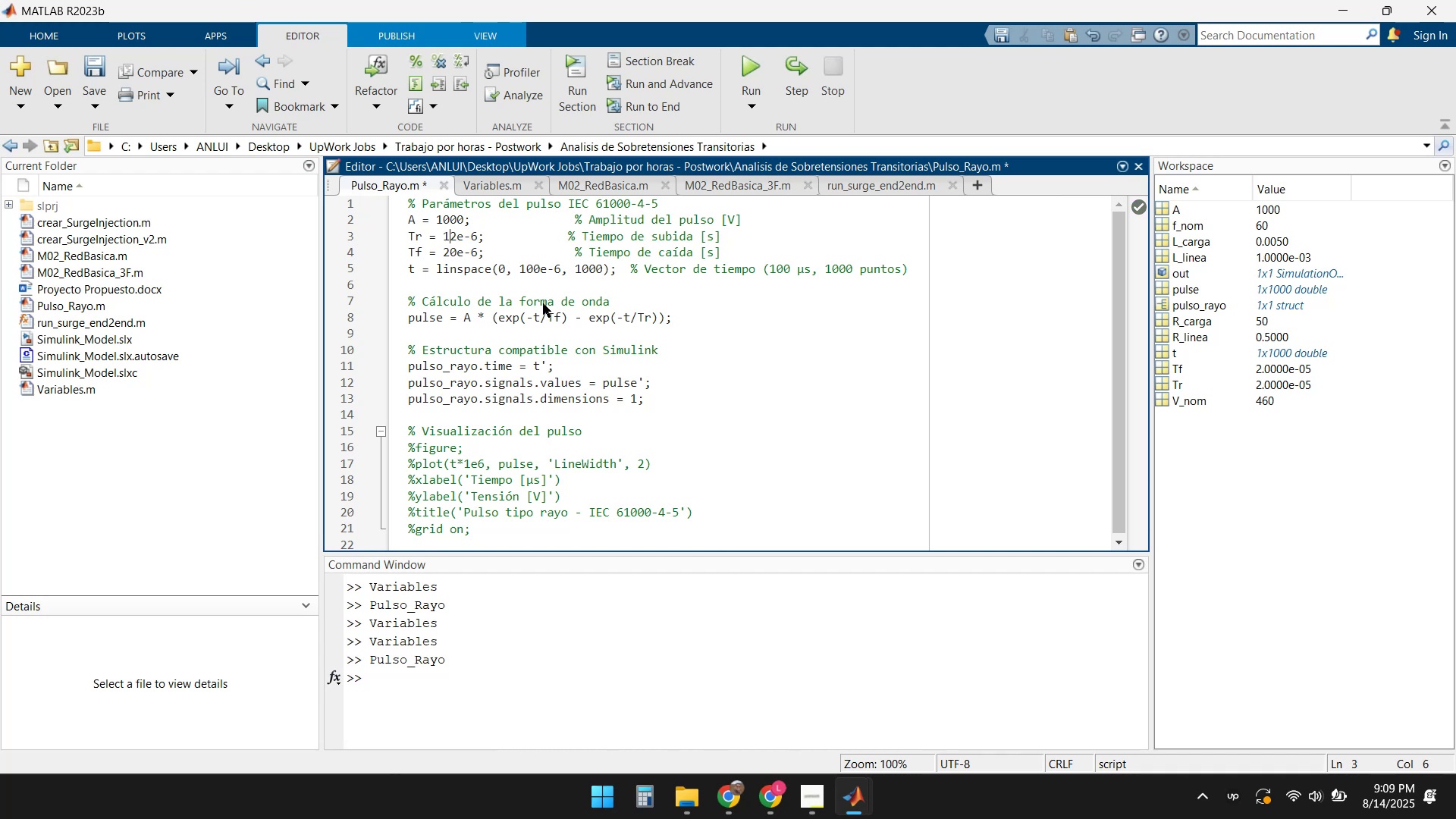 
key(NumpadDecimal)
 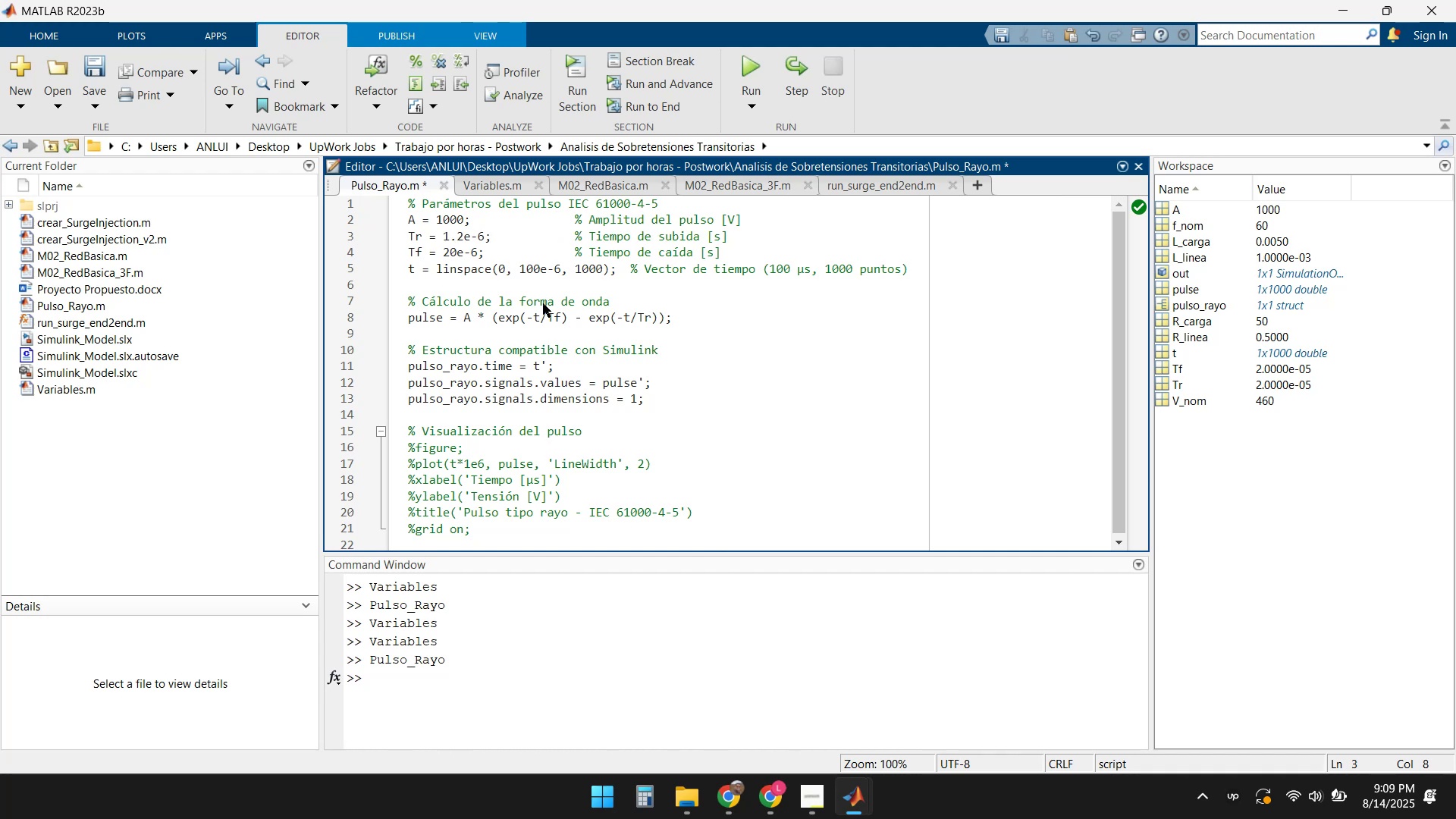 
key(ArrowDown)
 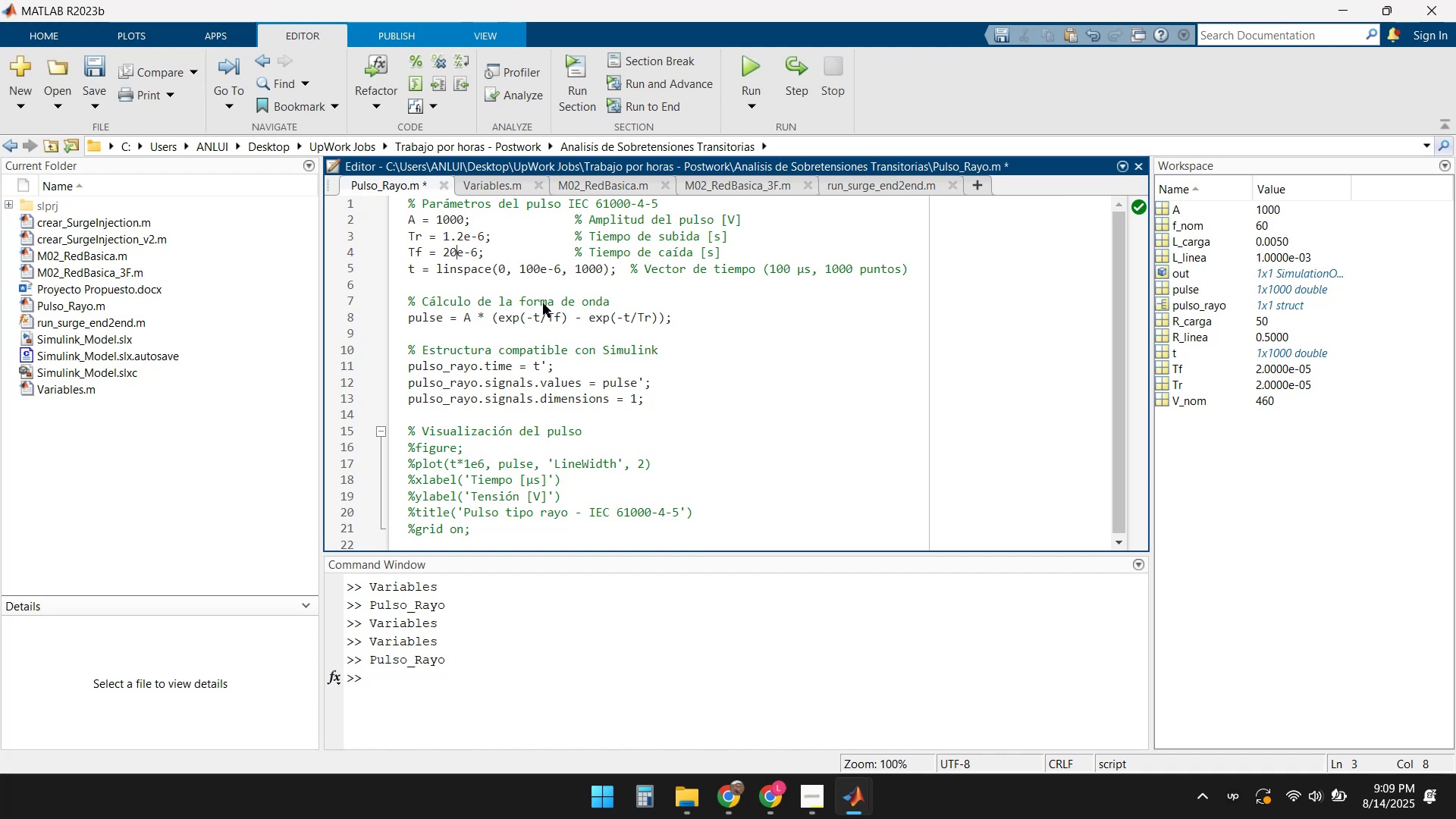 
key(ArrowLeft)
 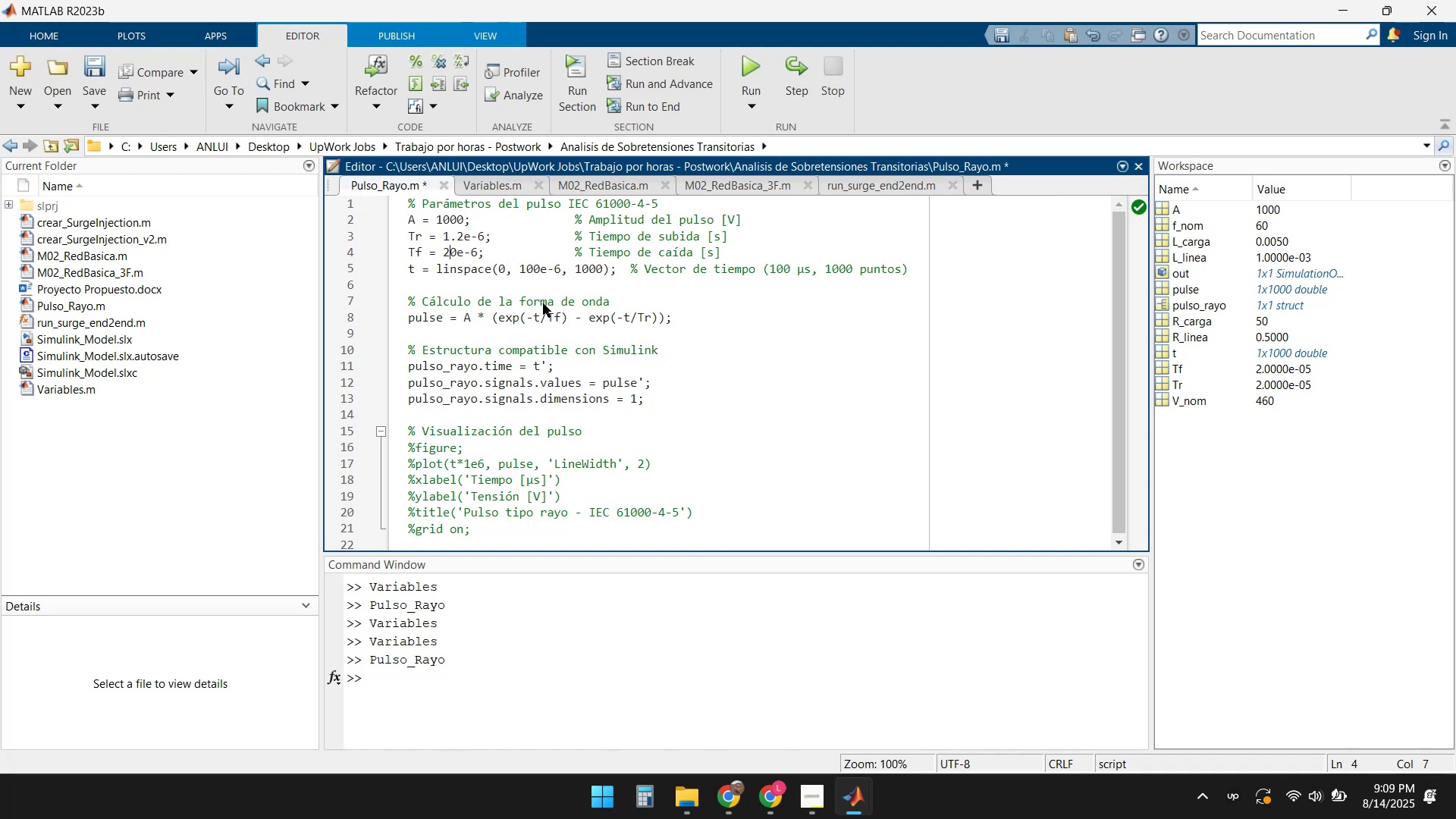 
key(Backspace)
 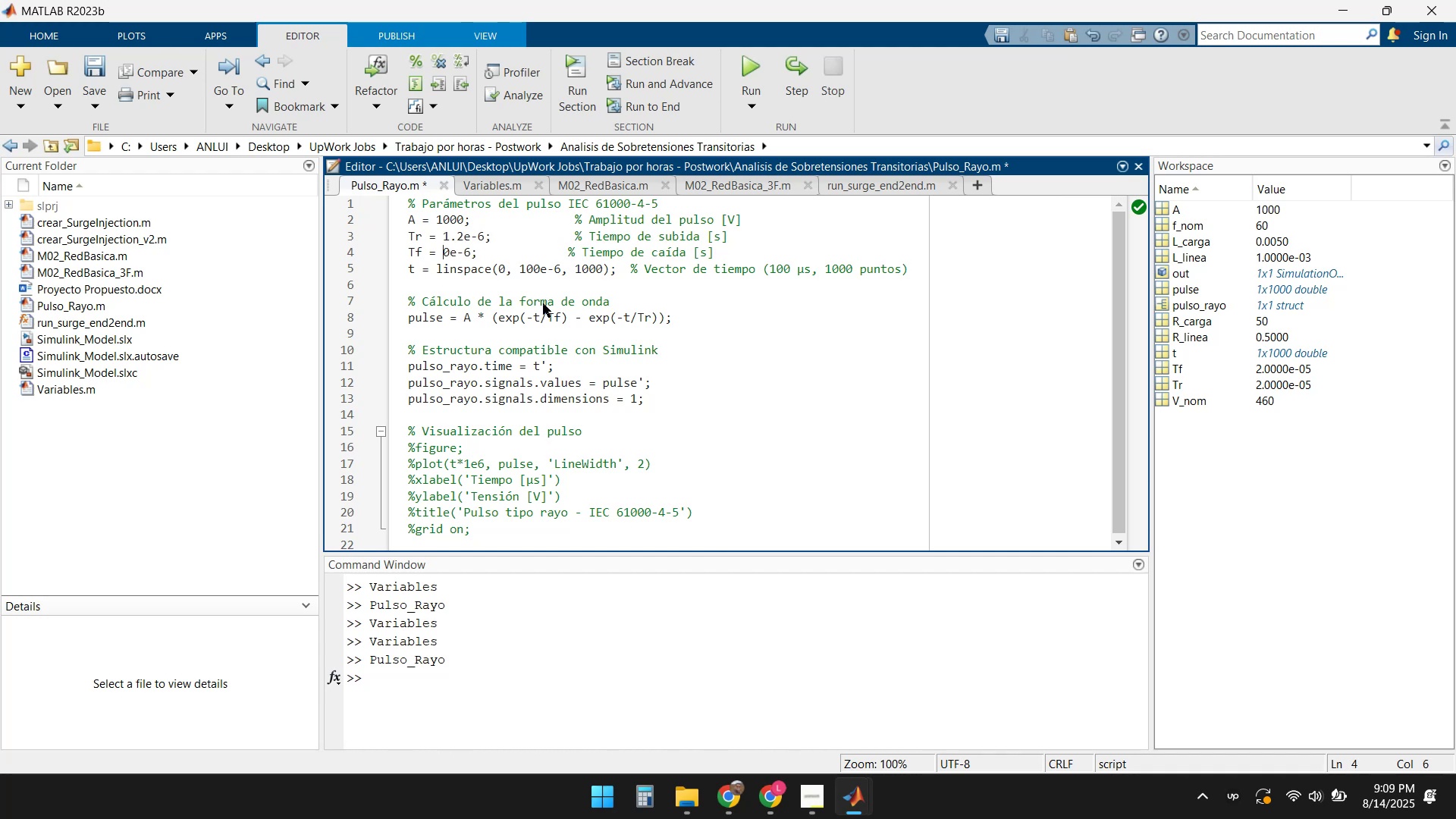 
key(Numpad5)
 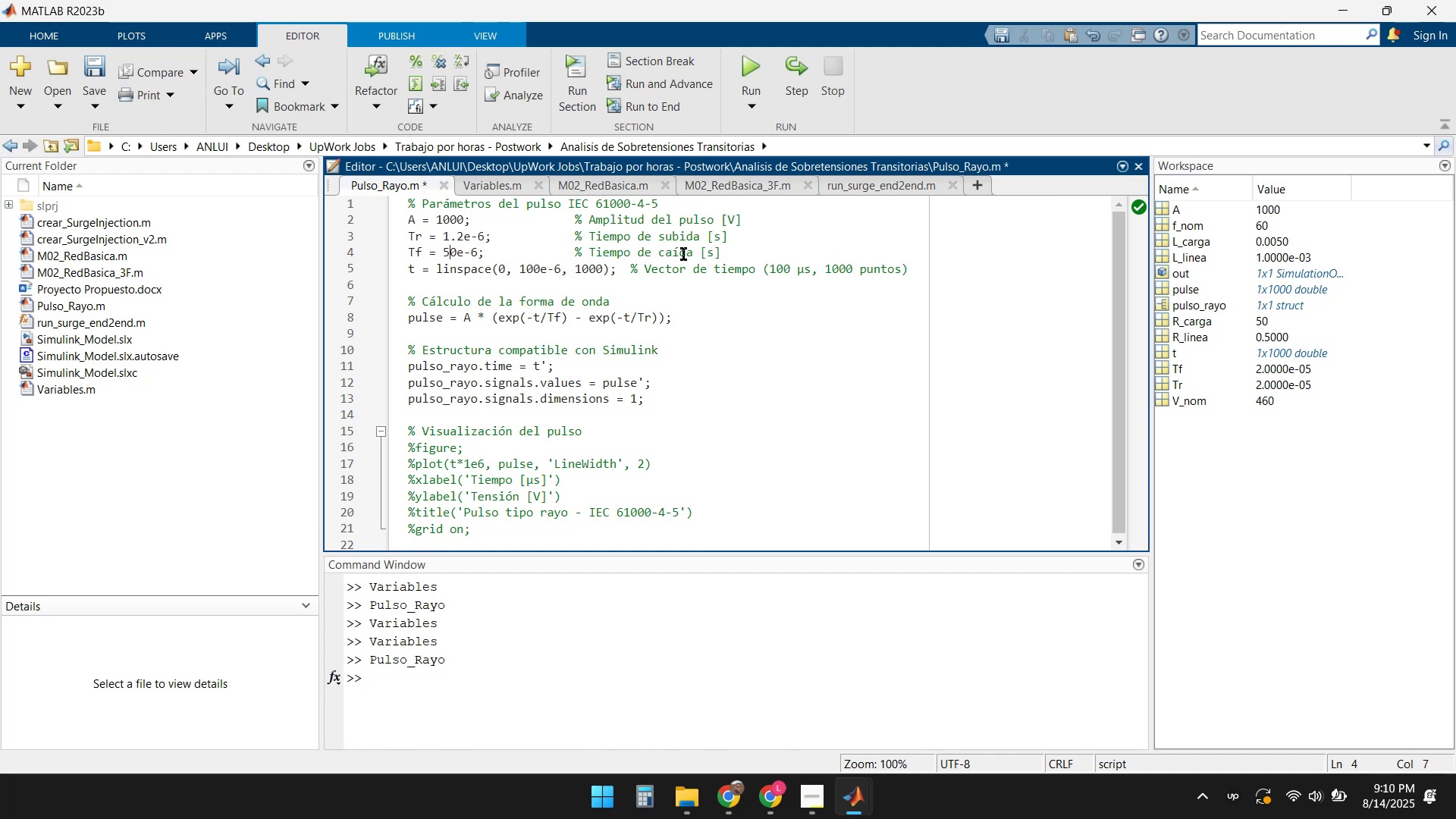 
wait(5.63)
 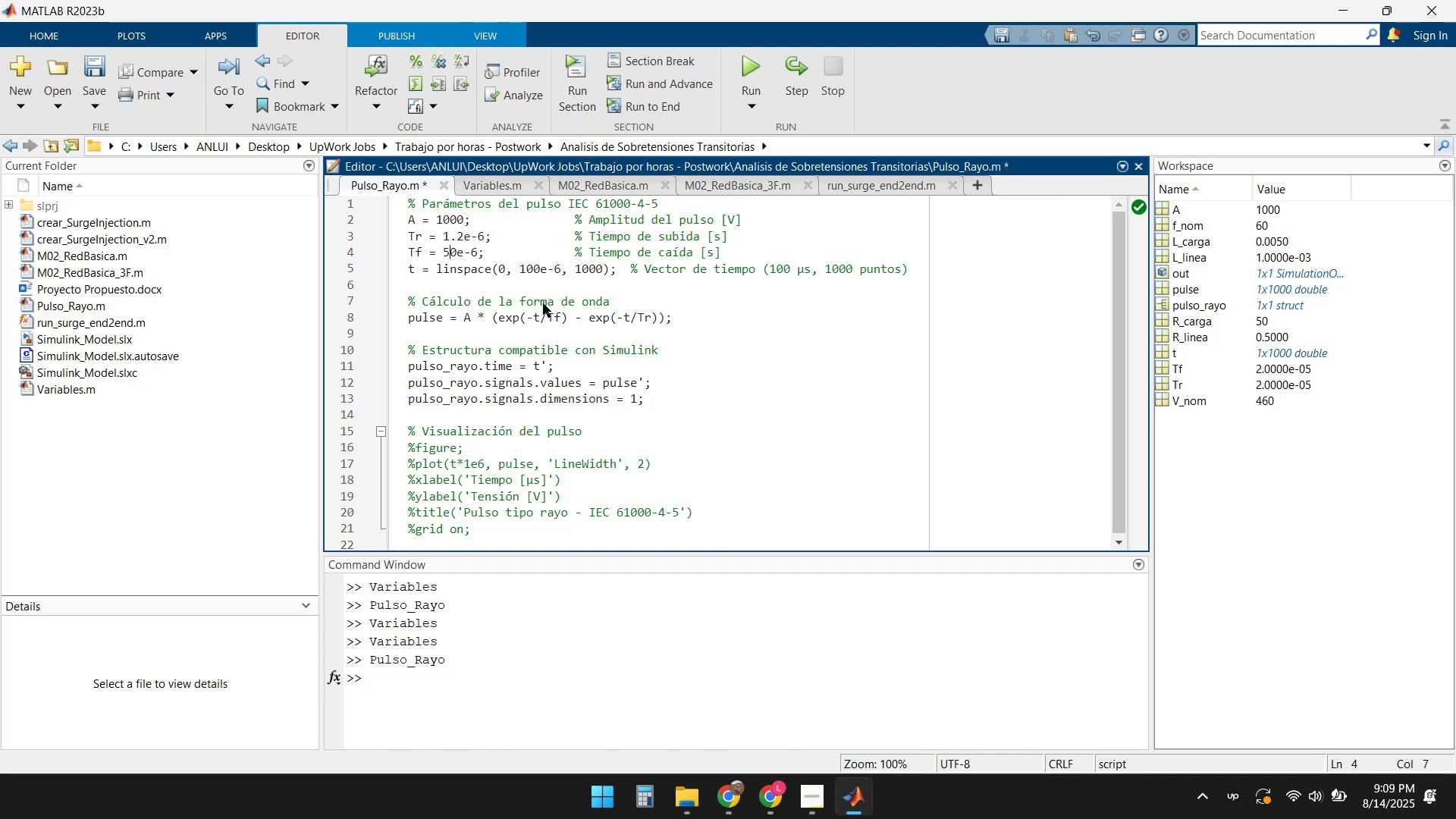 
left_click([749, 66])
 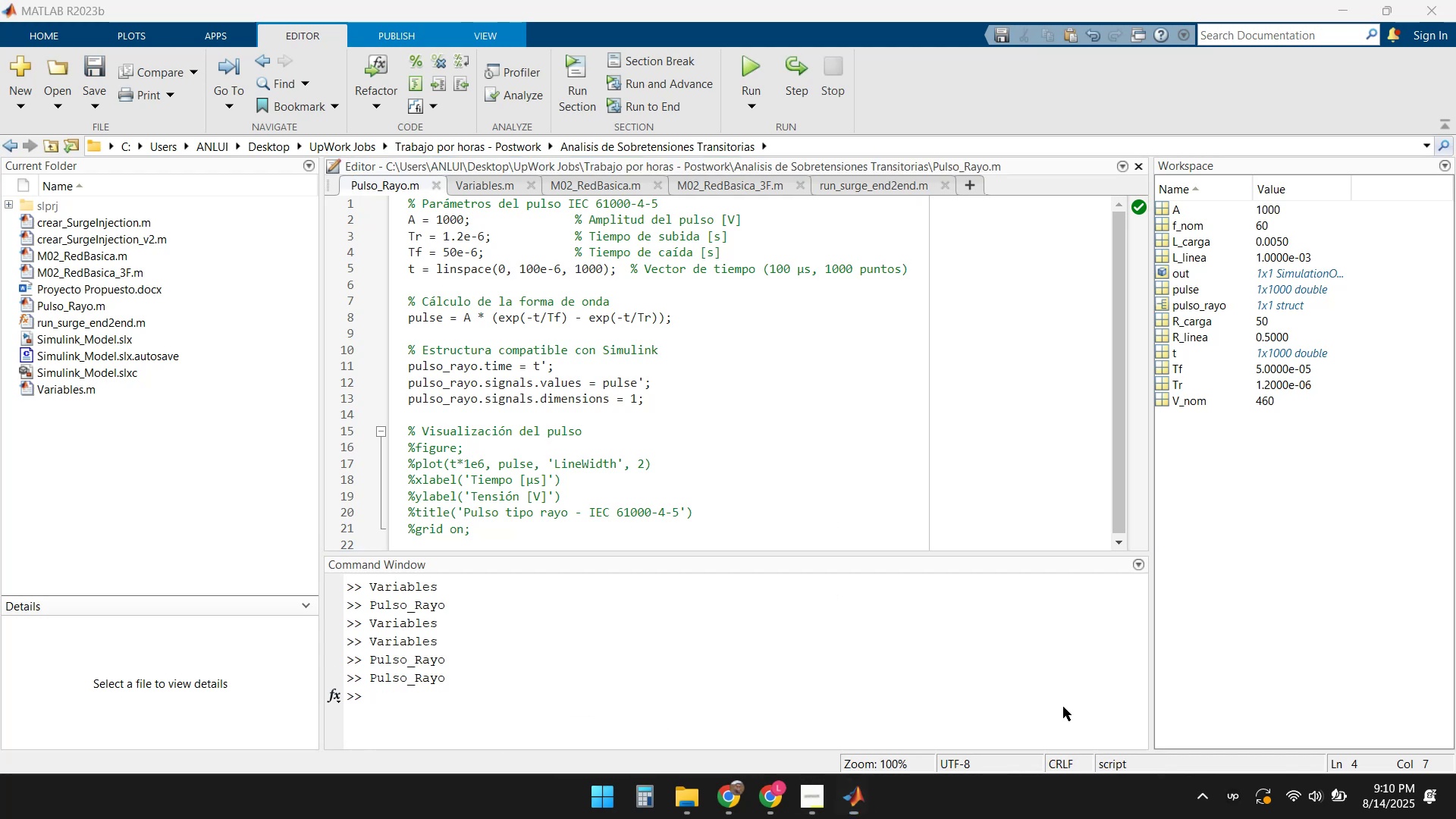 
left_click([71, 55])
 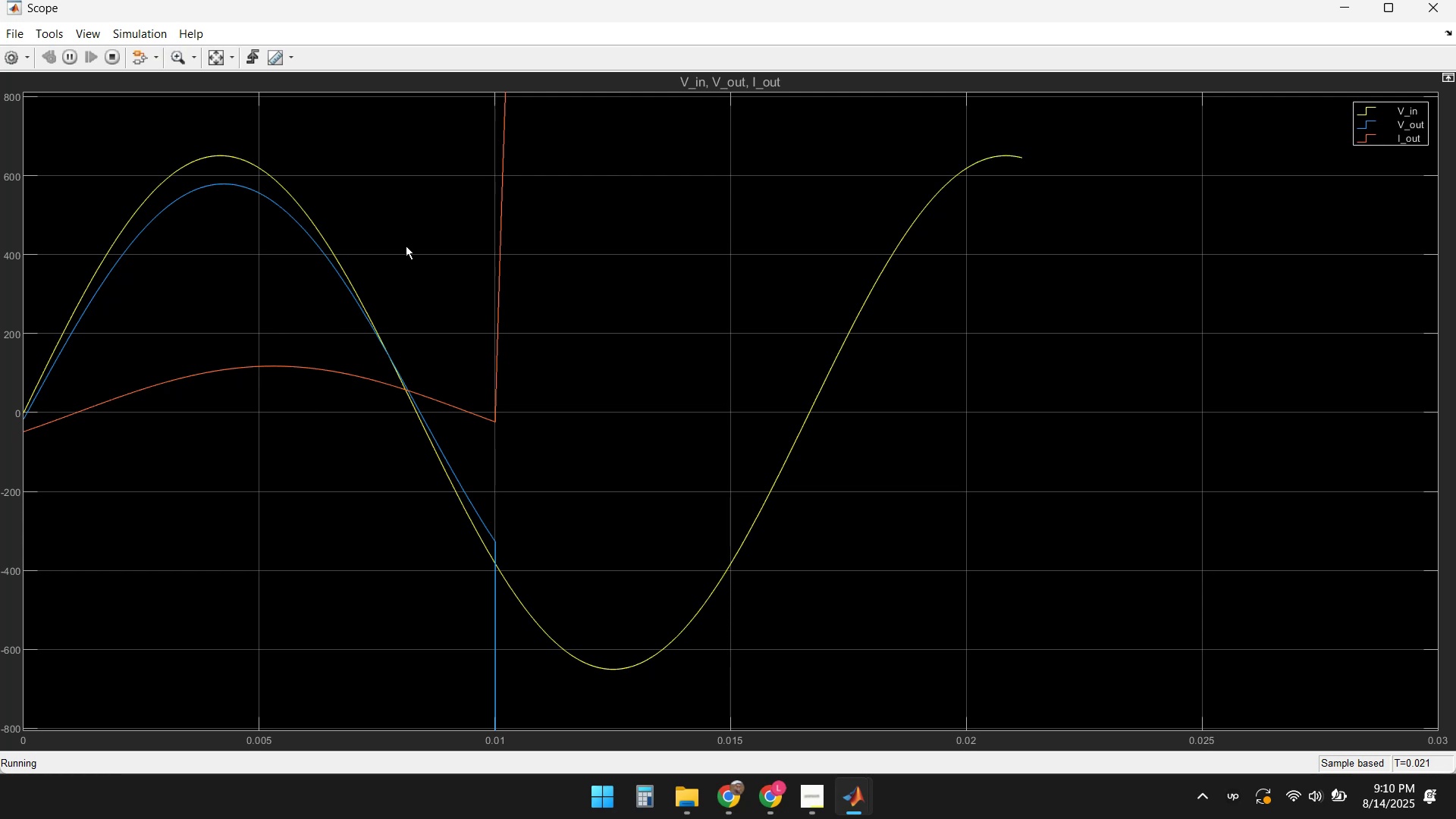 
wait(21.51)
 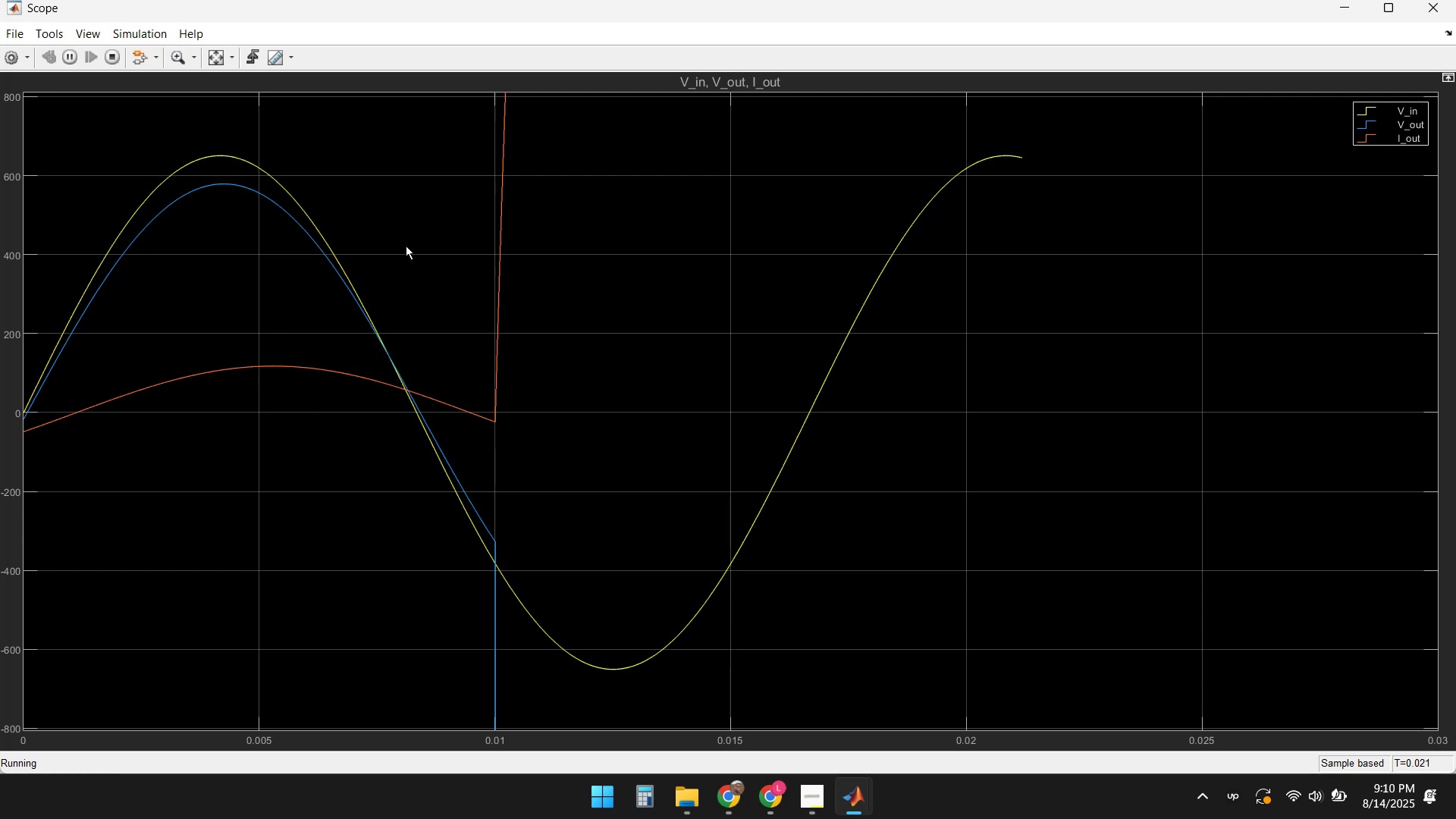 
left_click([214, 55])
 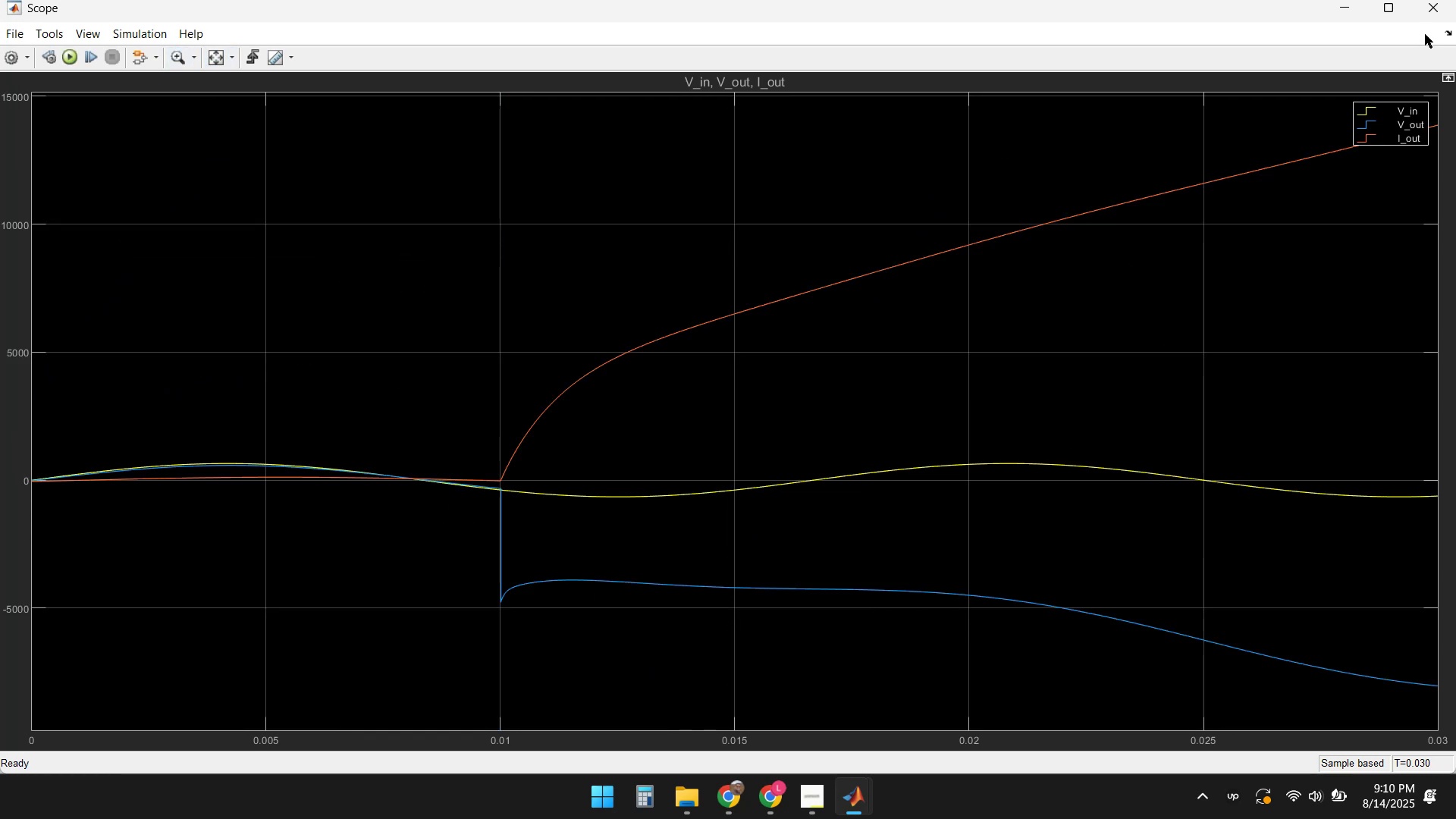 
wait(5.35)
 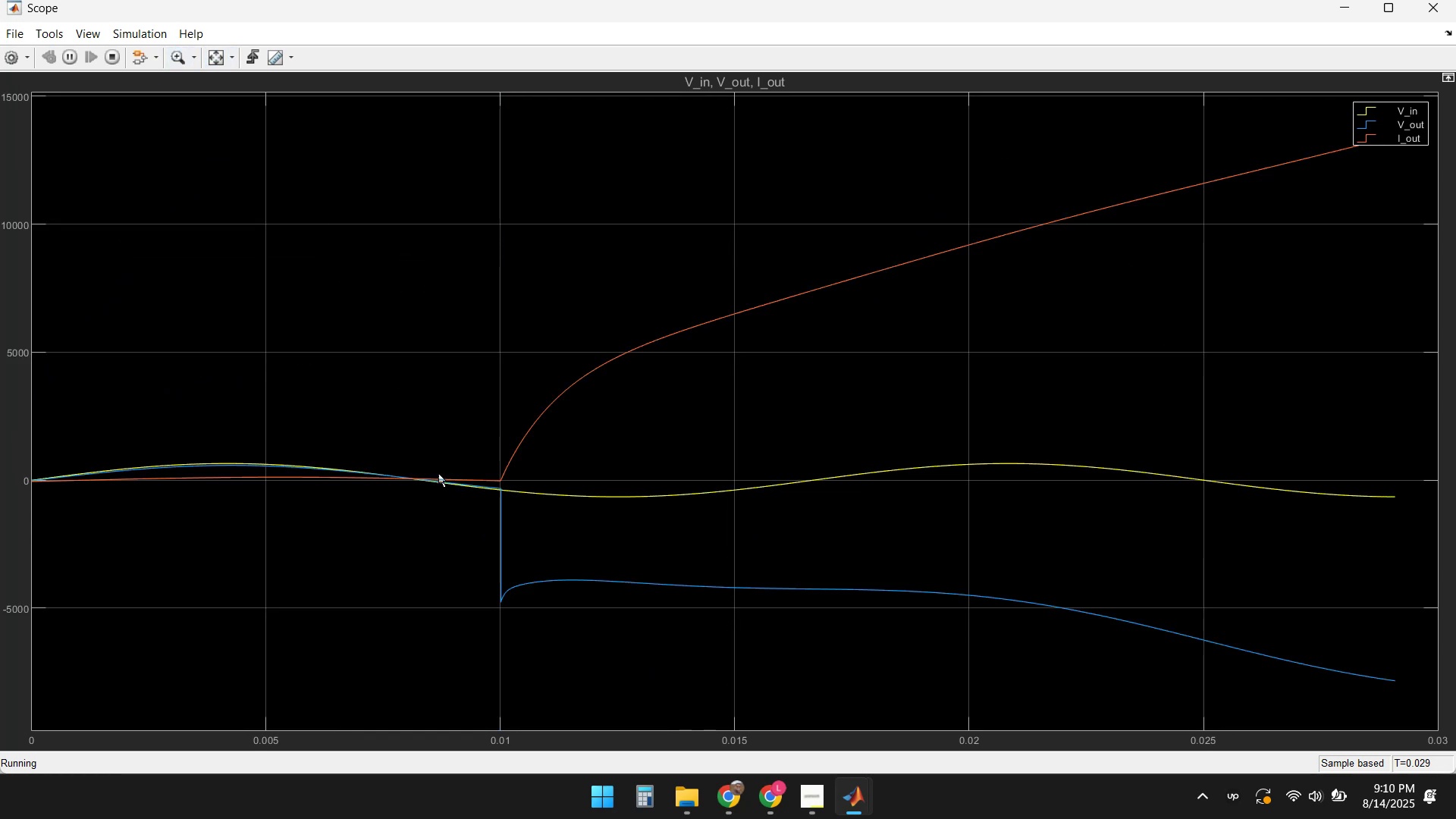 
left_click([1438, 11])
 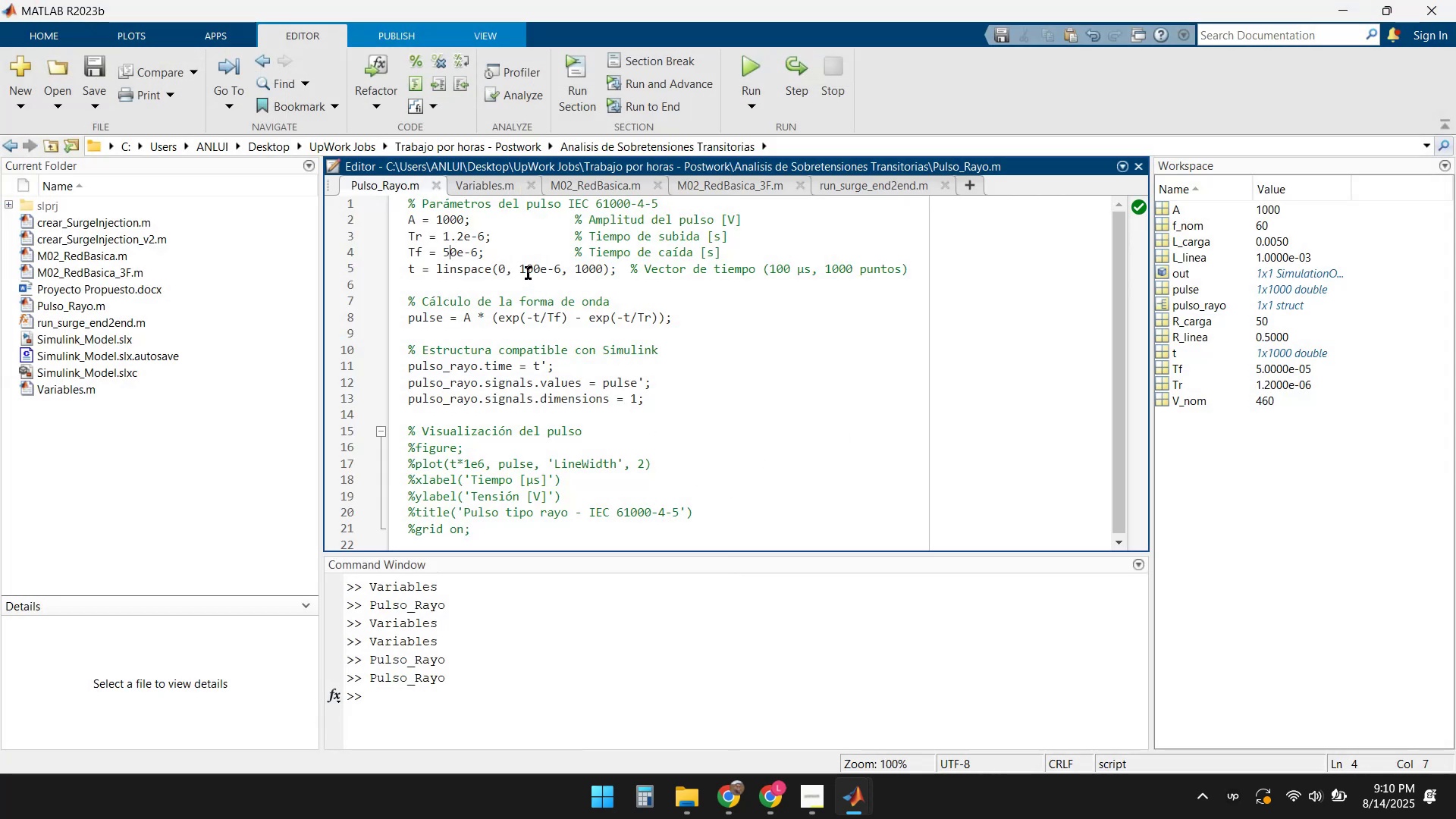 
key(Backspace)
 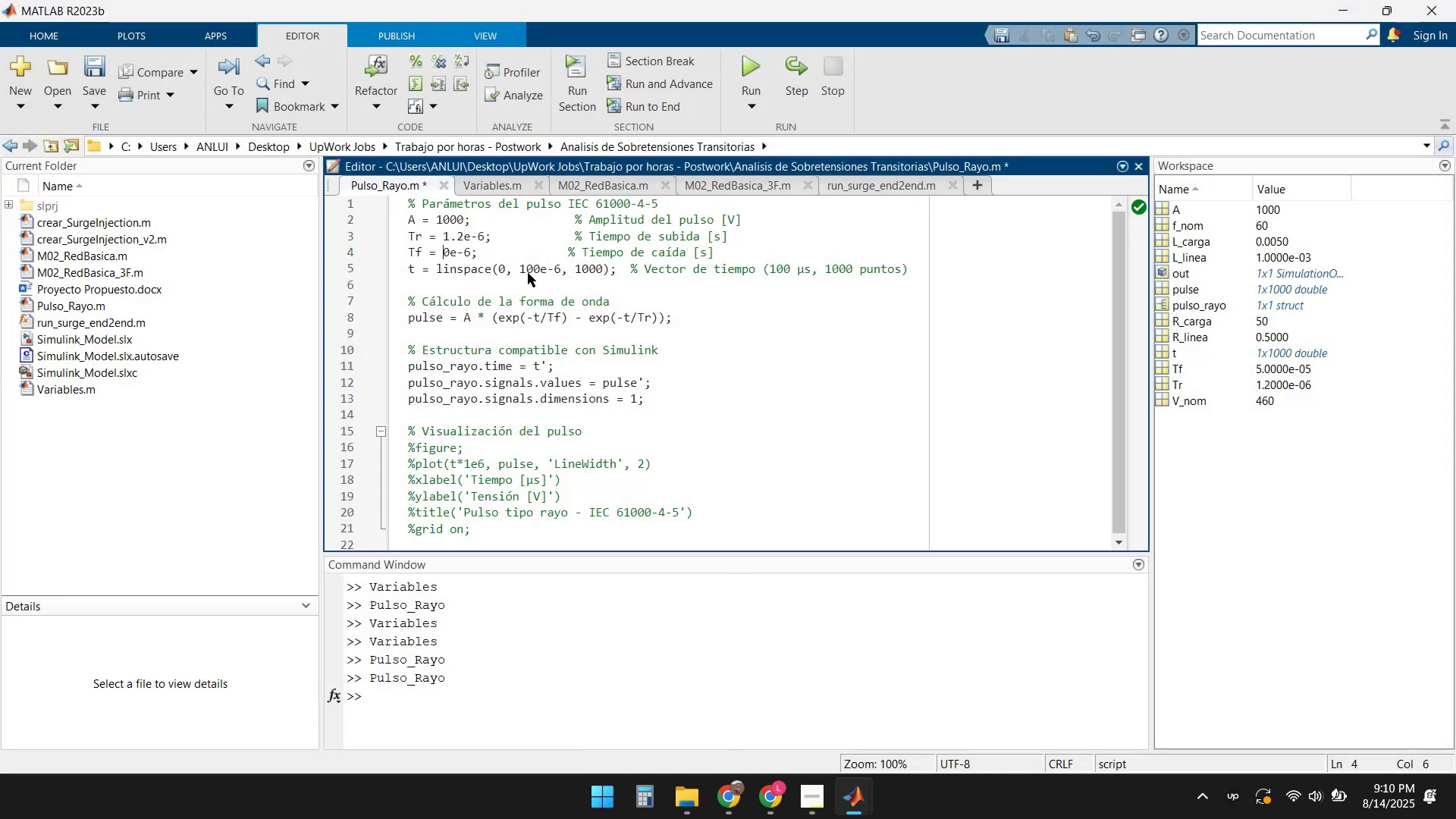 
key(Numpad2)
 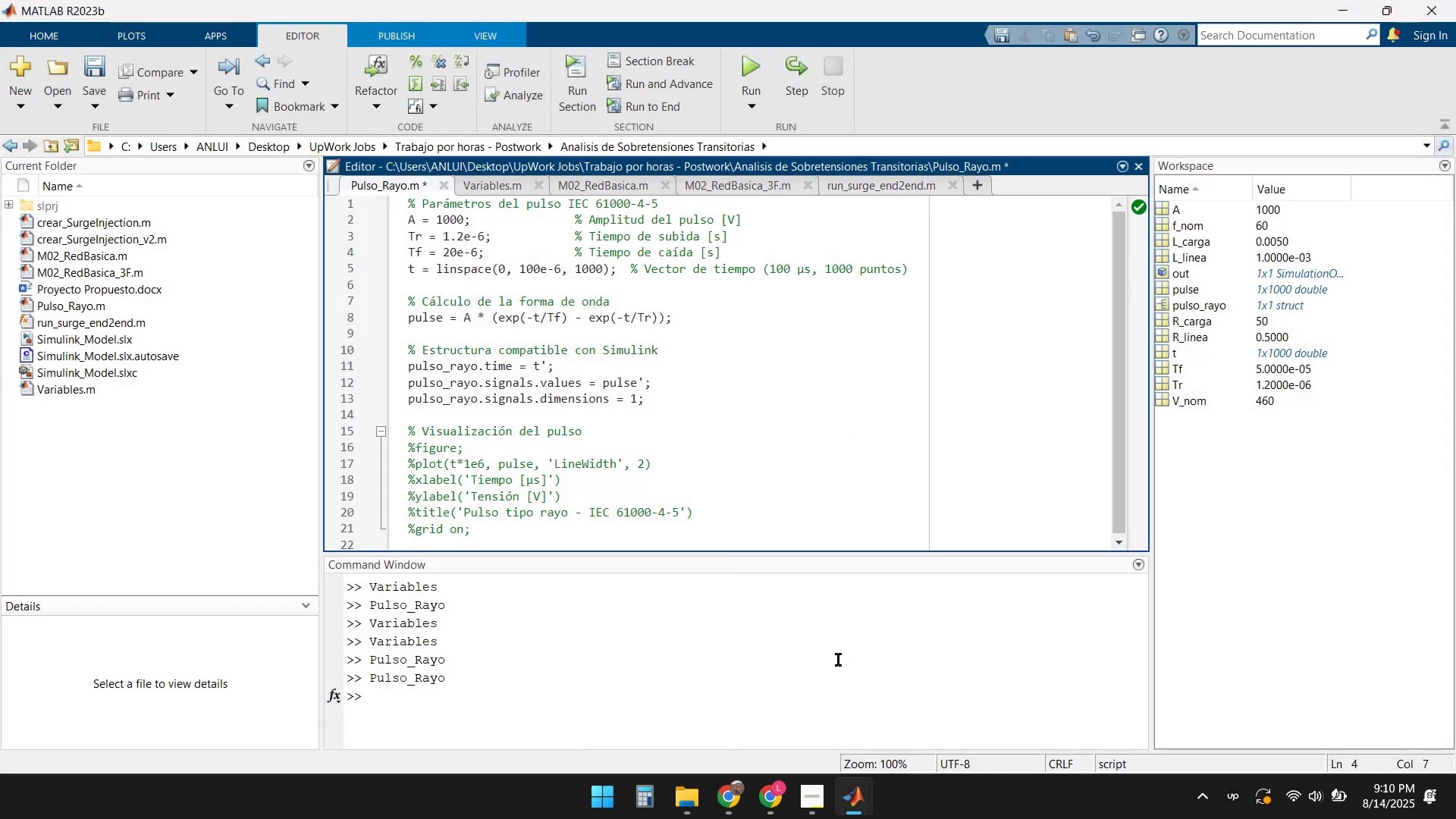 
left_click([848, 807])
 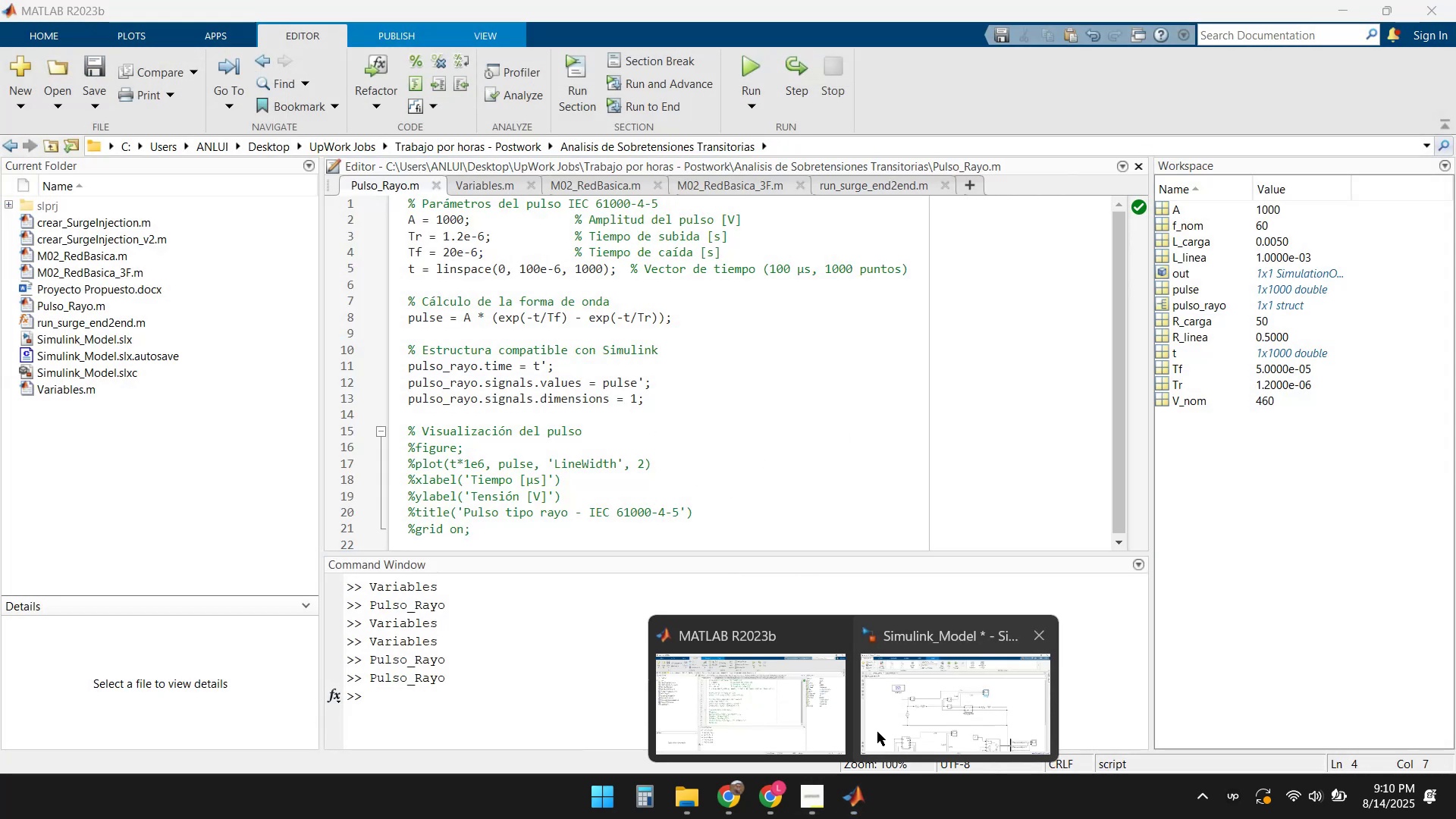 
left_click([951, 681])
 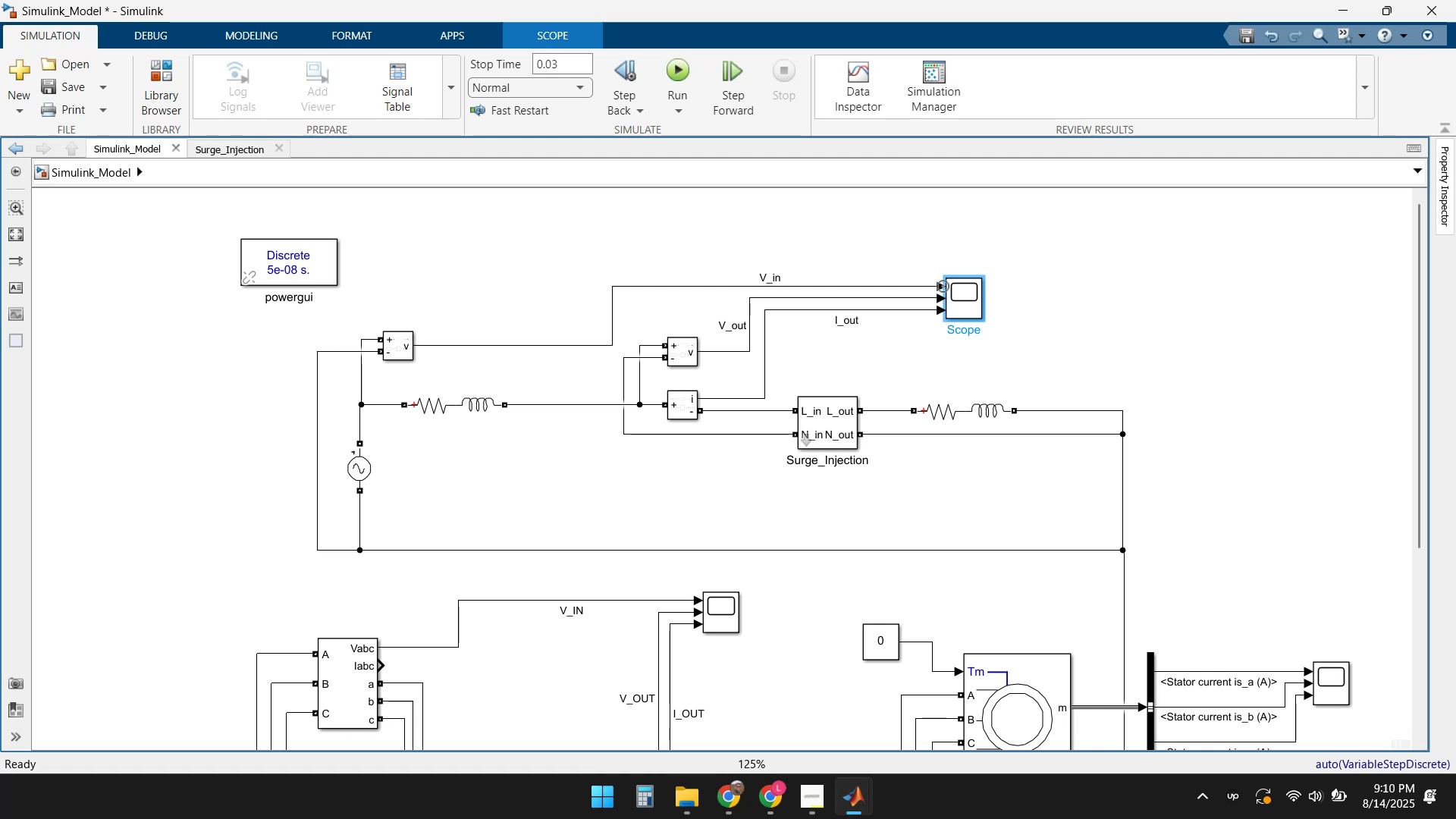 
double_click([959, 303])
 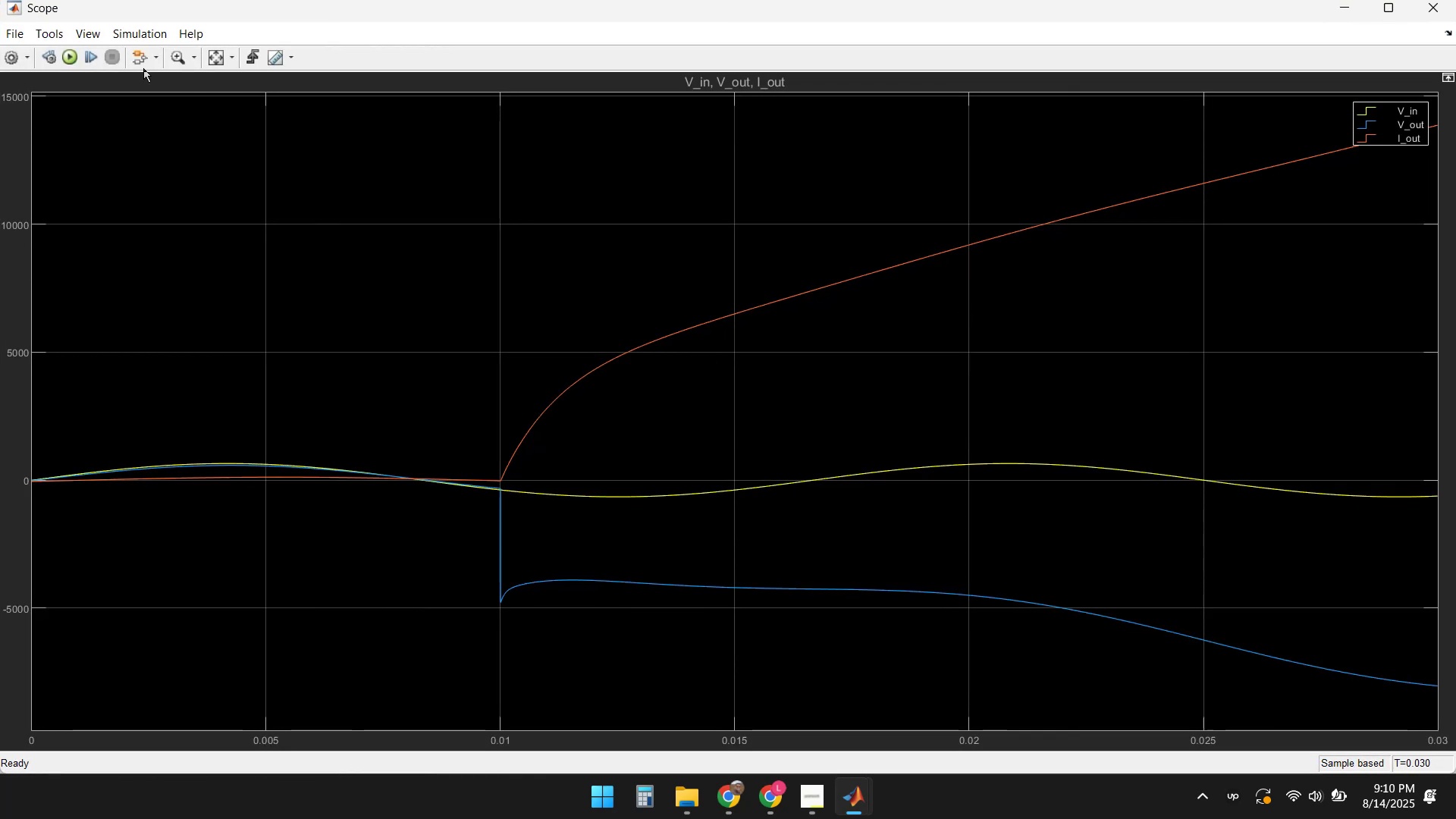 
left_click([71, 56])
 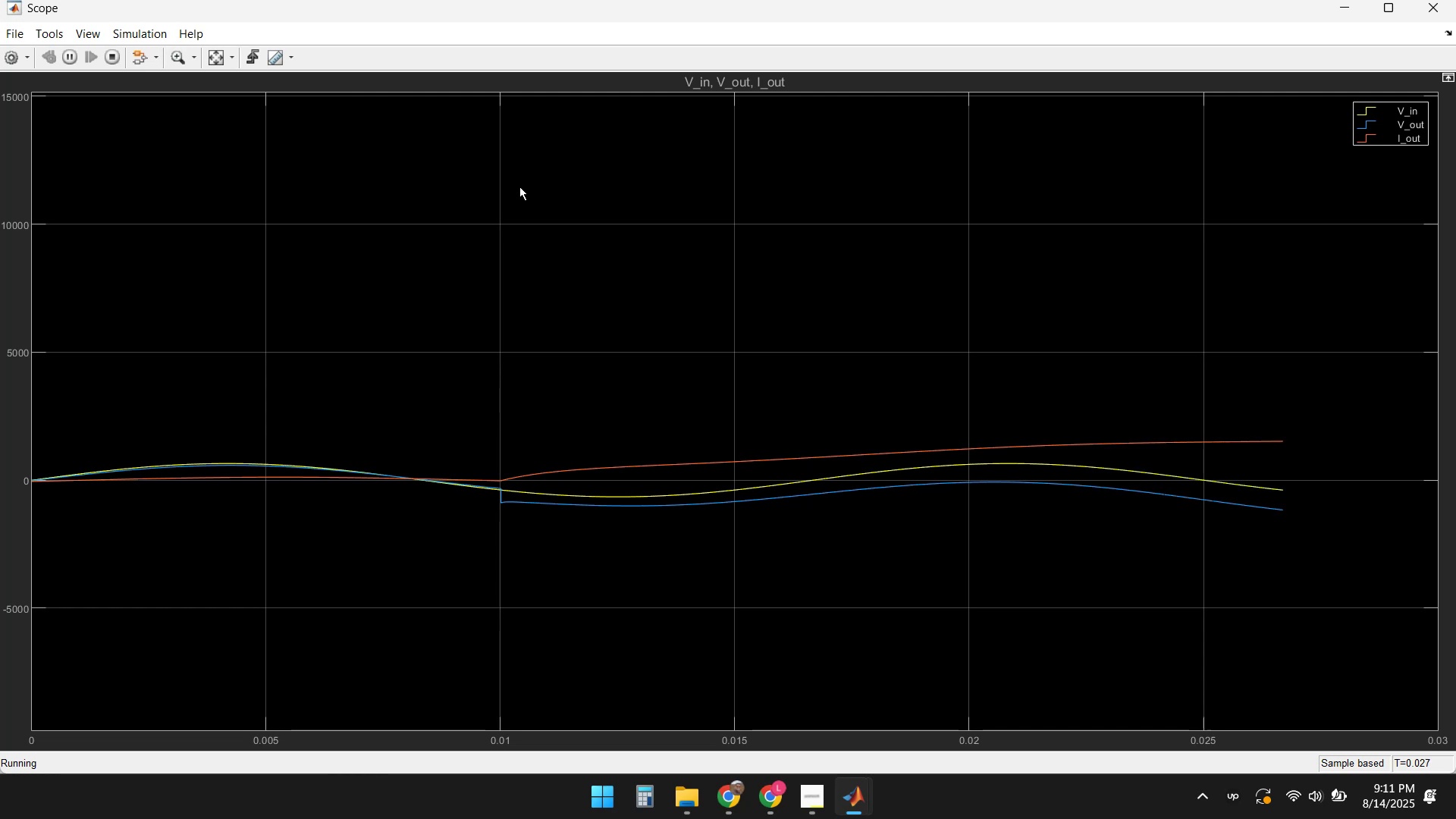 
wait(24.37)
 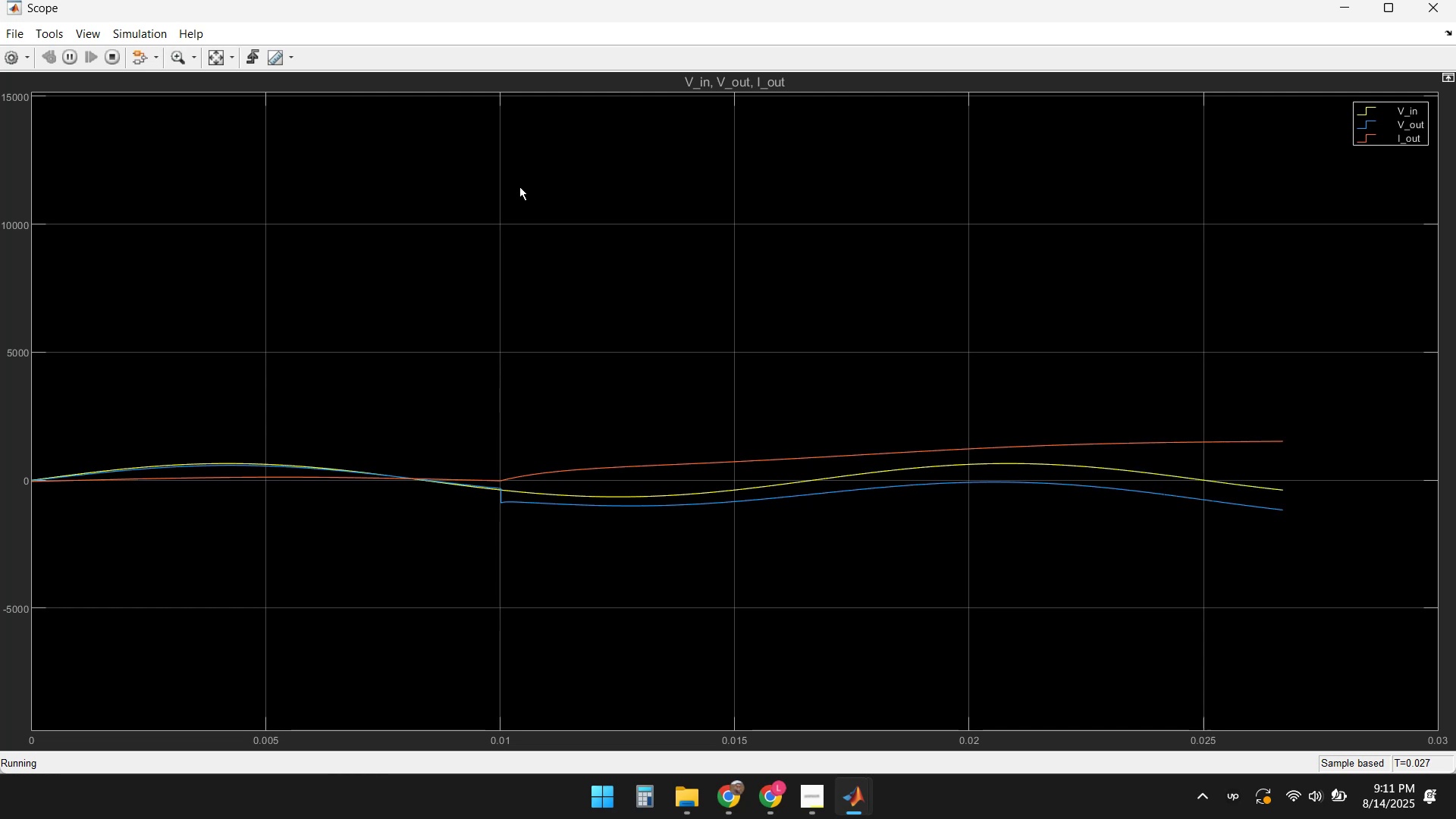 
left_click([210, 58])
 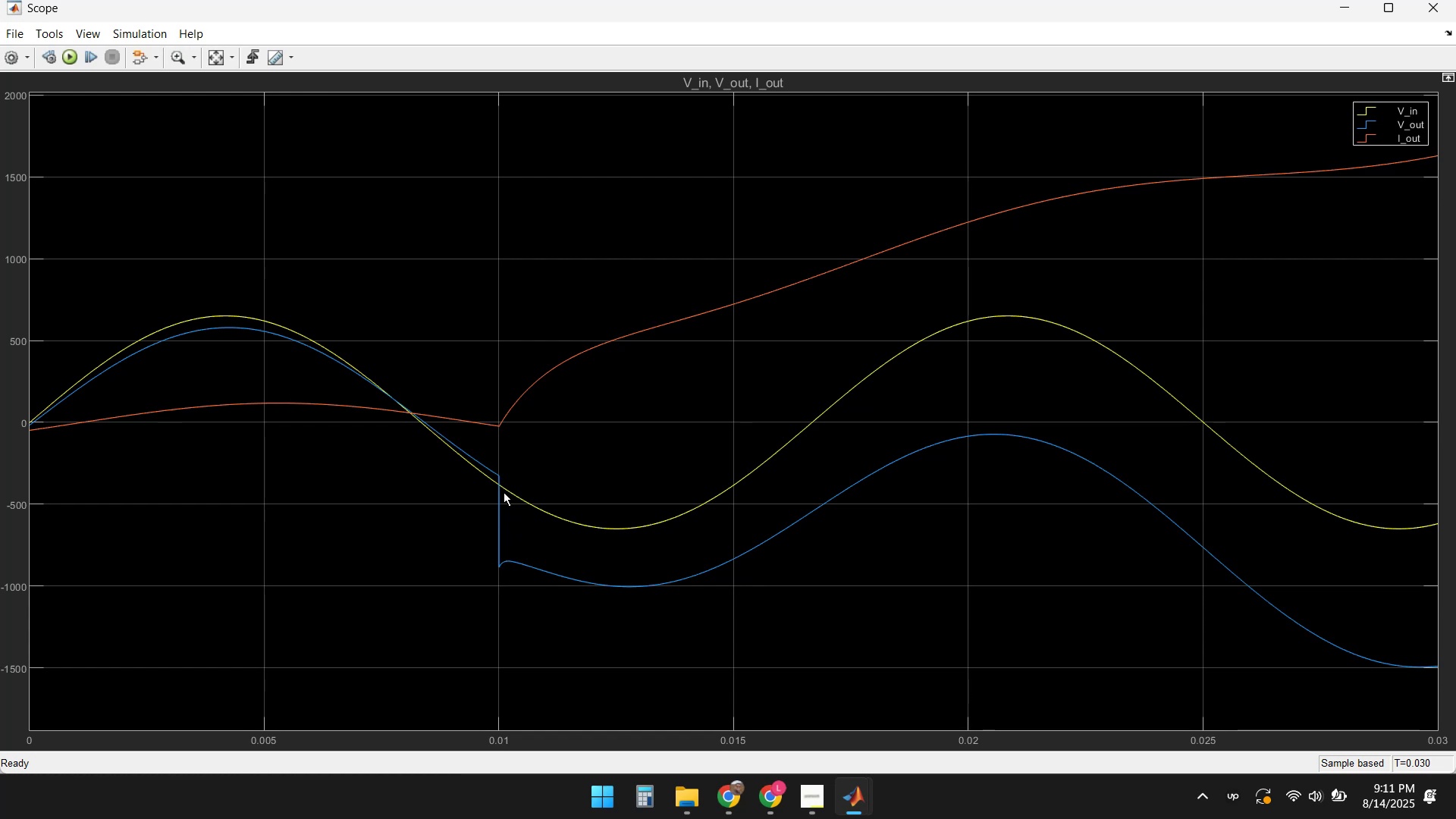 
wait(15.9)
 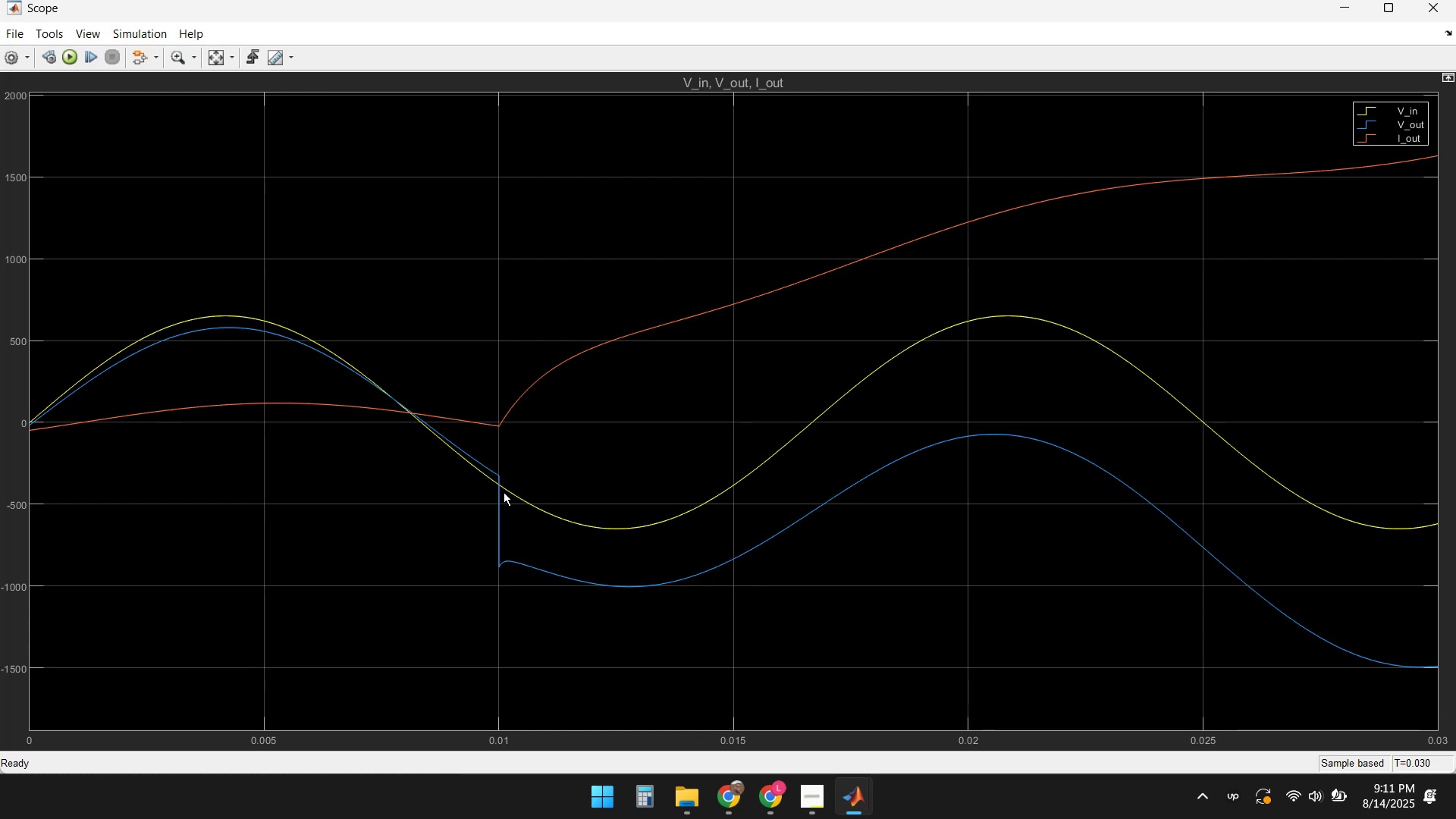 
left_click([692, 698])
 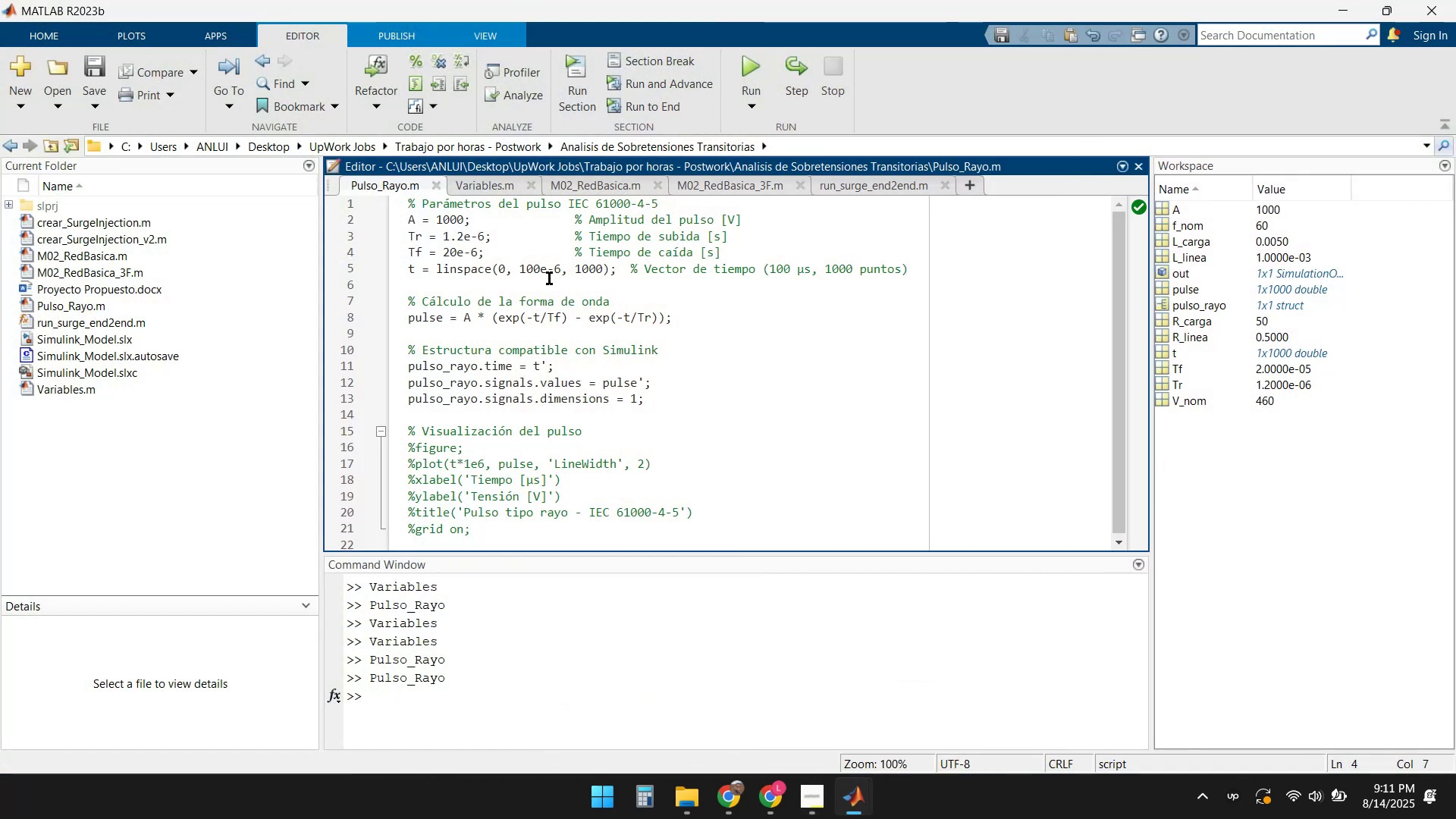 
hold_key(key=Backspace, duration=2.87)
 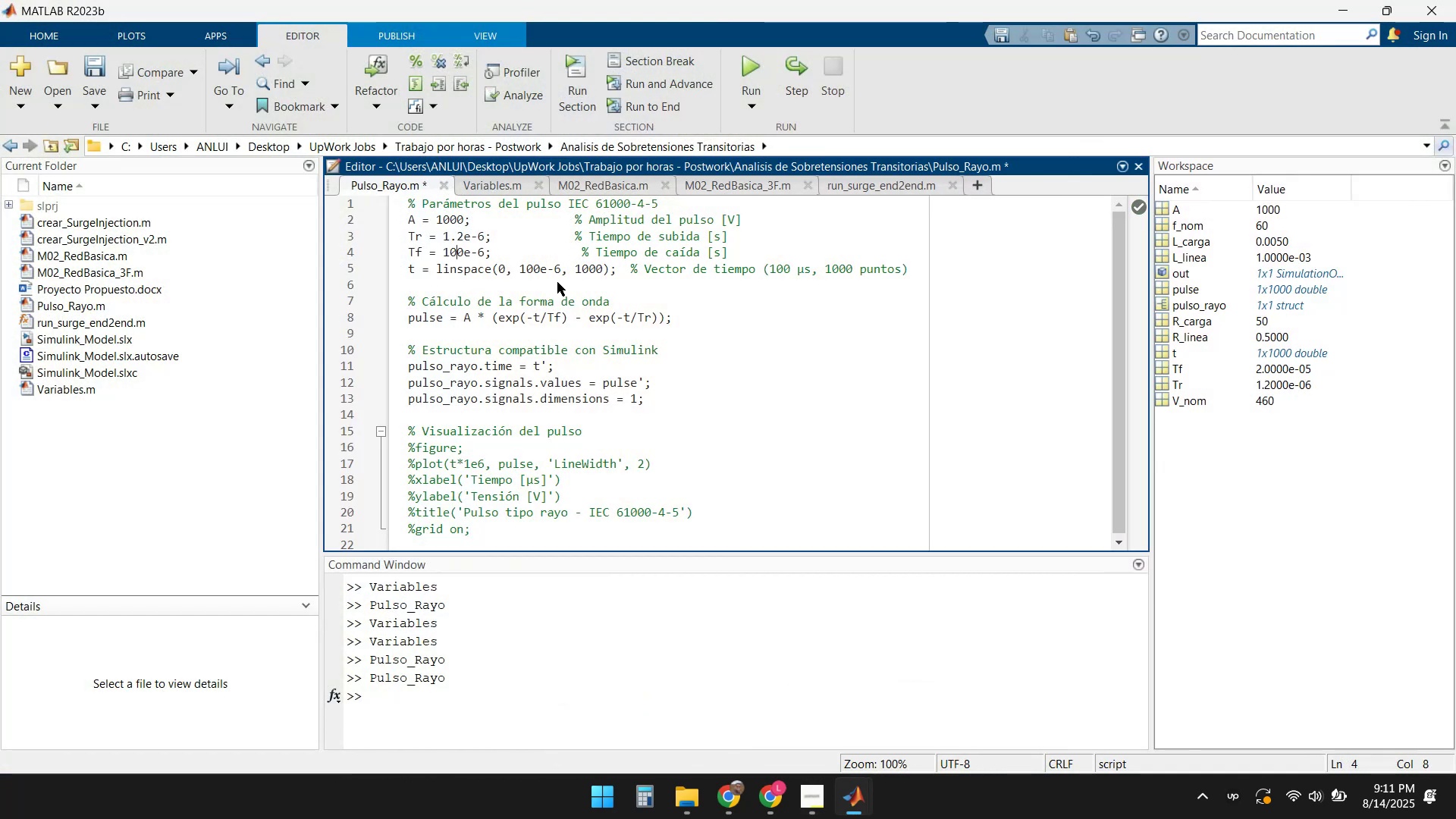 
key(Numpad1)
 